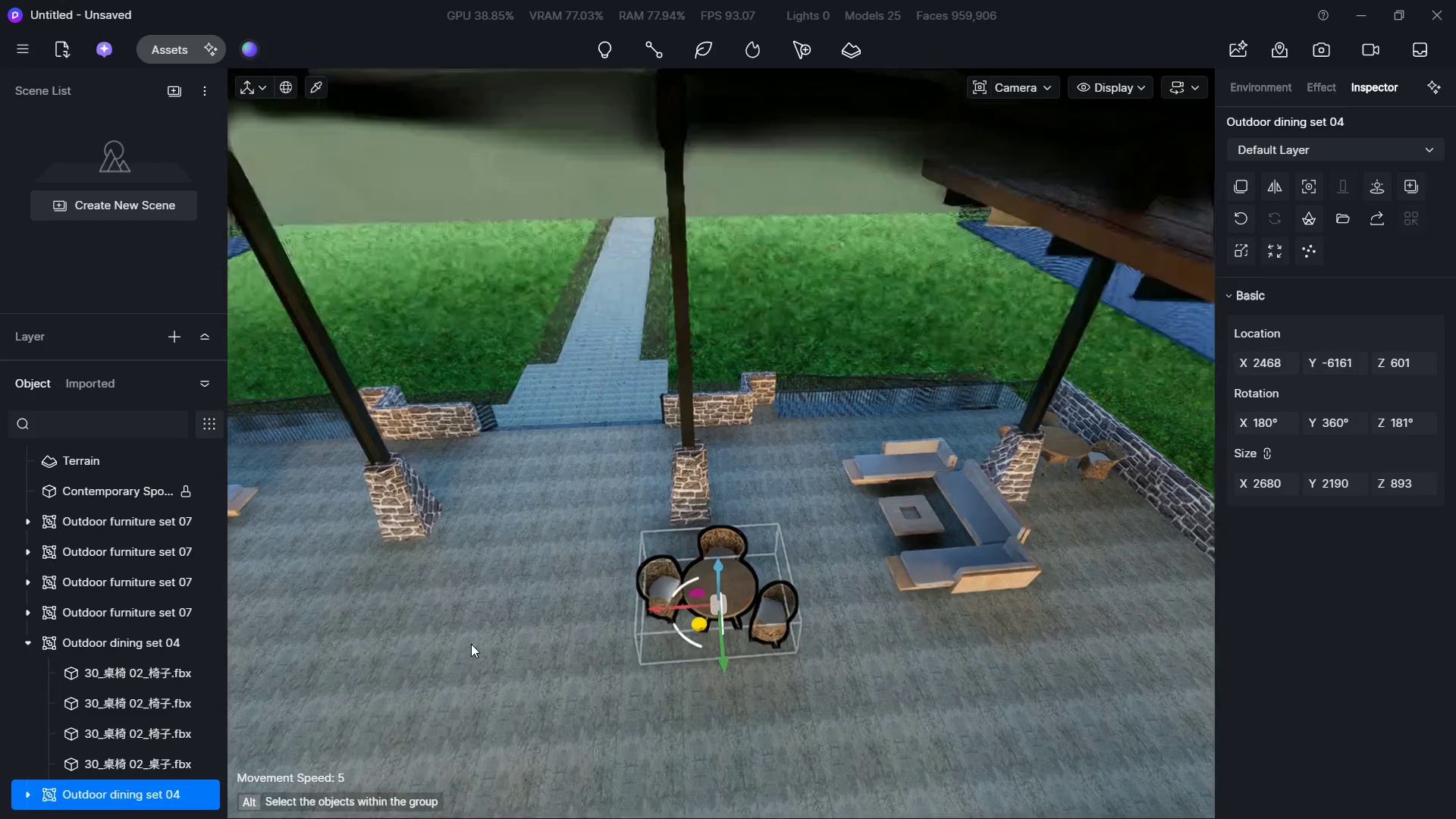 
hold_key(key=D, duration=0.41)
 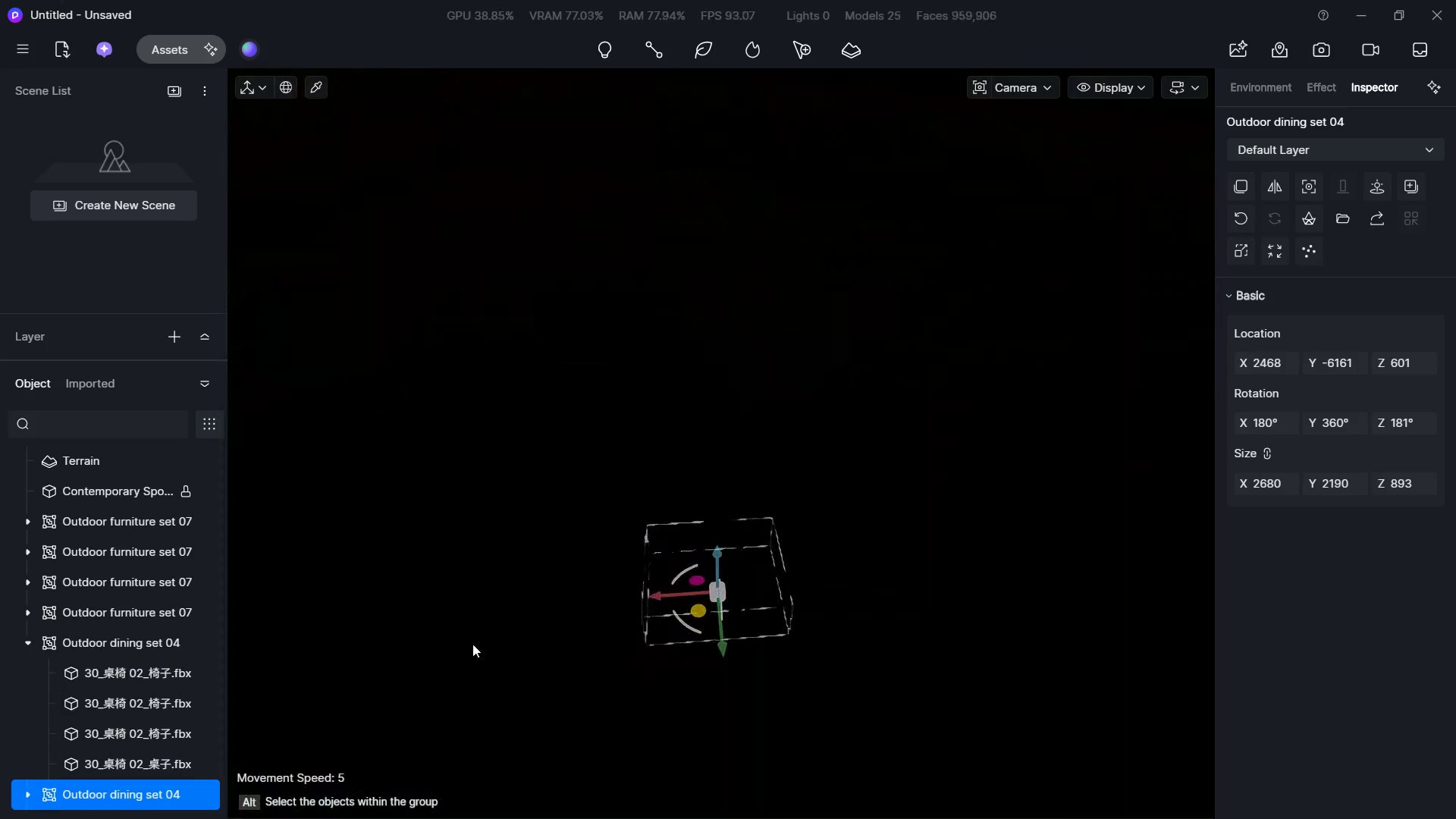 
hold_key(key=W, duration=0.81)
 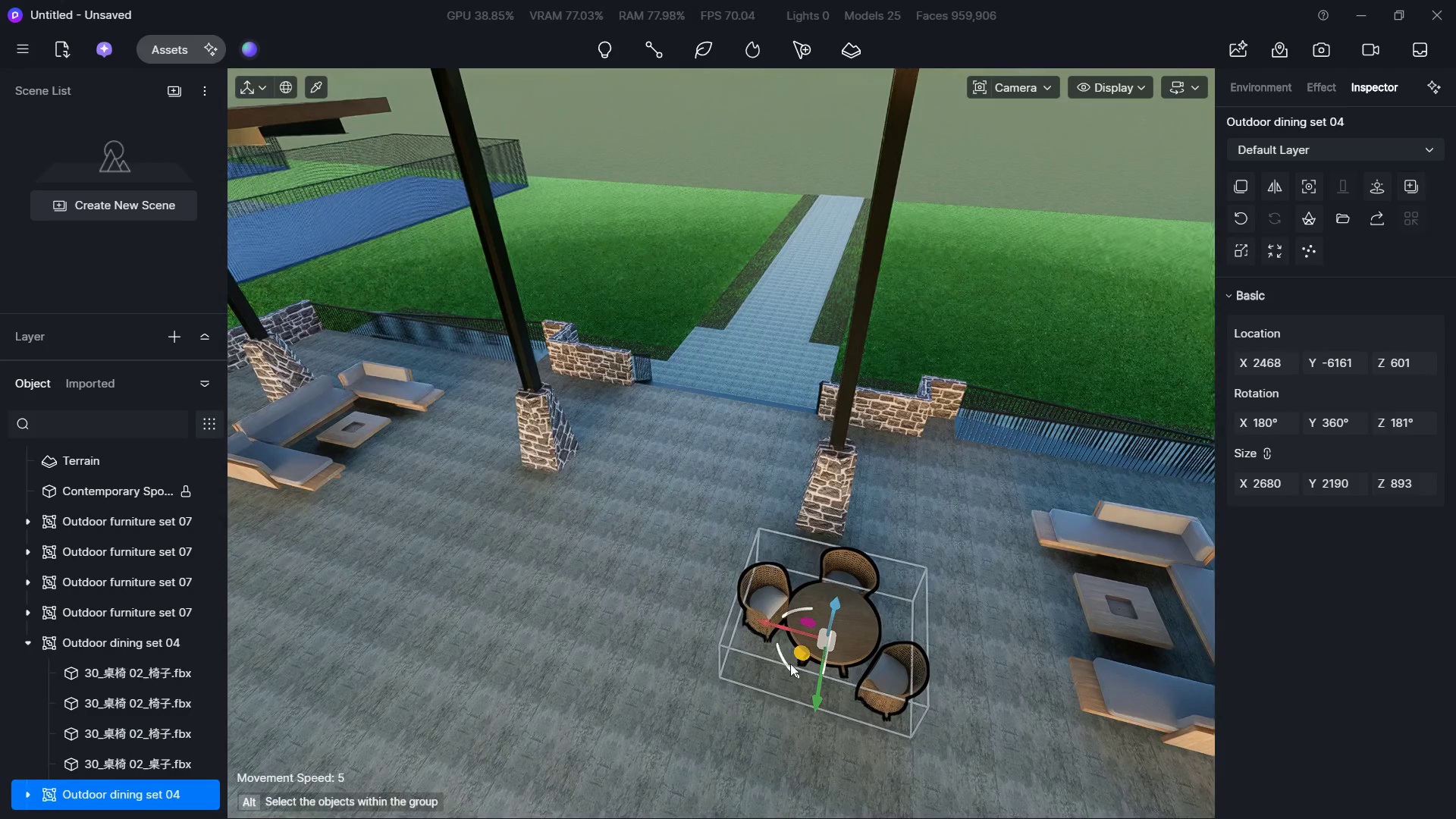 
left_click_drag(start_coordinate=[790, 664], to_coordinate=[793, 673])
 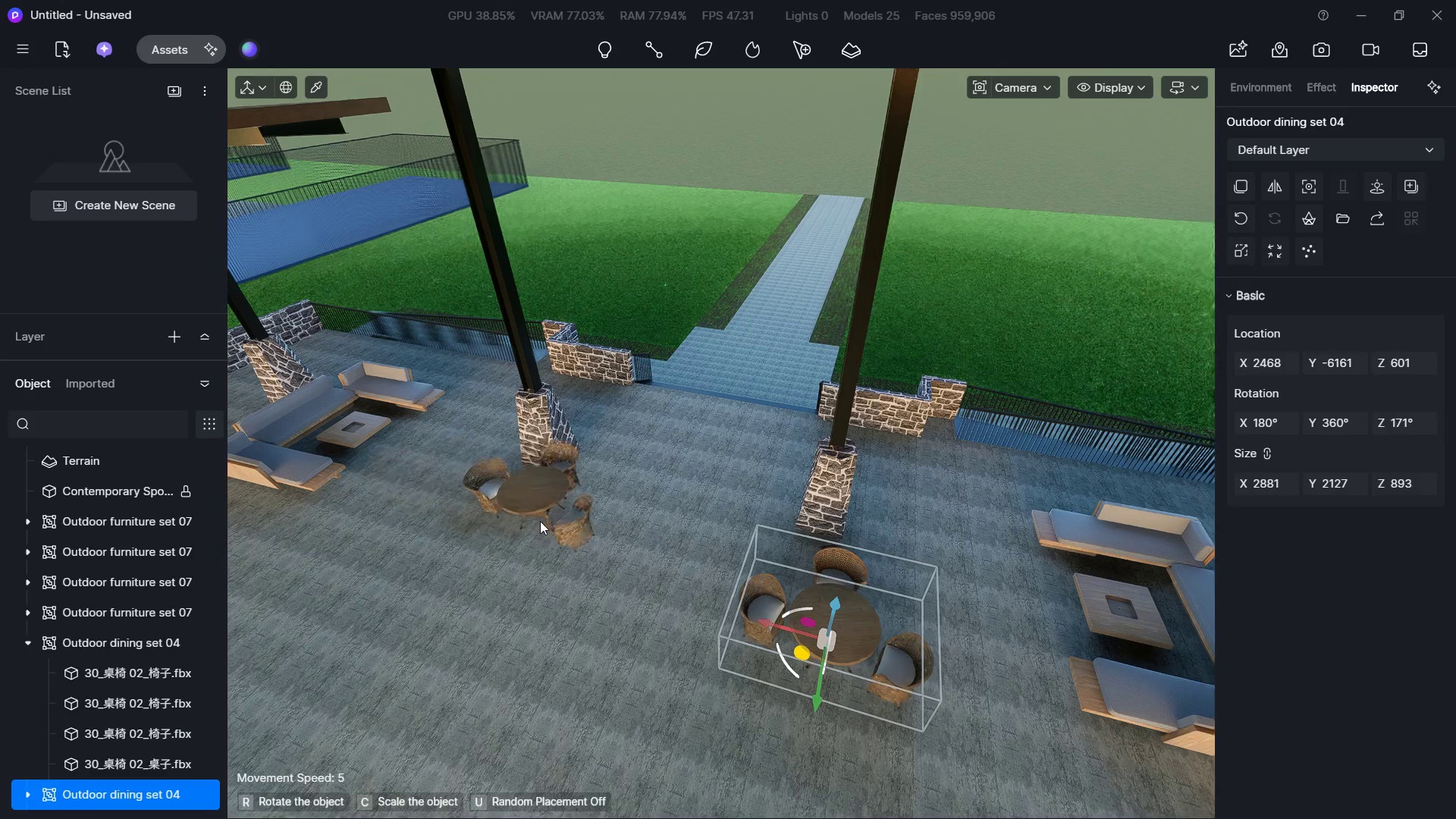 
left_click([513, 523])
 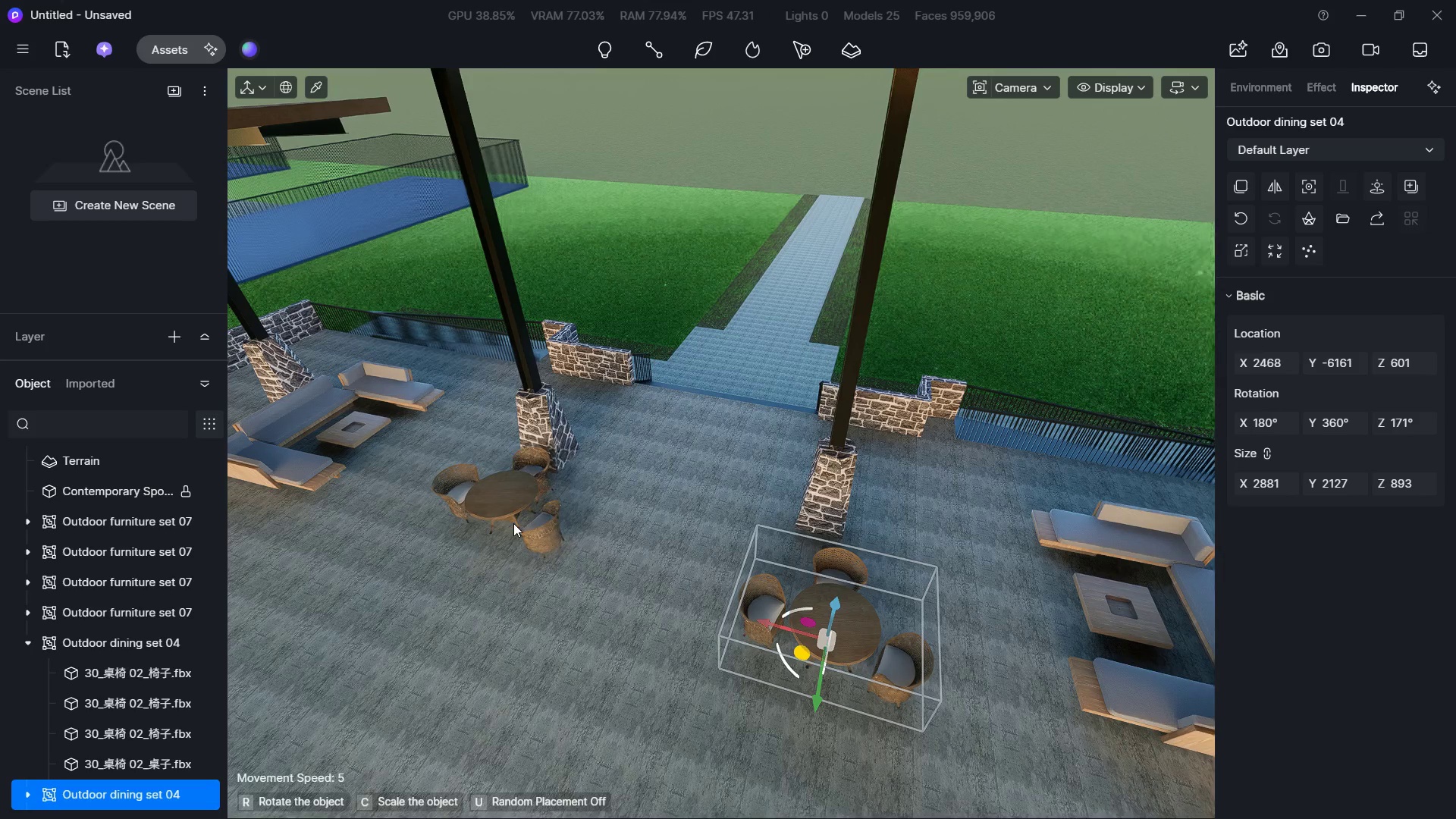 
hold_key(key=A, duration=0.55)
 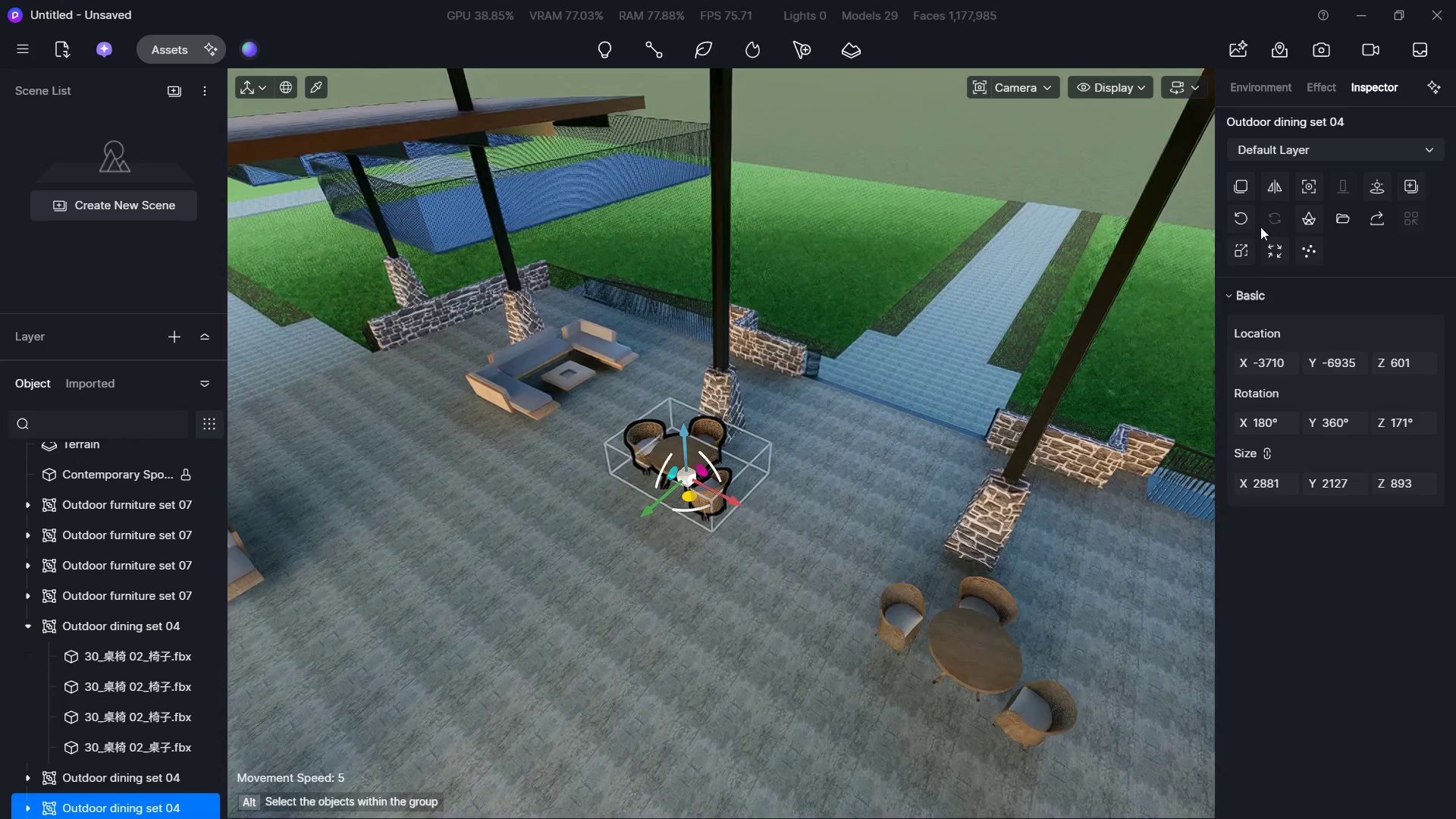 
hold_key(key=S, duration=0.48)
 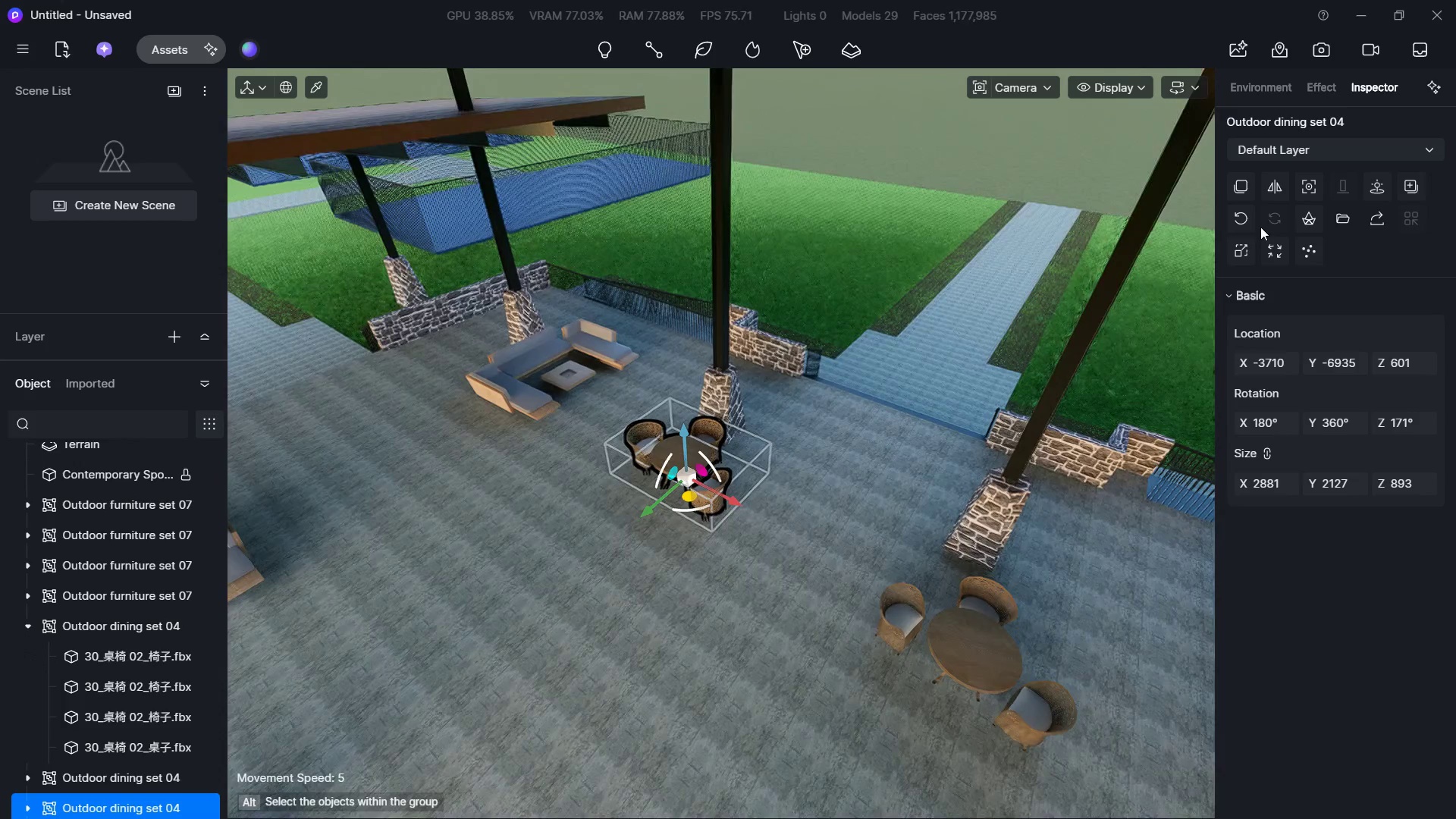 
type(dw)
 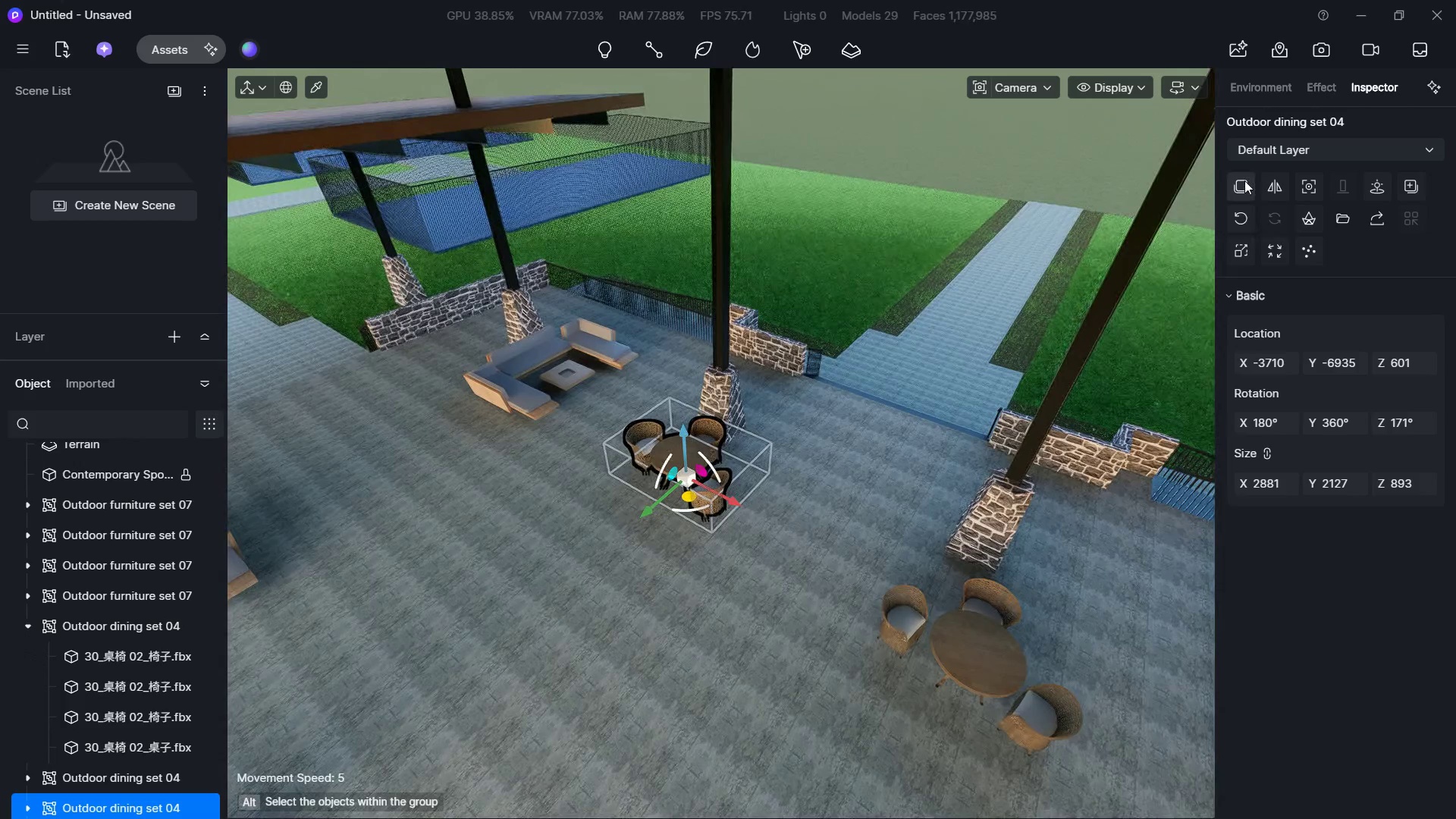 
left_click([1243, 182])
 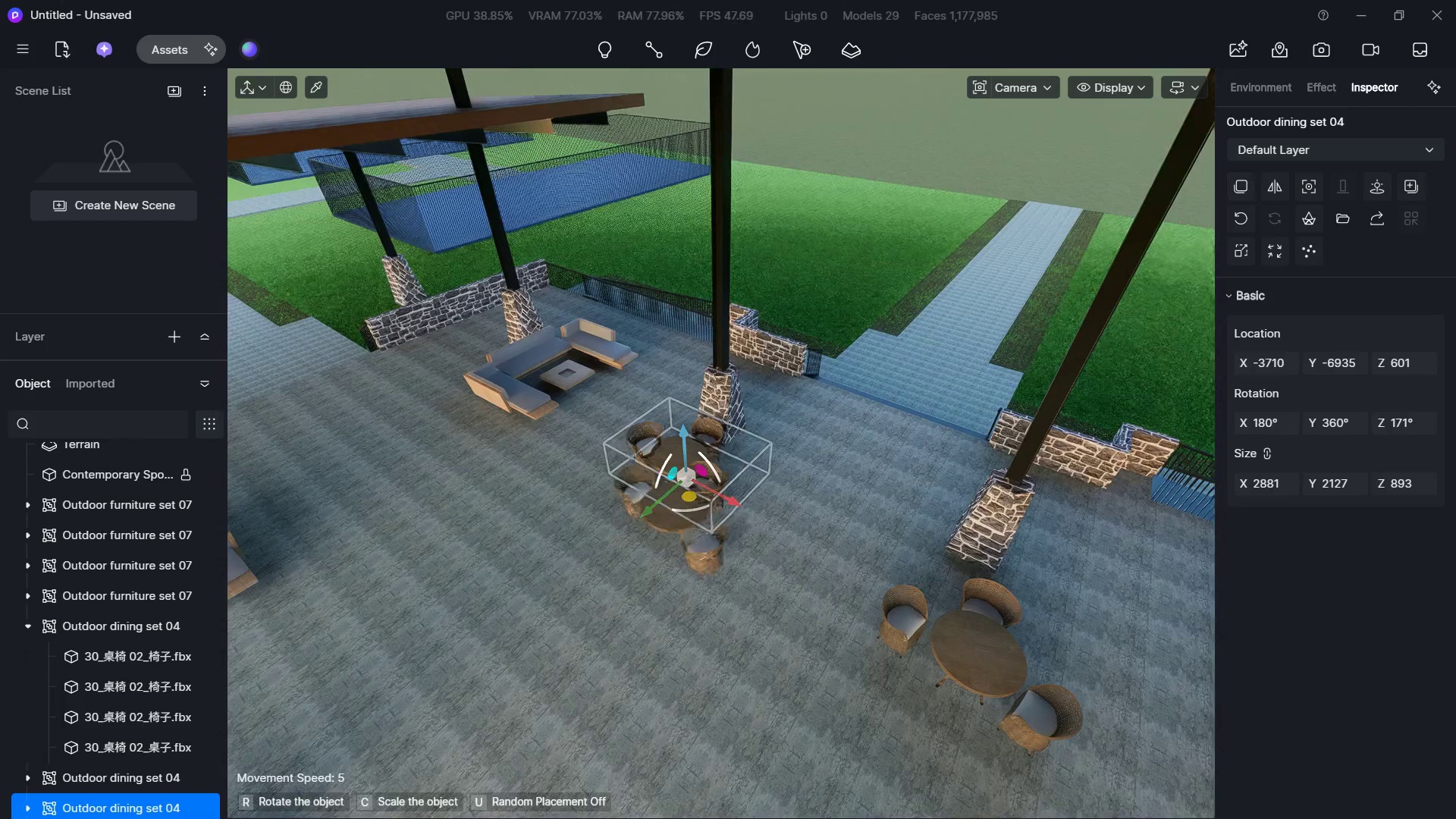 
type(dw)
 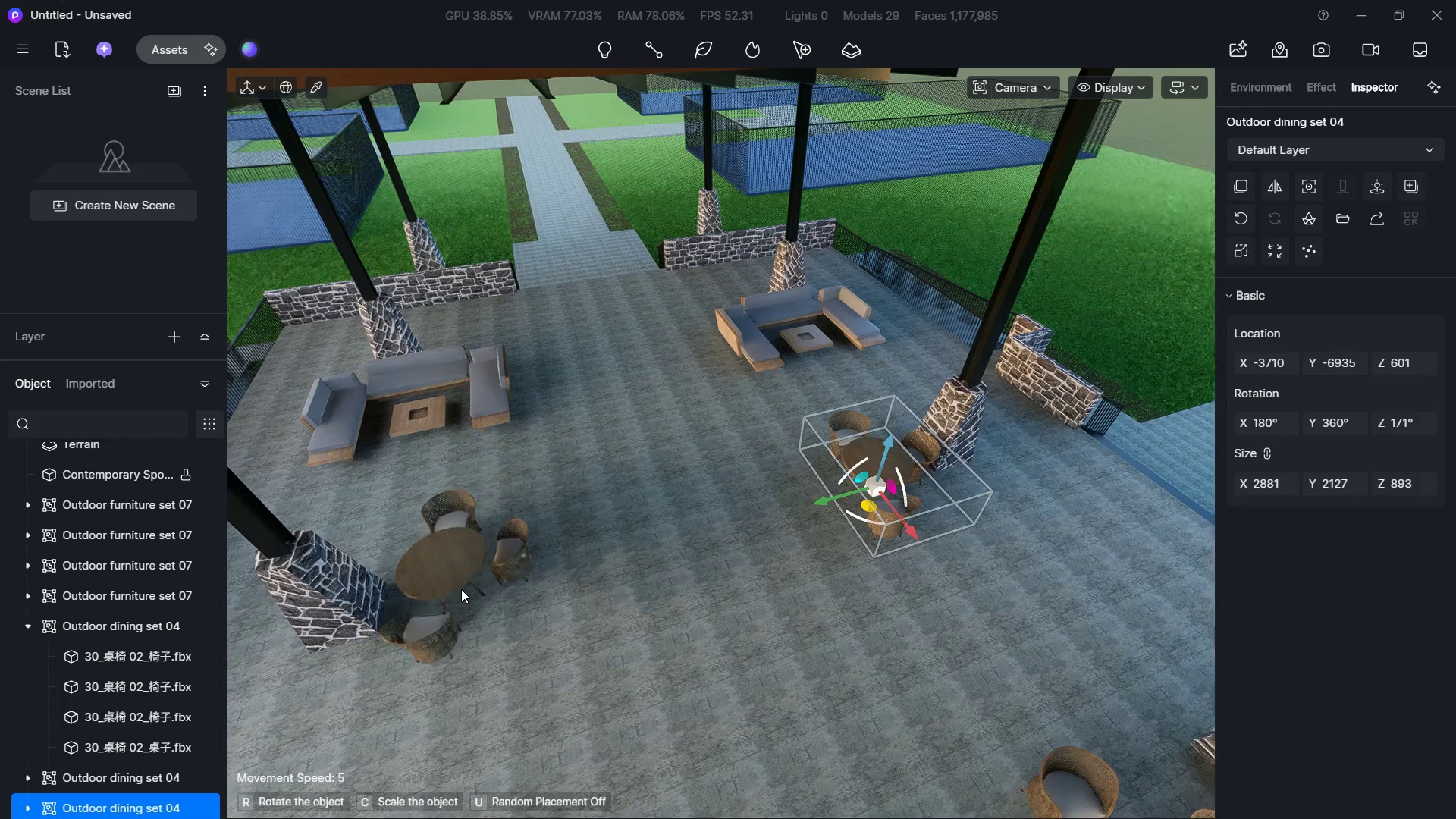 
left_click([460, 589])
 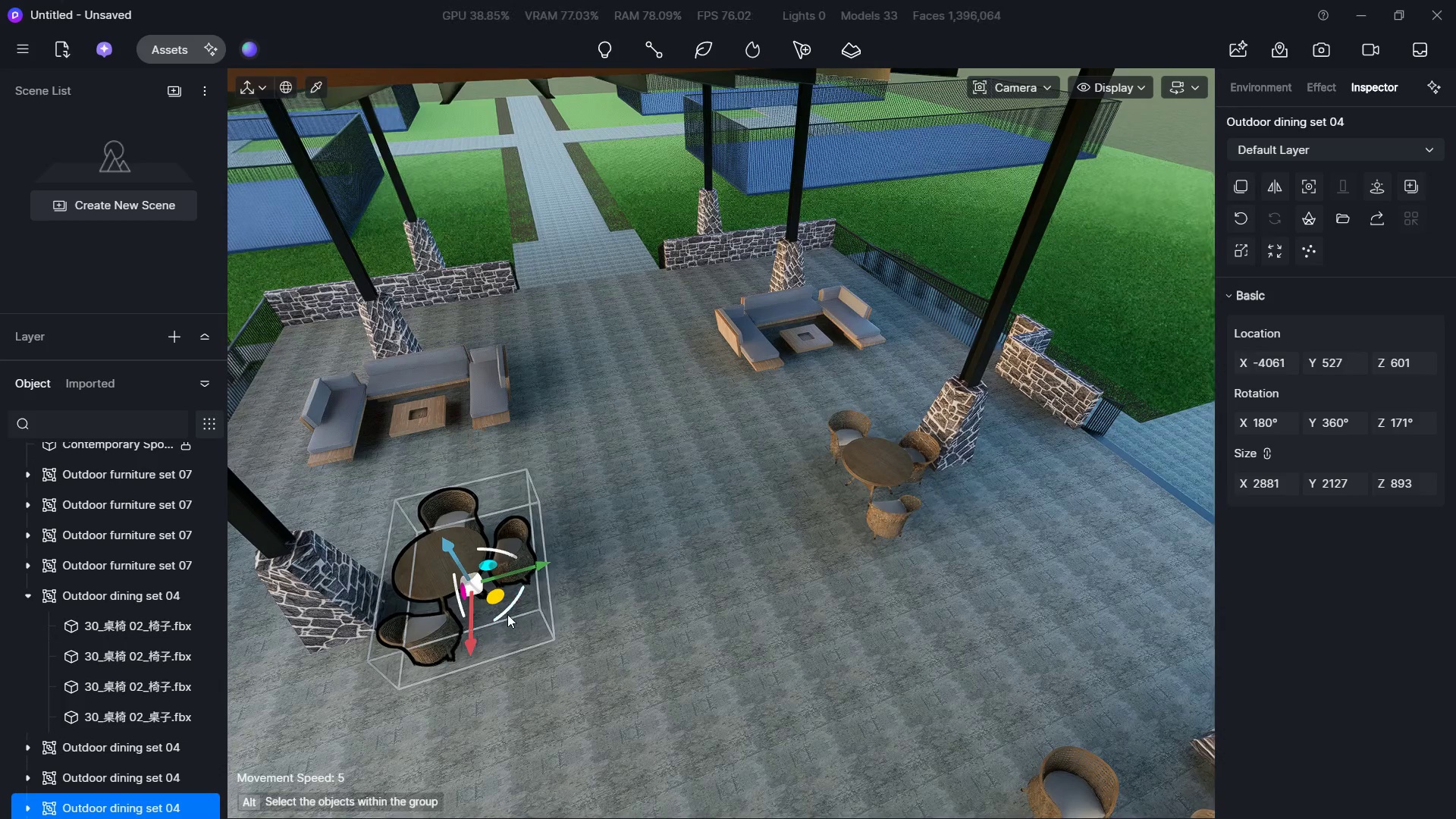 
left_click_drag(start_coordinate=[507, 611], to_coordinate=[337, 517])
 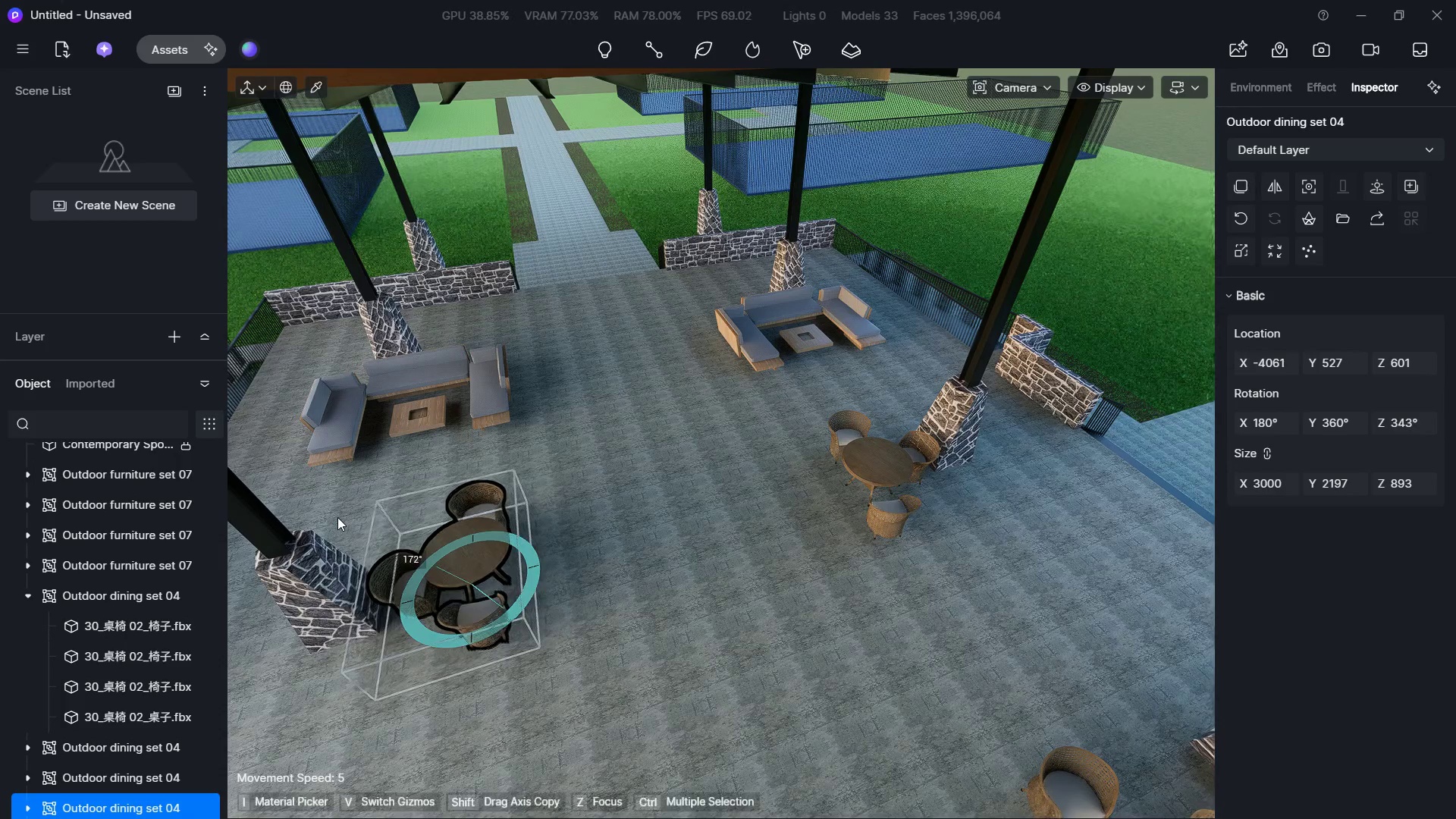 
left_click([337, 517])
 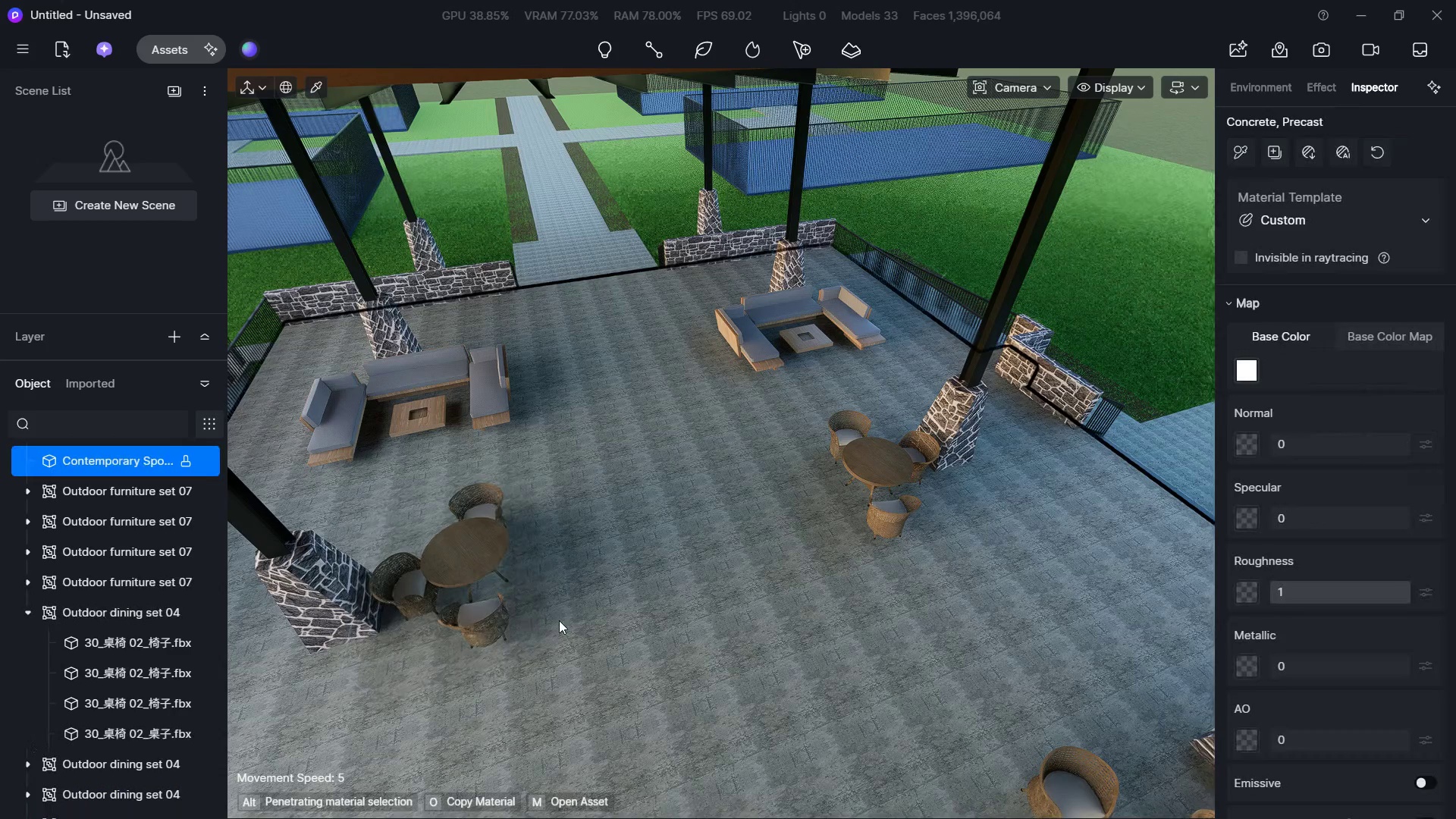 
key(Control+Z)
 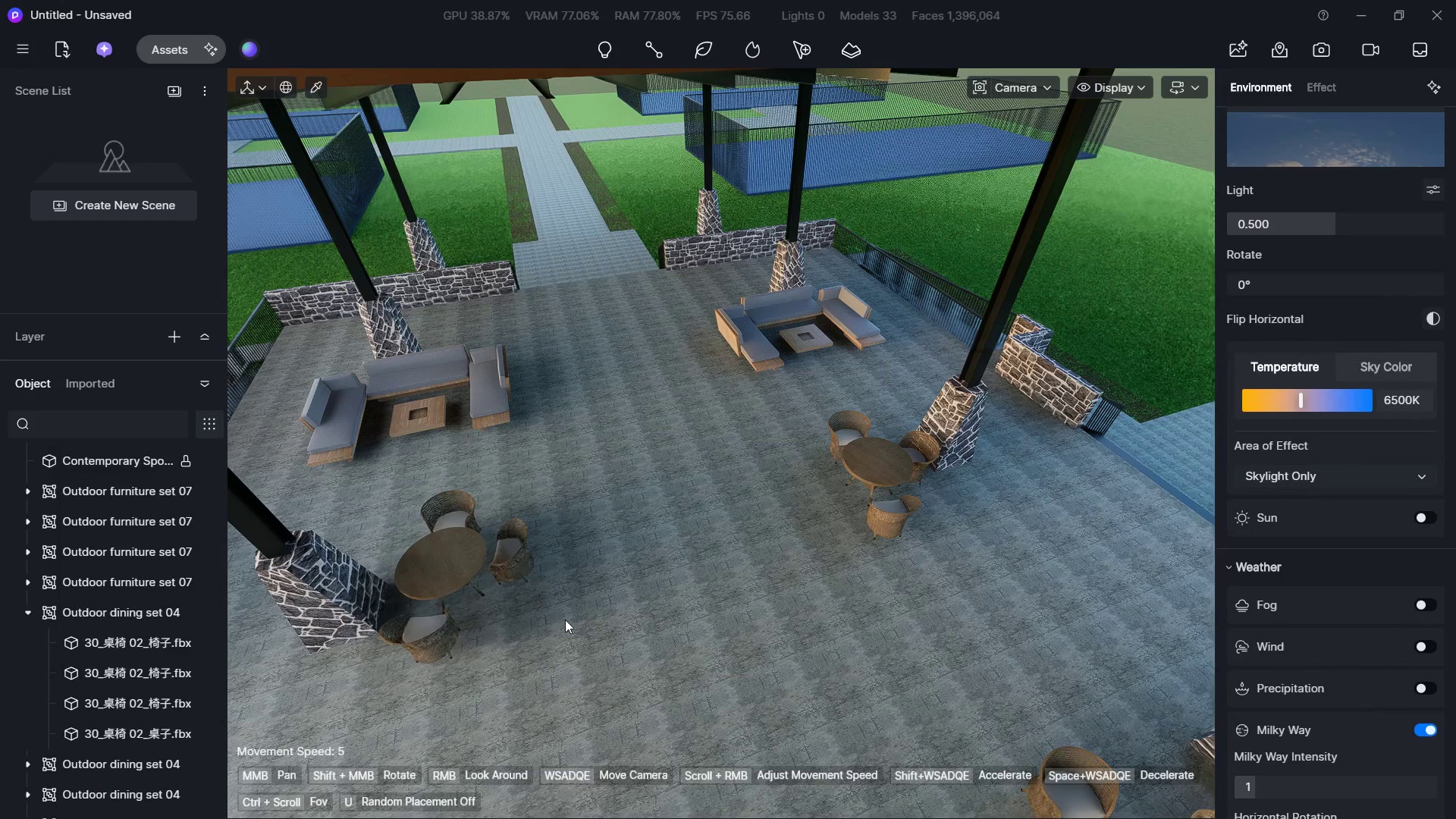 
left_click([463, 551])
 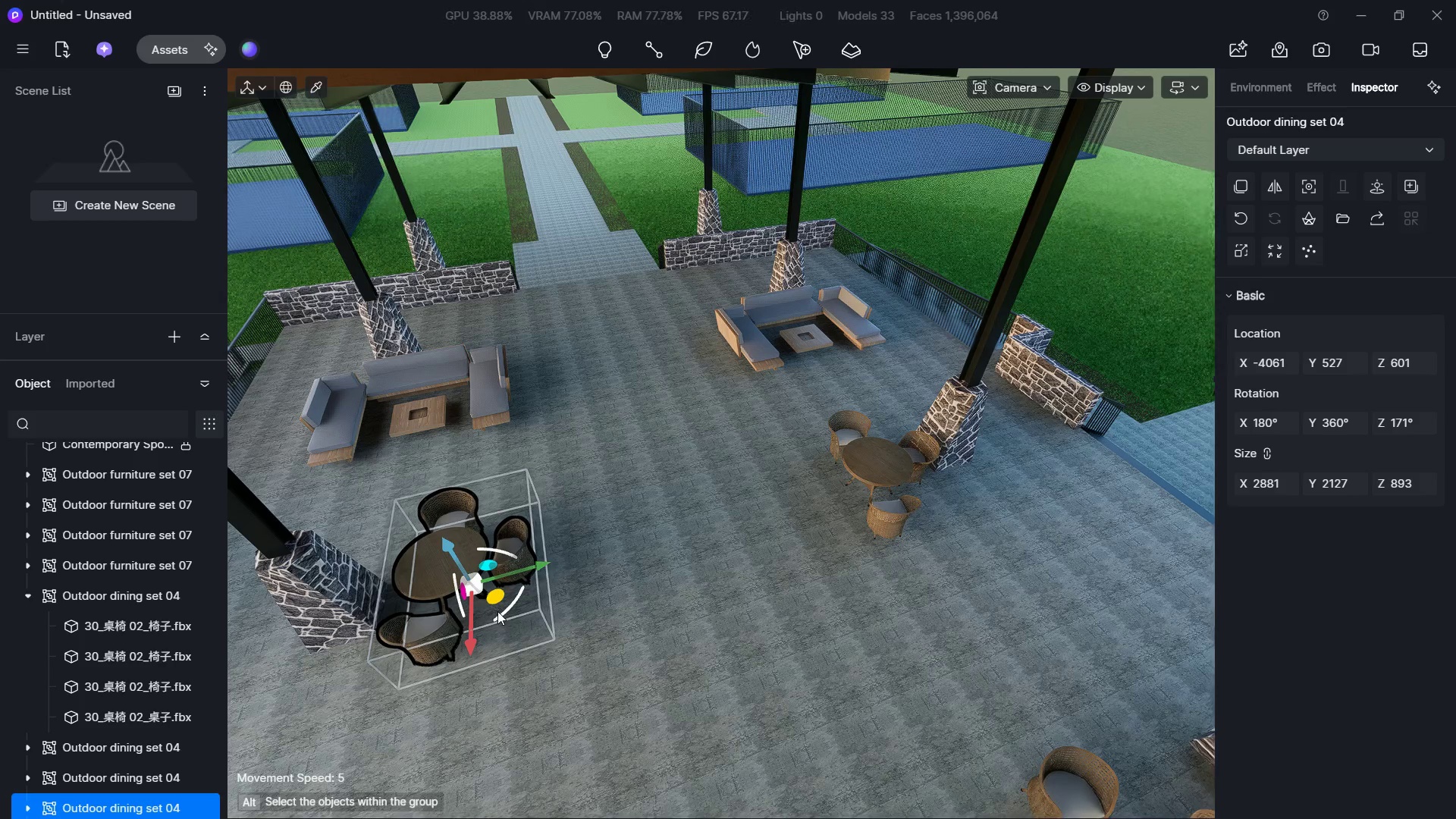 
left_click_drag(start_coordinate=[500, 611], to_coordinate=[335, 494])
 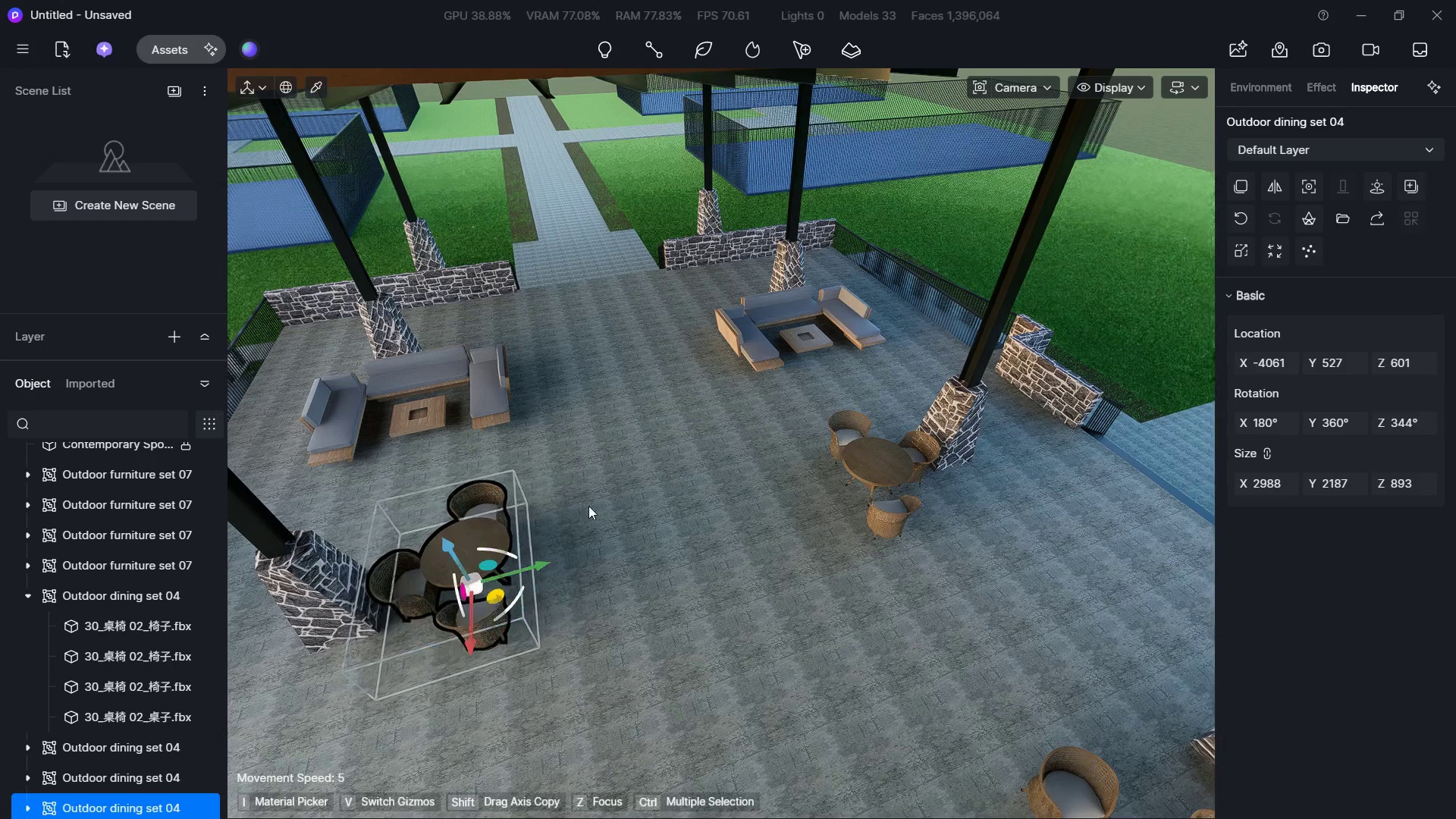 
type(ss)
 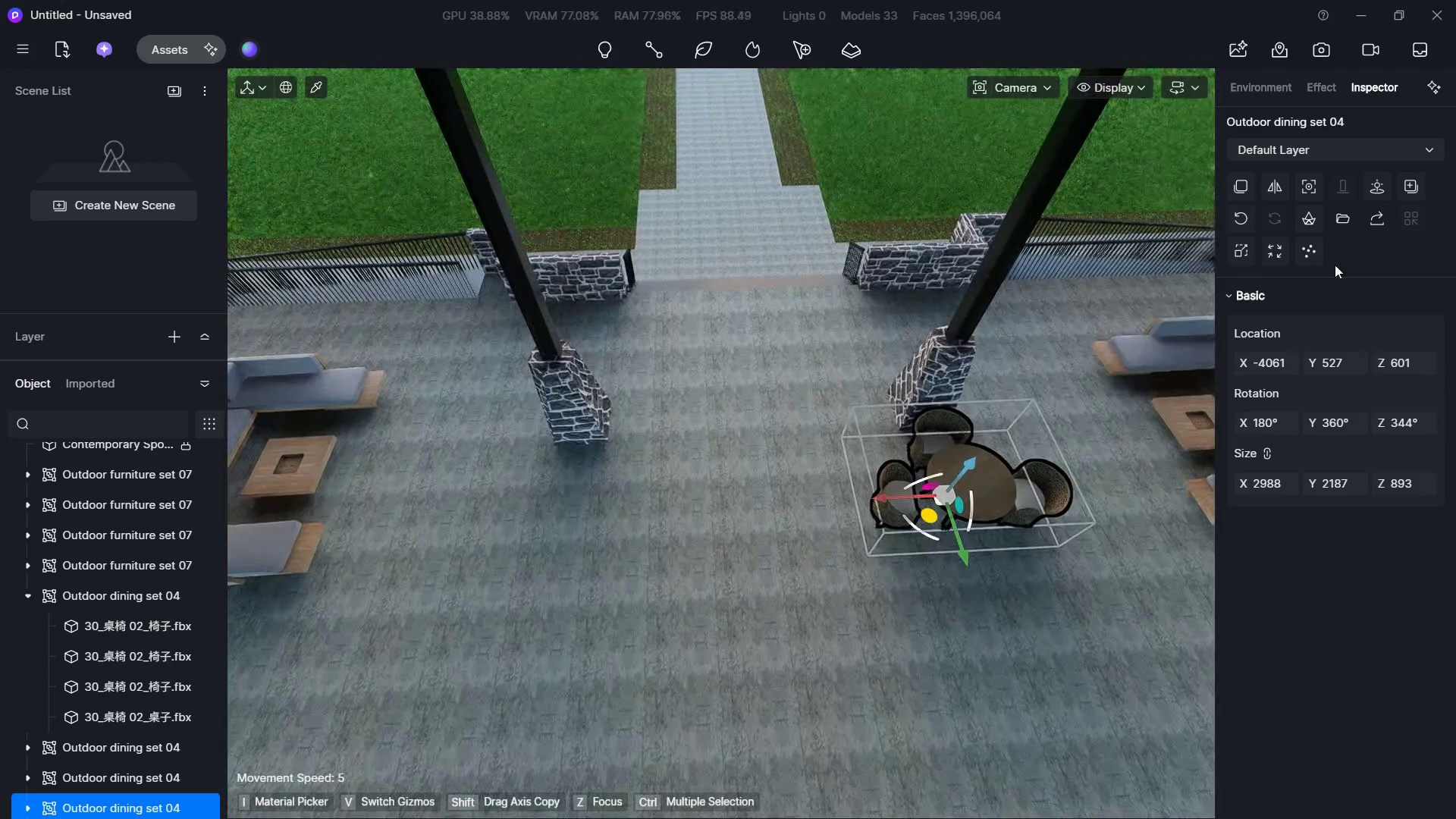 
hold_key(key=D, duration=0.95)
 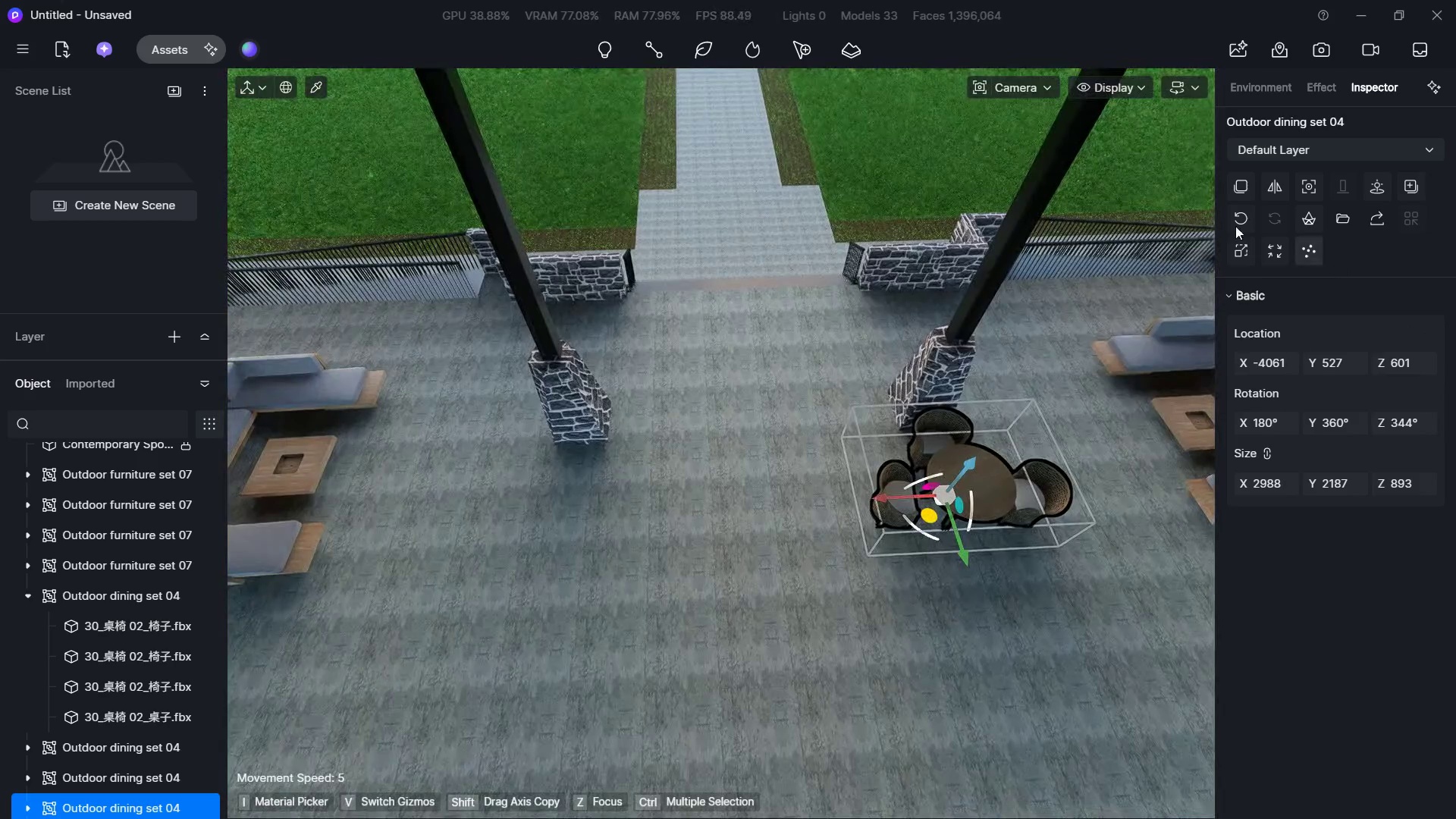 
hold_key(key=W, duration=0.36)
 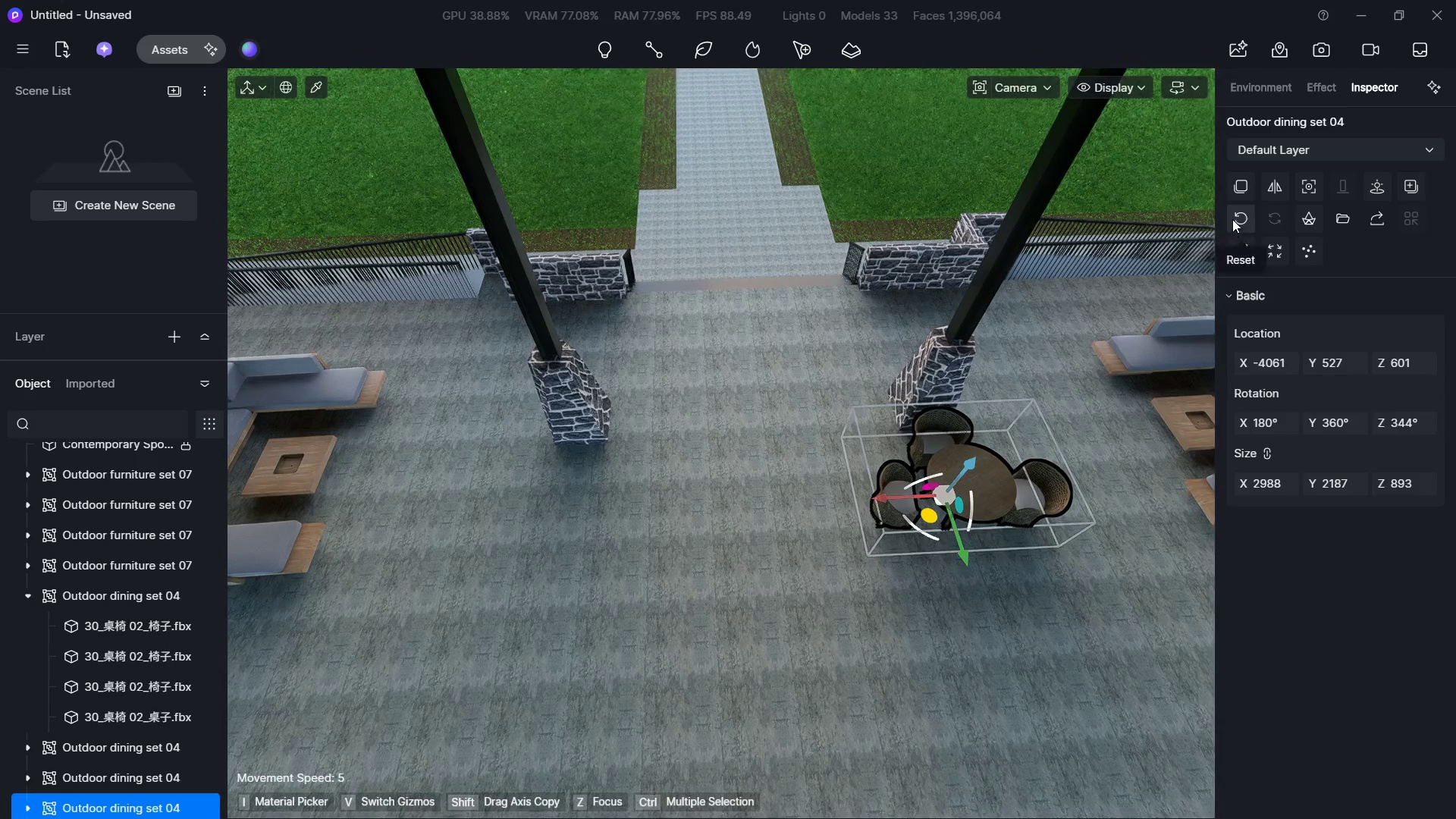 
left_click([1243, 186])
 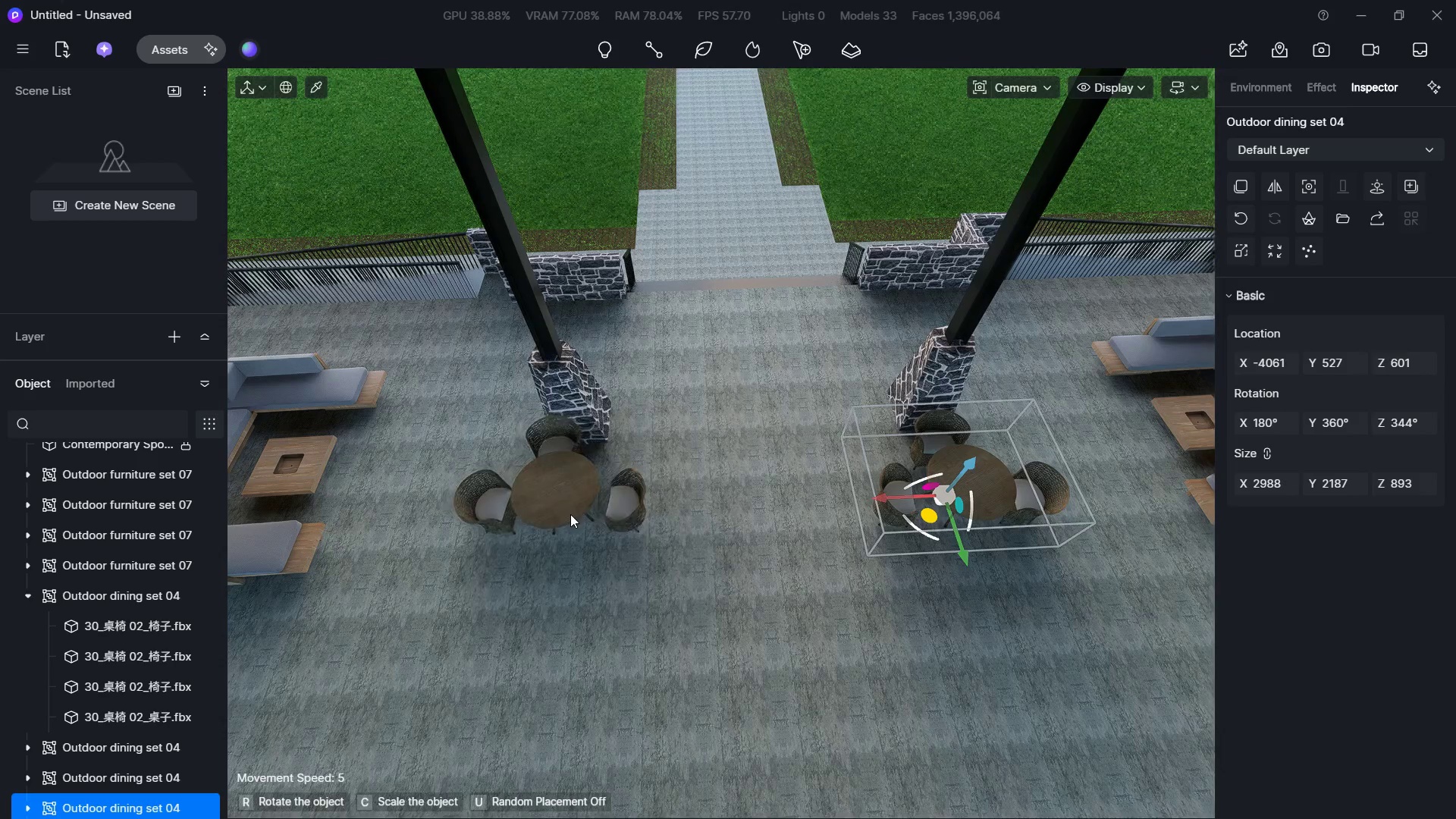 
left_click([579, 521])
 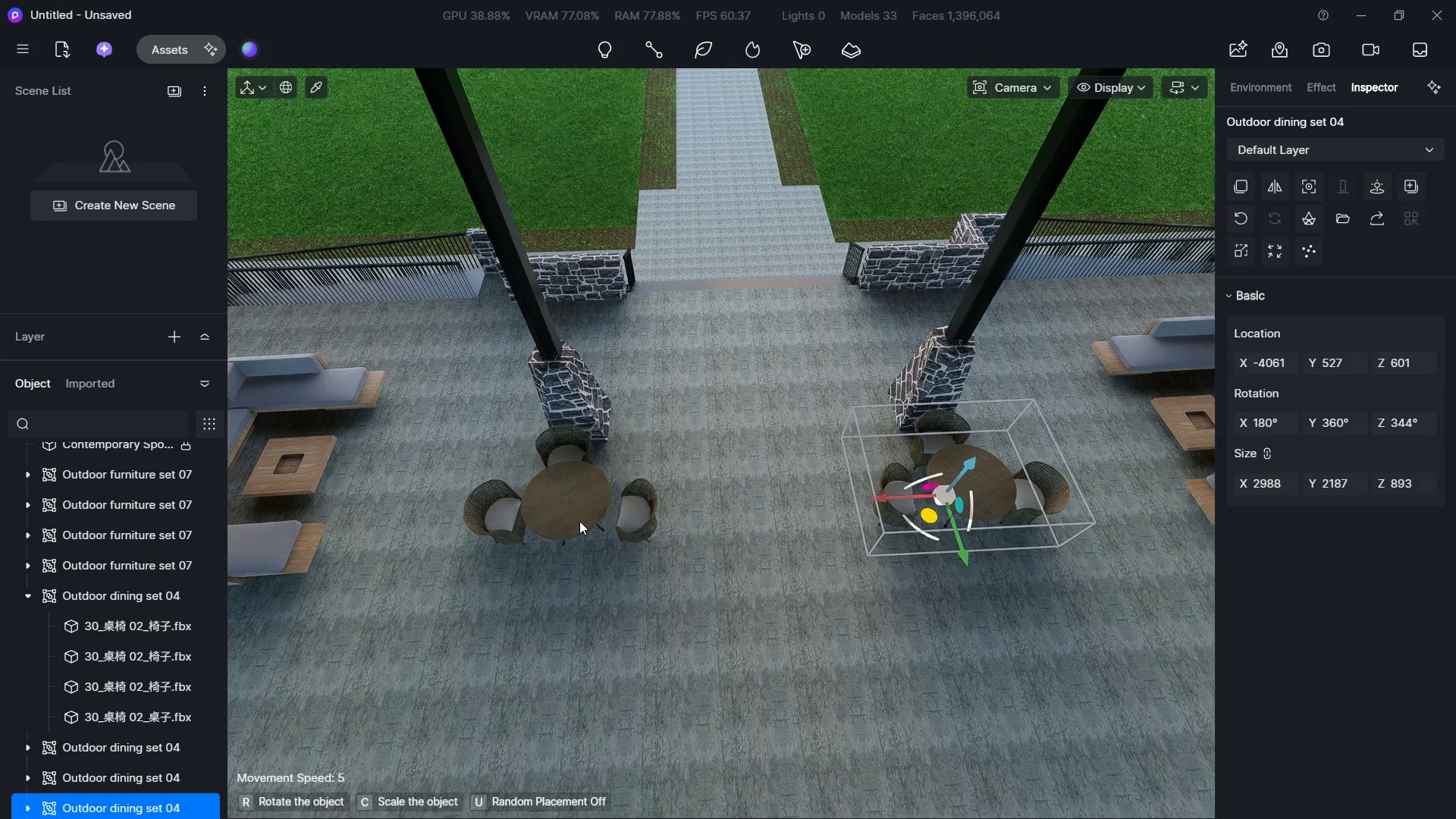 
type(dw)
 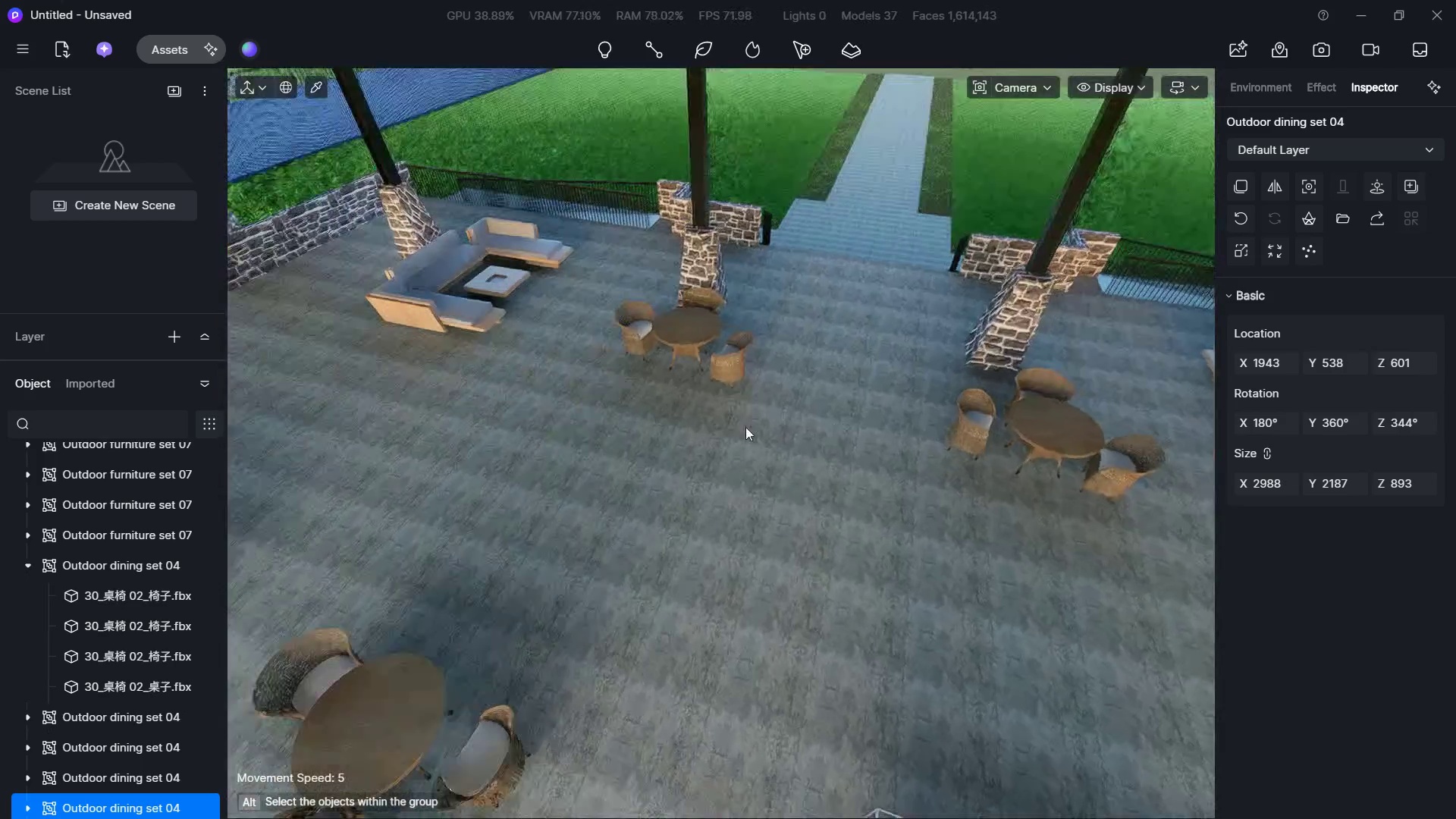 
hold_key(key=A, duration=1.34)
 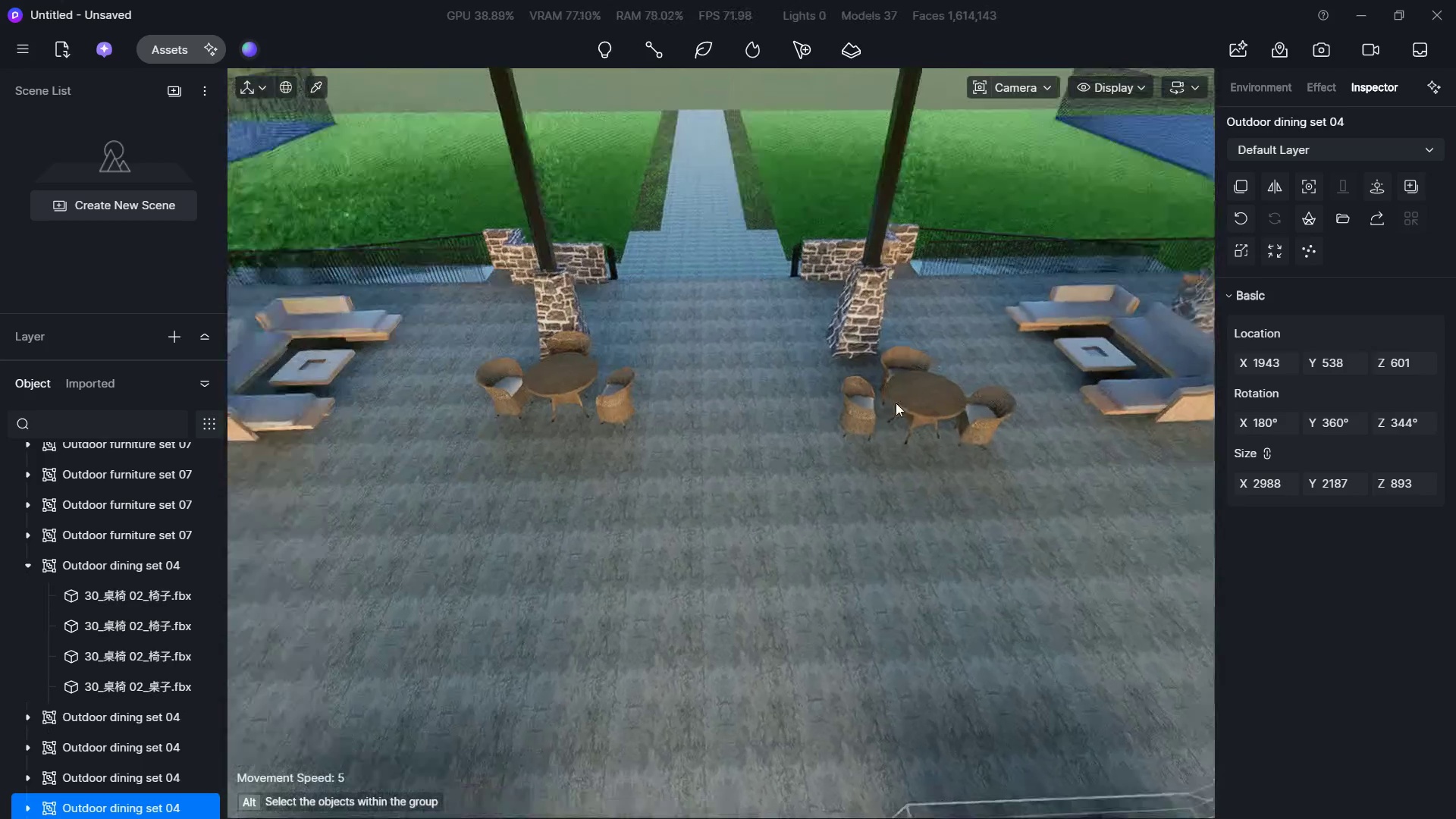 
hold_key(key=S, duration=0.53)
 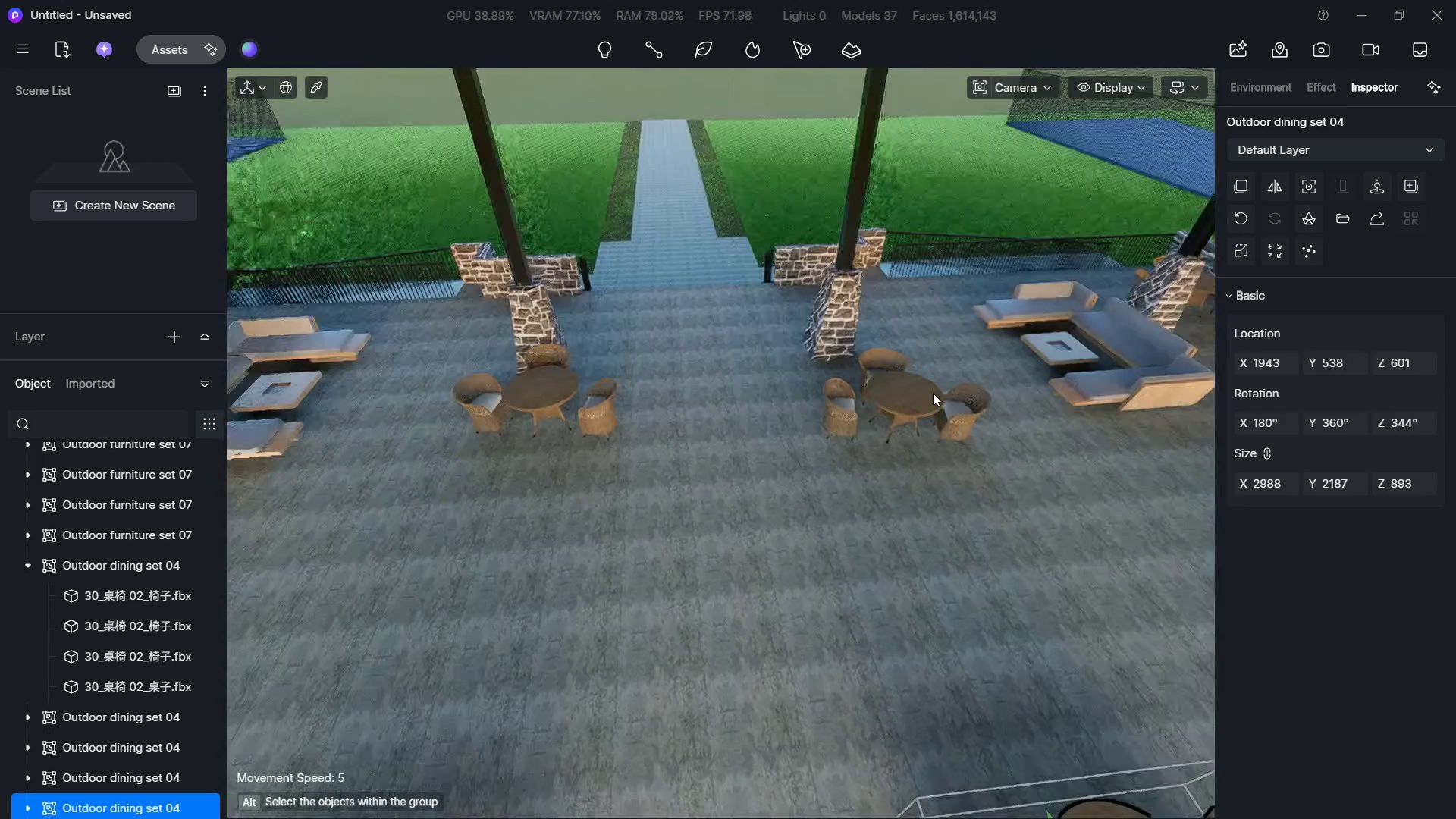 
hold_key(key=D, duration=0.98)
 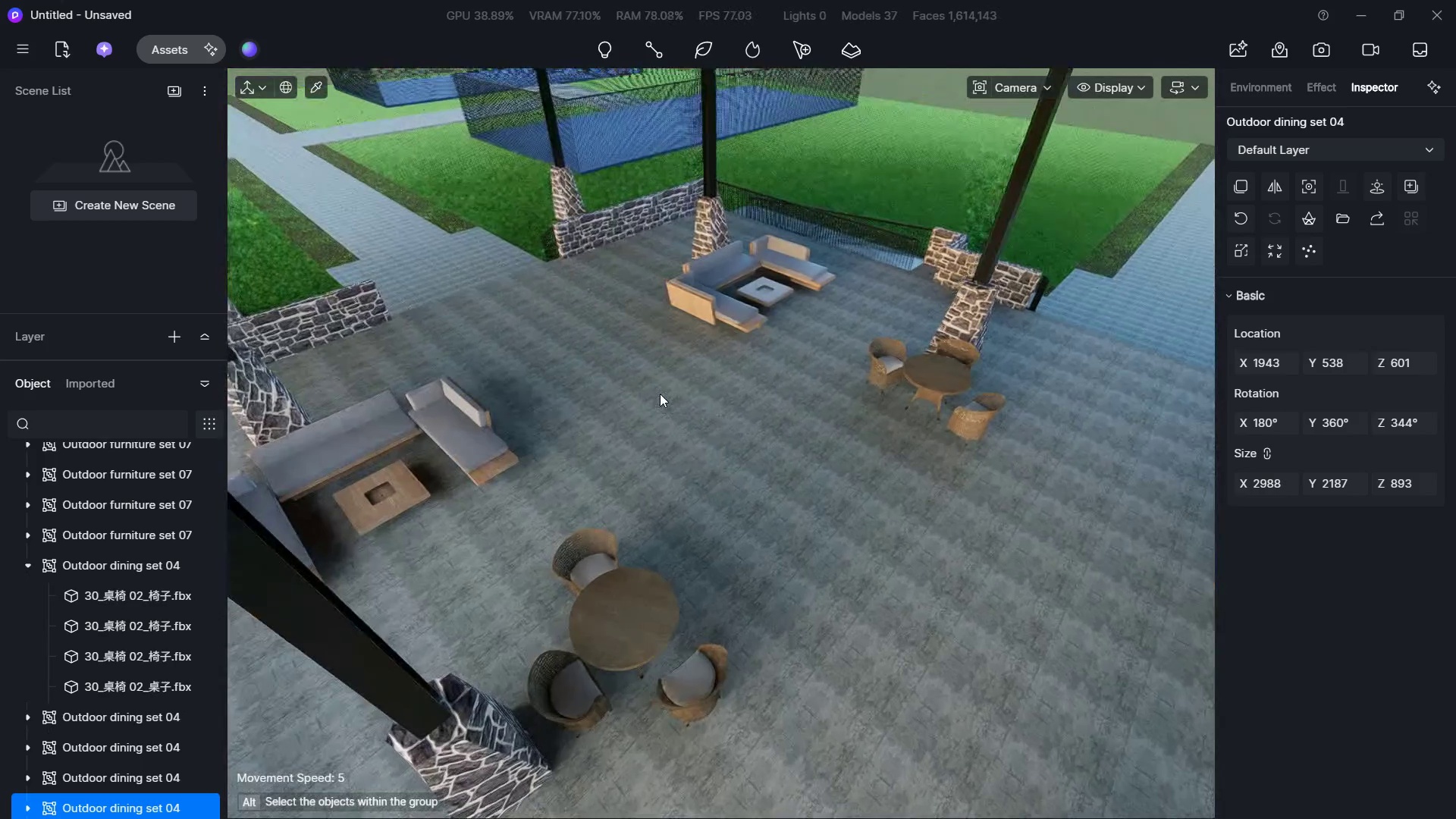 
hold_key(key=S, duration=0.38)
 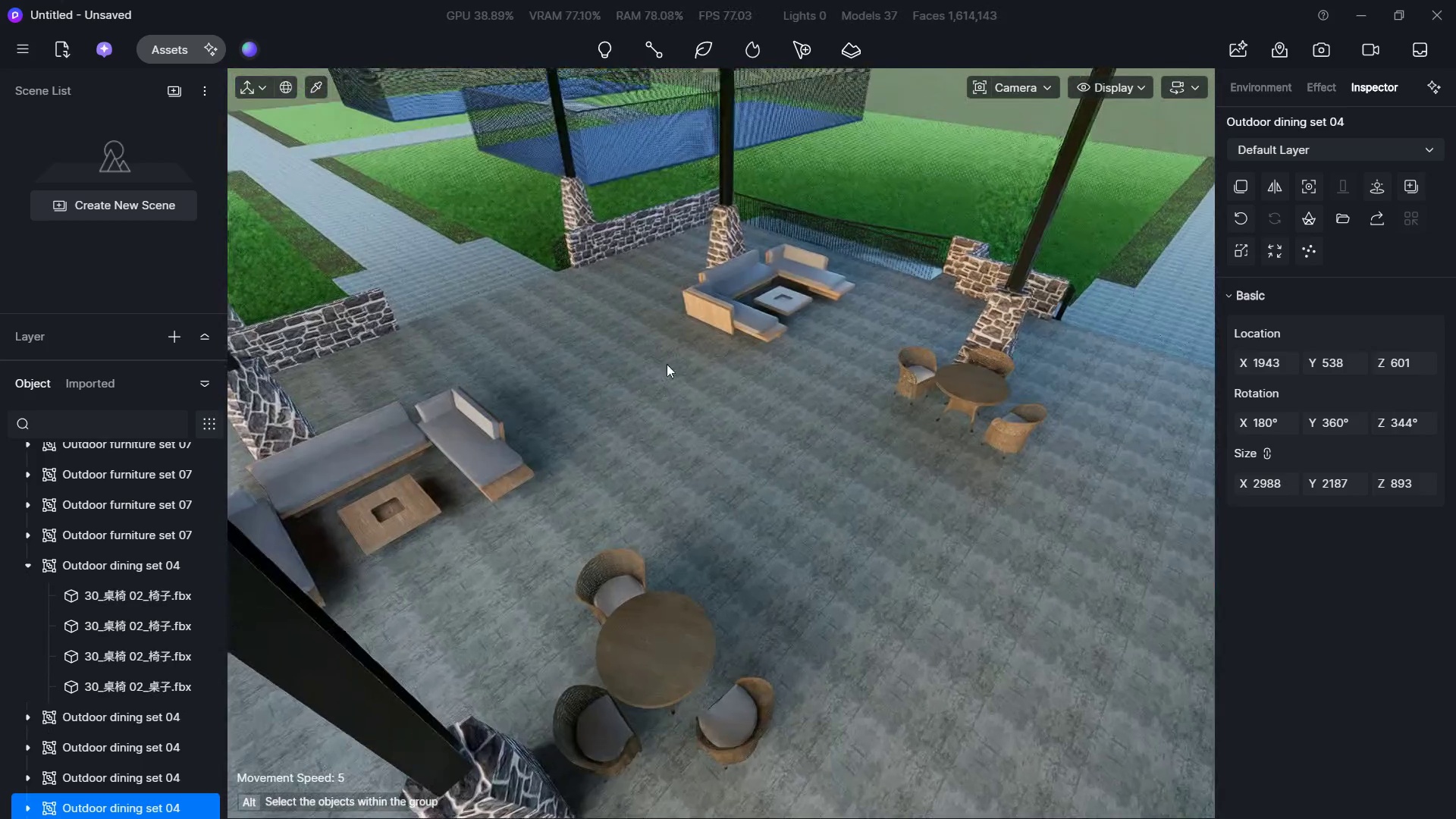 
hold_key(key=A, duration=2.02)
 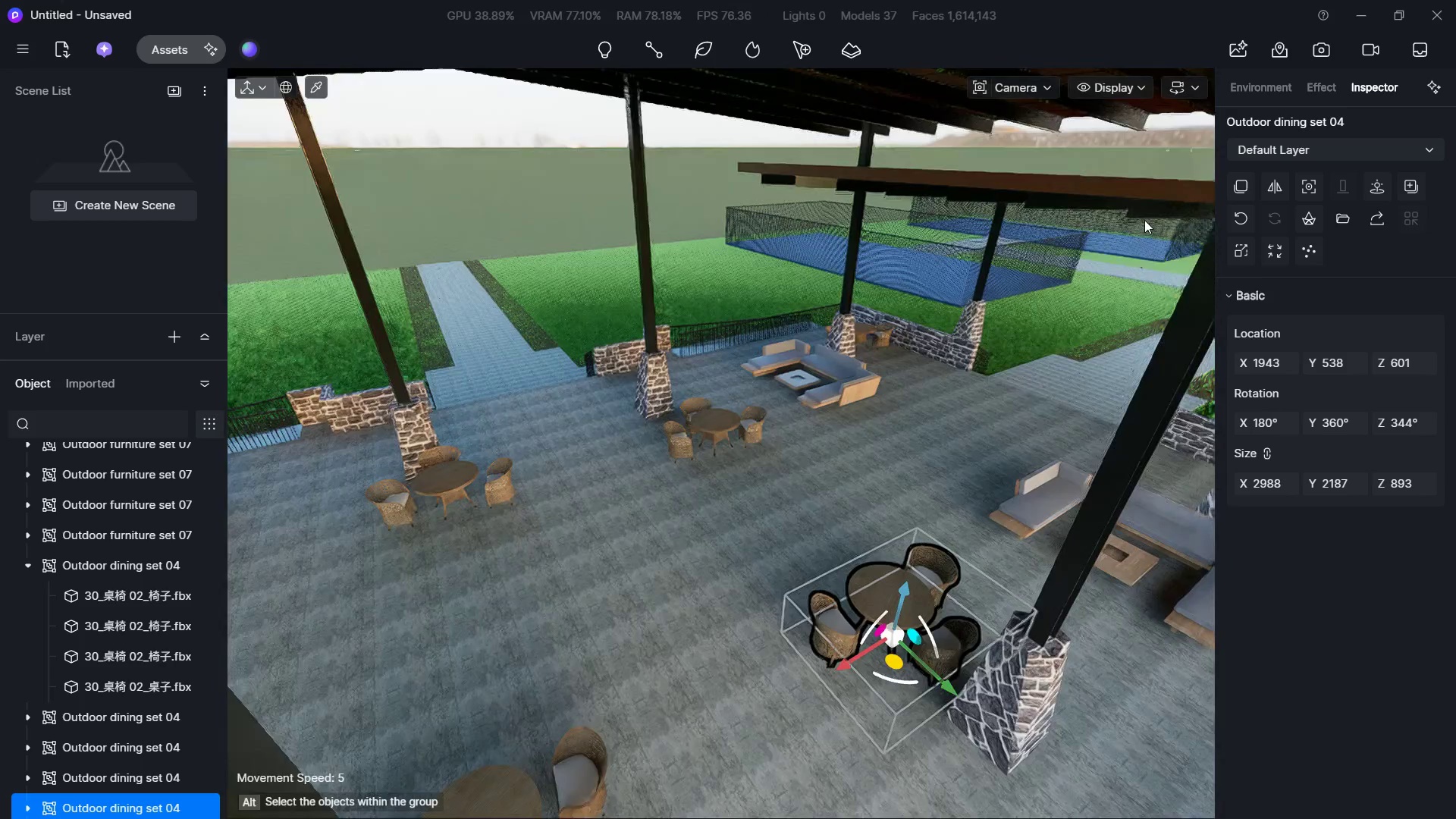 
hold_key(key=W, duration=0.52)
 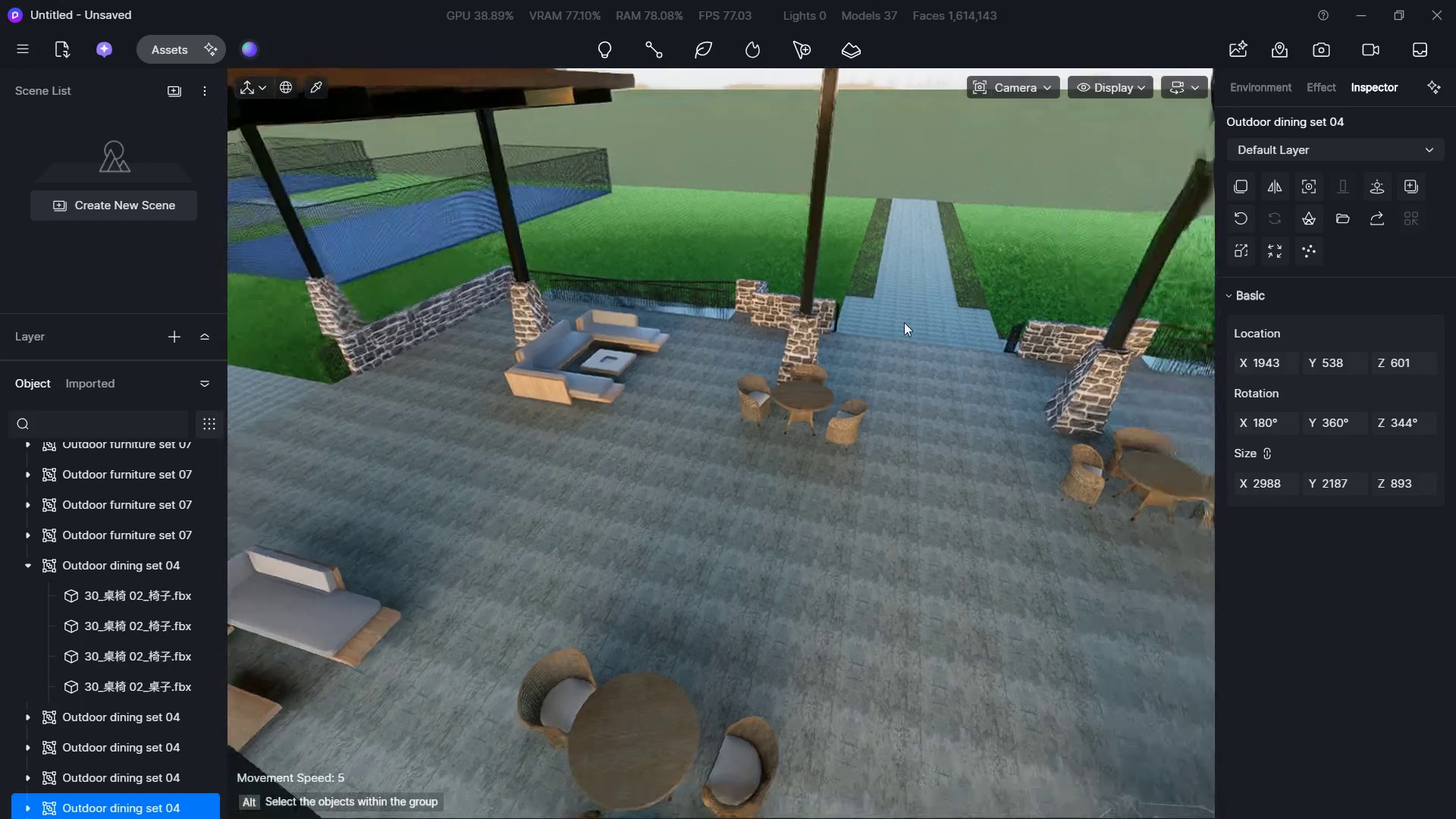 
hold_key(key=D, duration=0.33)
 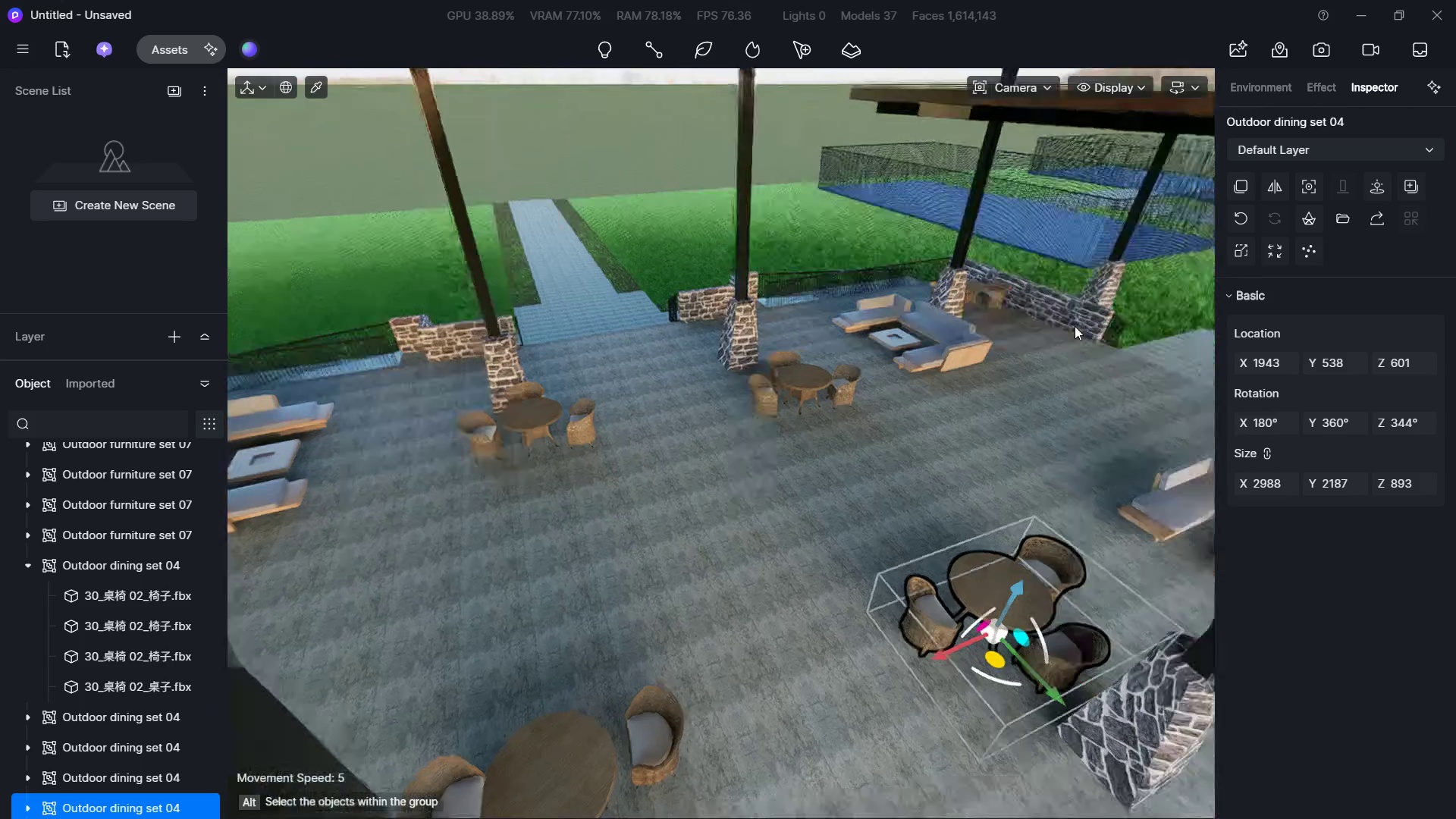 
hold_key(key=S, duration=0.94)
 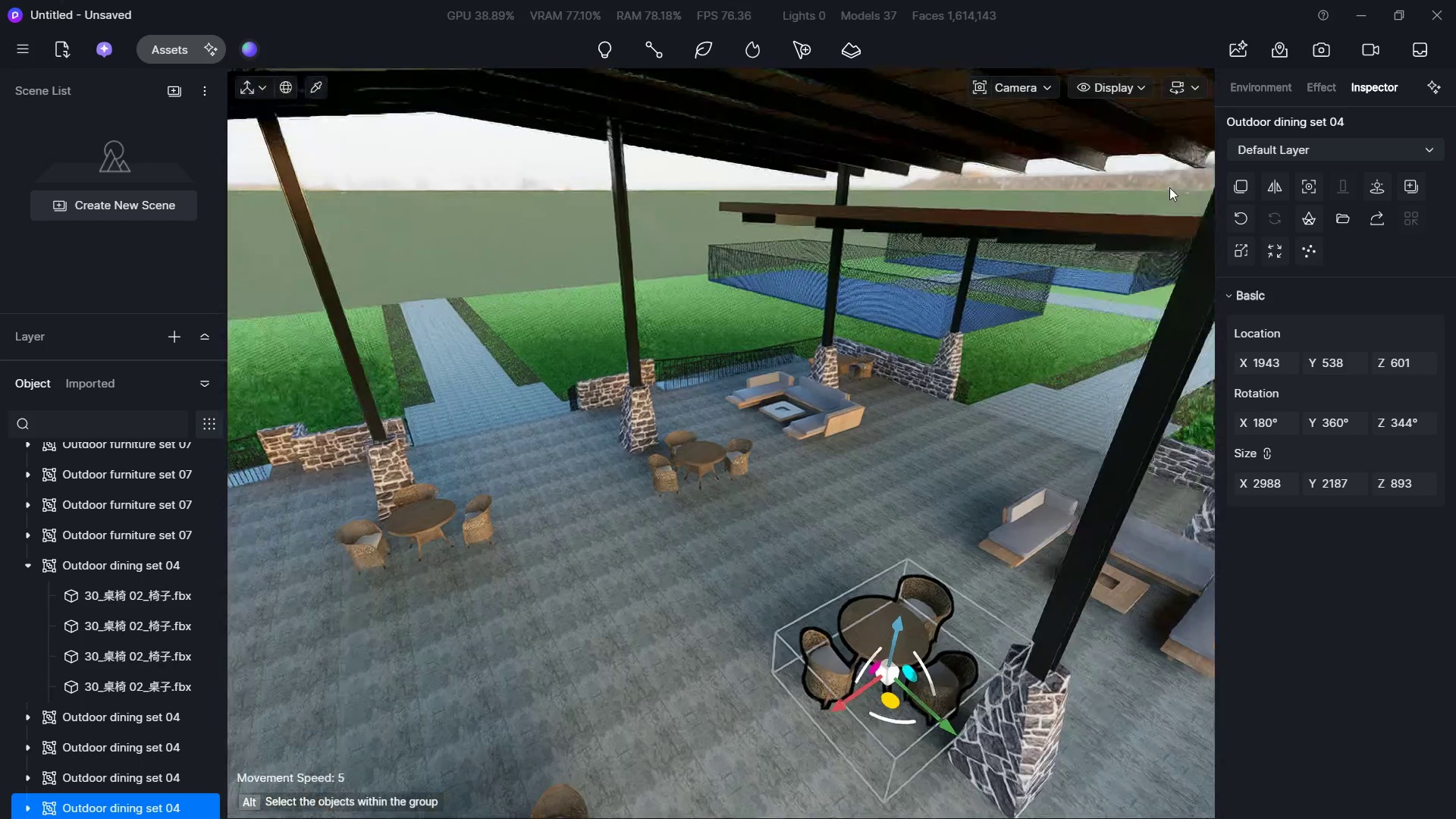 
hold_key(key=D, duration=0.48)
 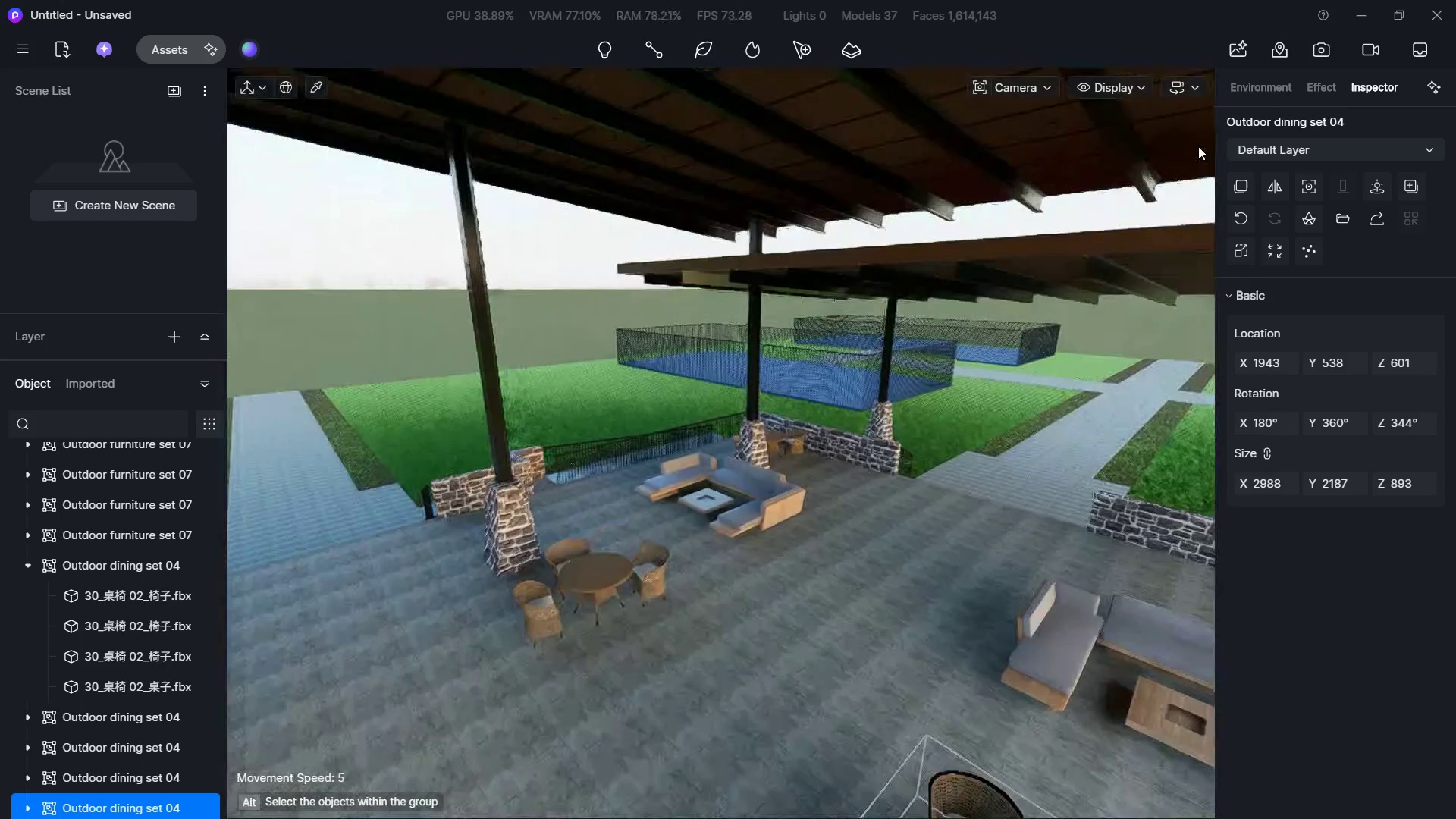 
hold_key(key=W, duration=1.56)
 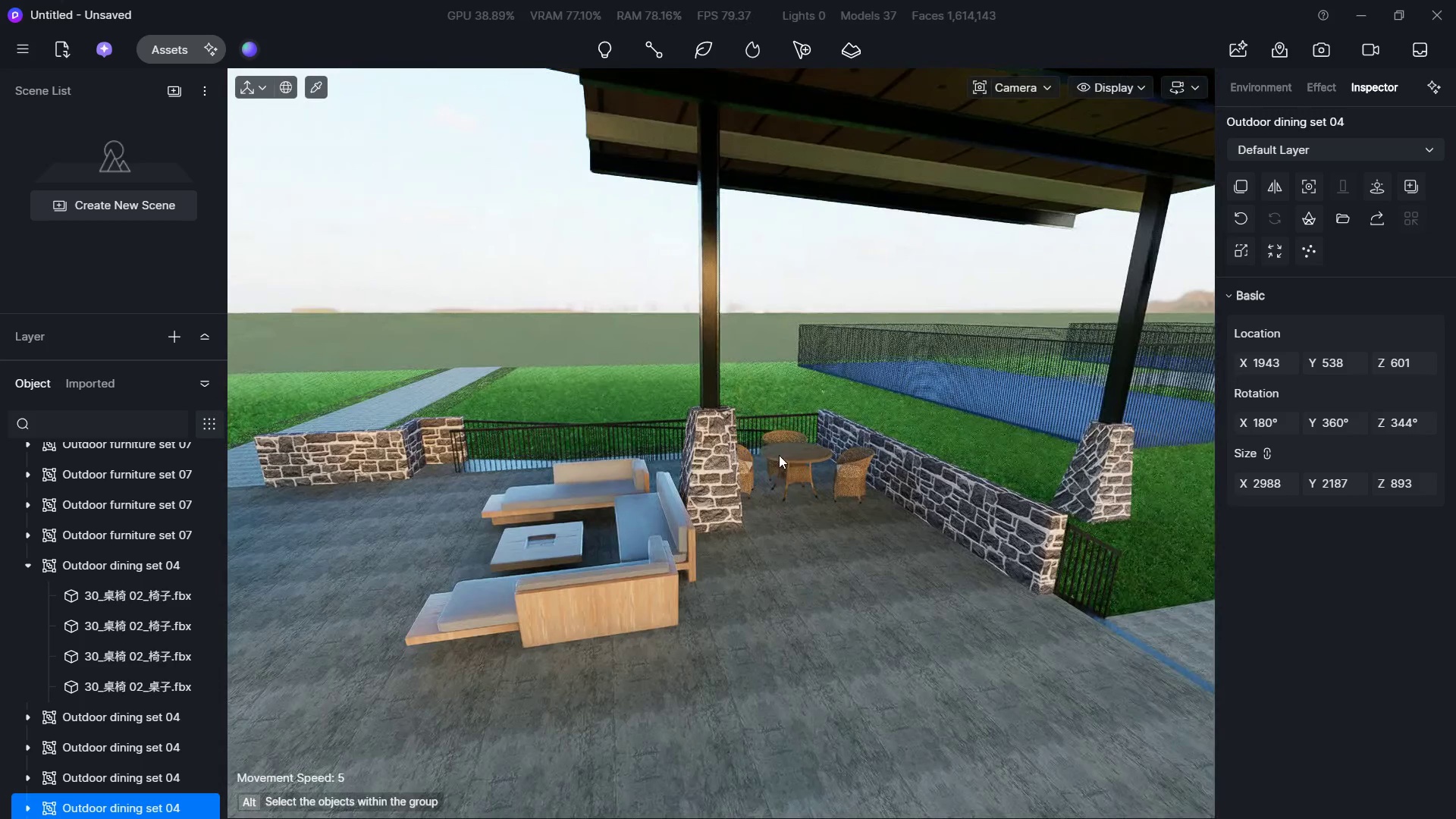 
hold_key(key=ShiftLeft, duration=1.09)
 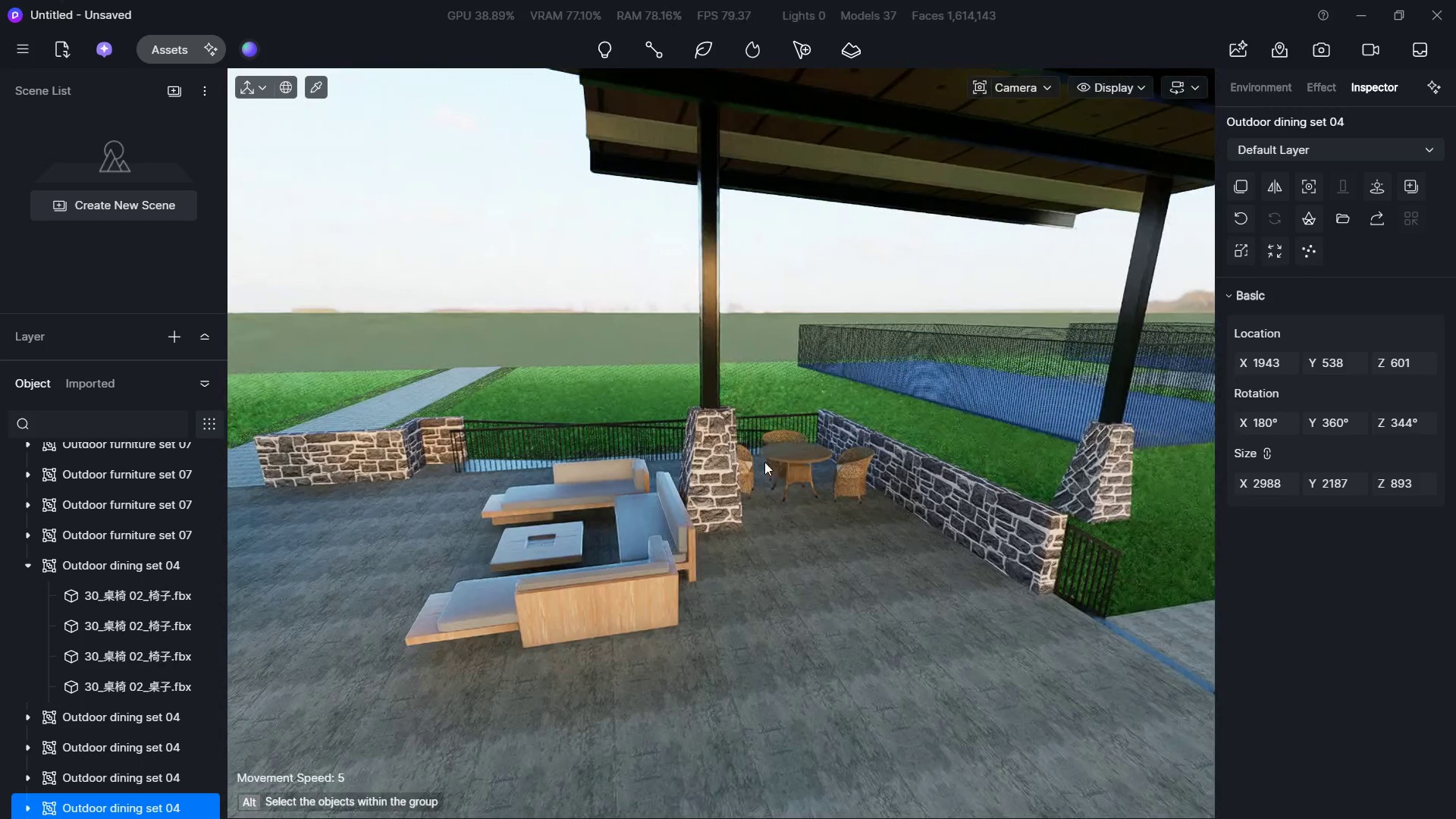 
hold_key(key=D, duration=0.72)
 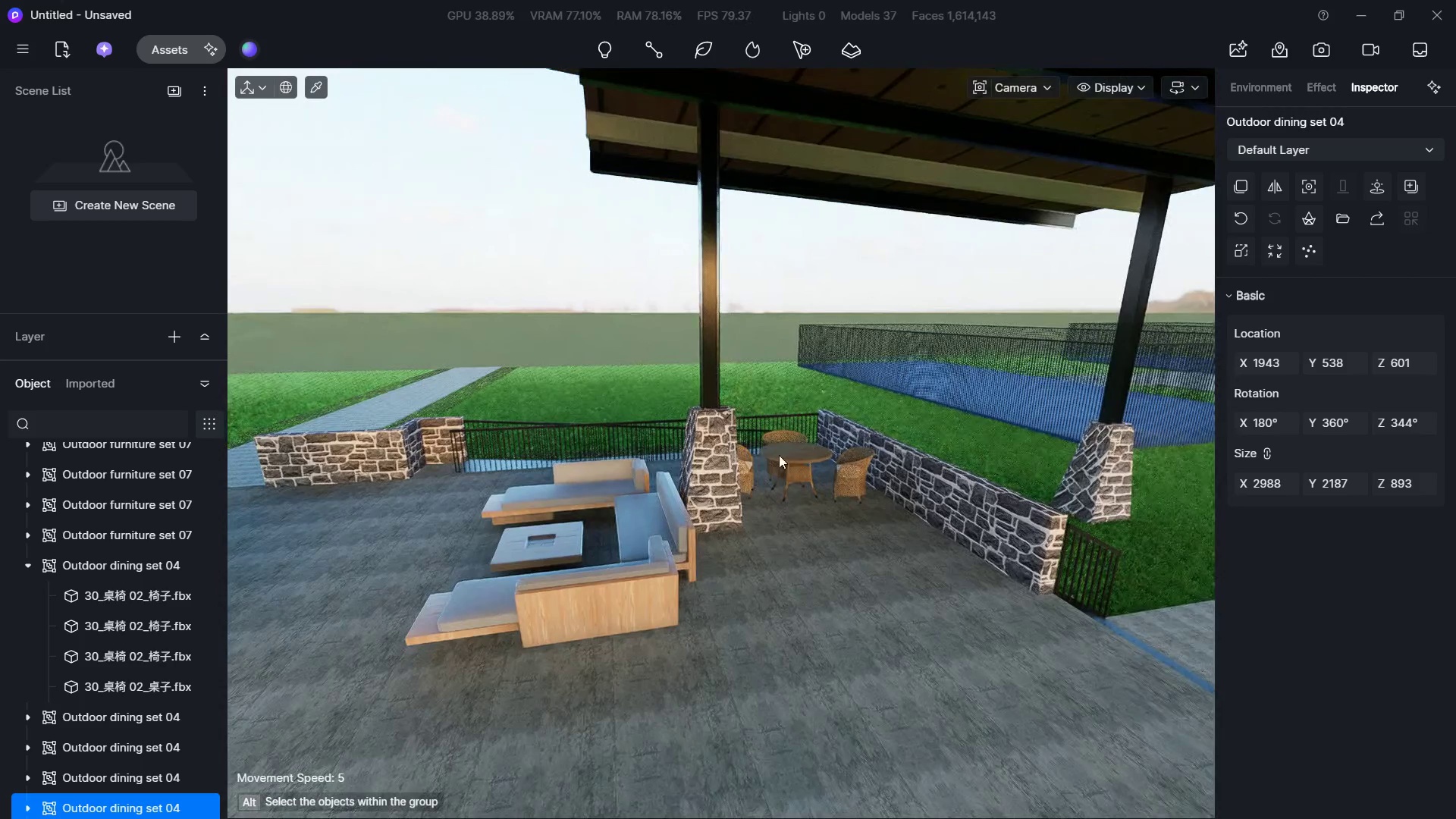 
left_click([779, 455])
 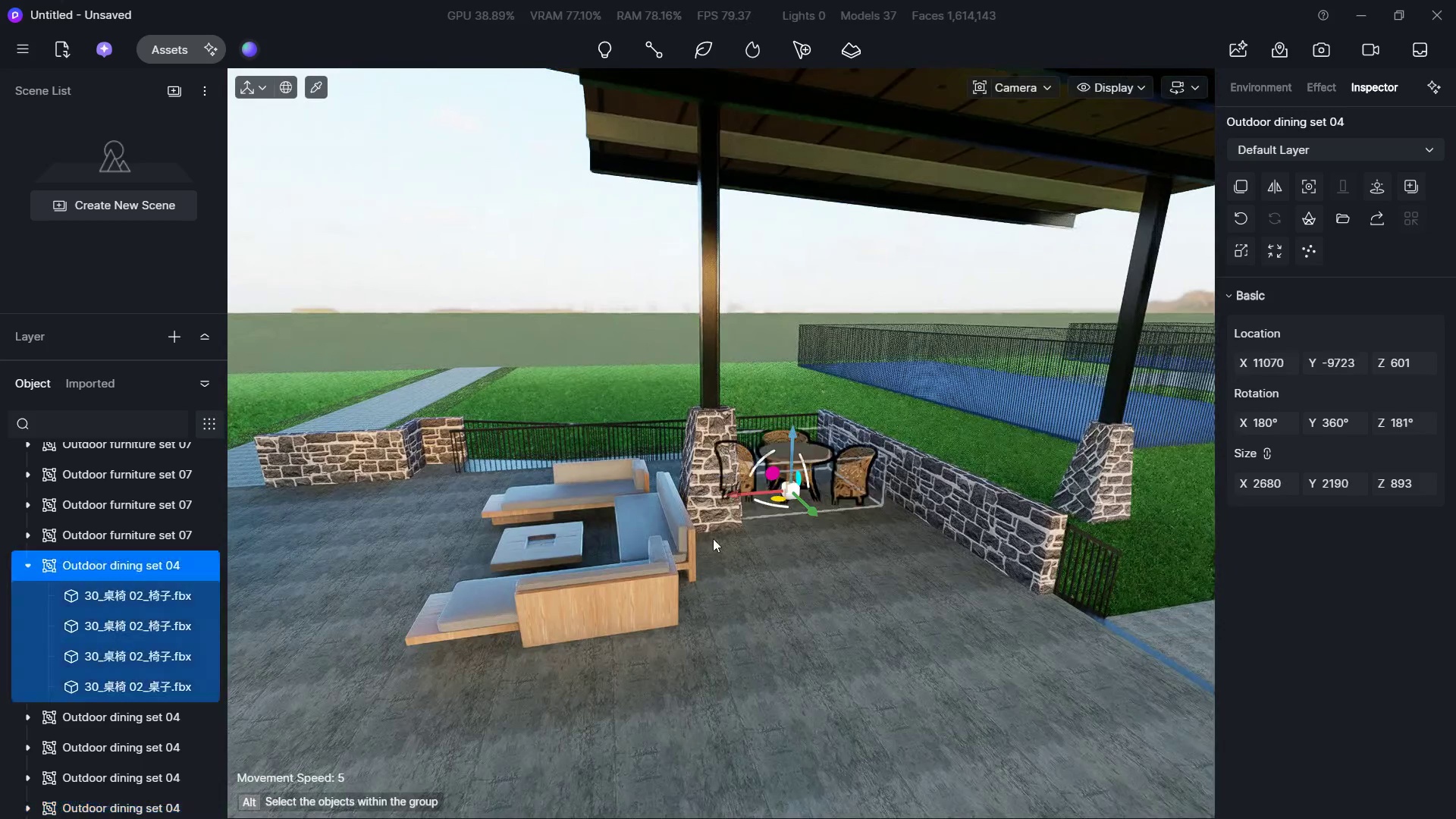 
hold_key(key=S, duration=1.01)
 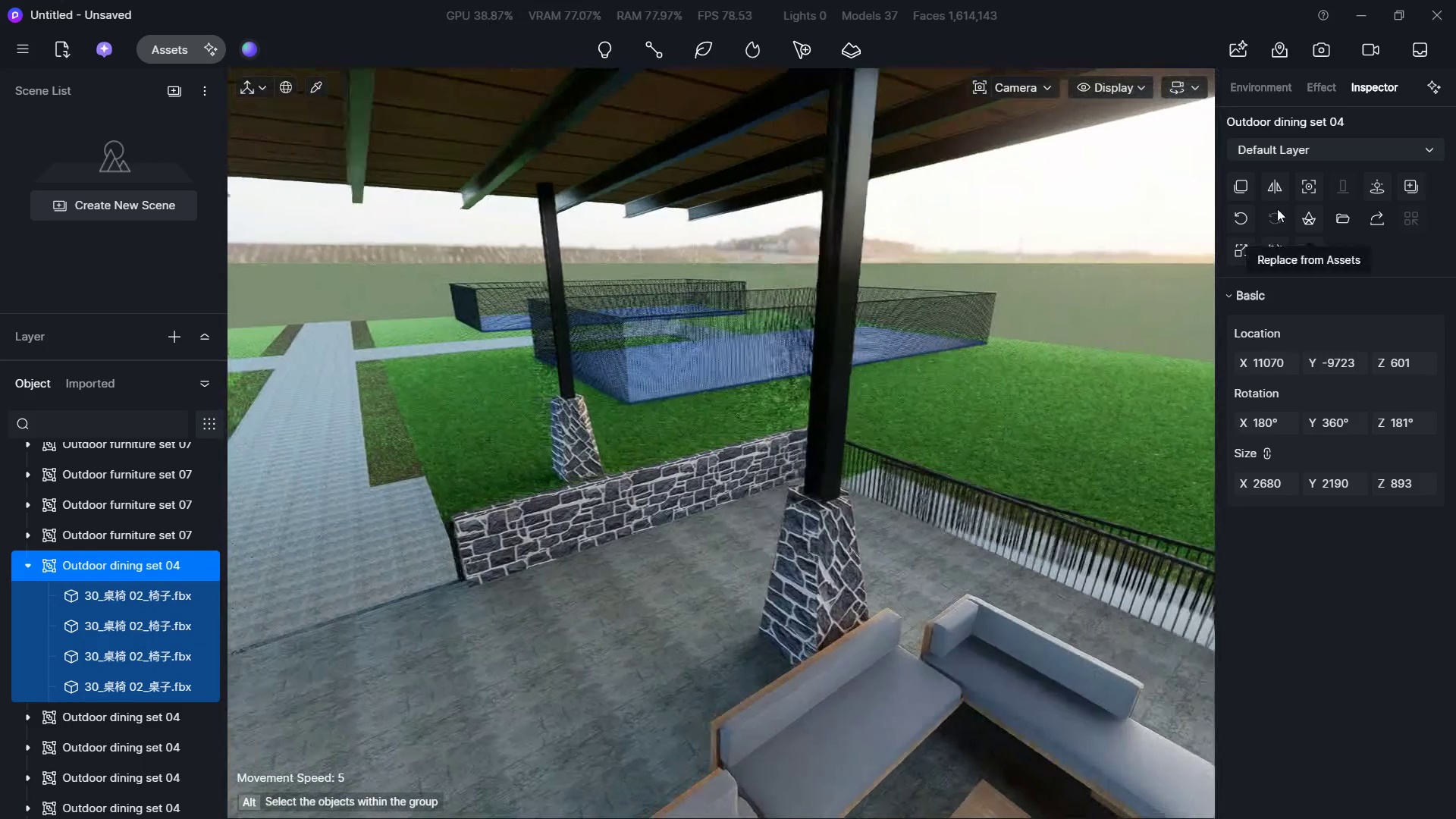 
hold_key(key=D, duration=0.39)
 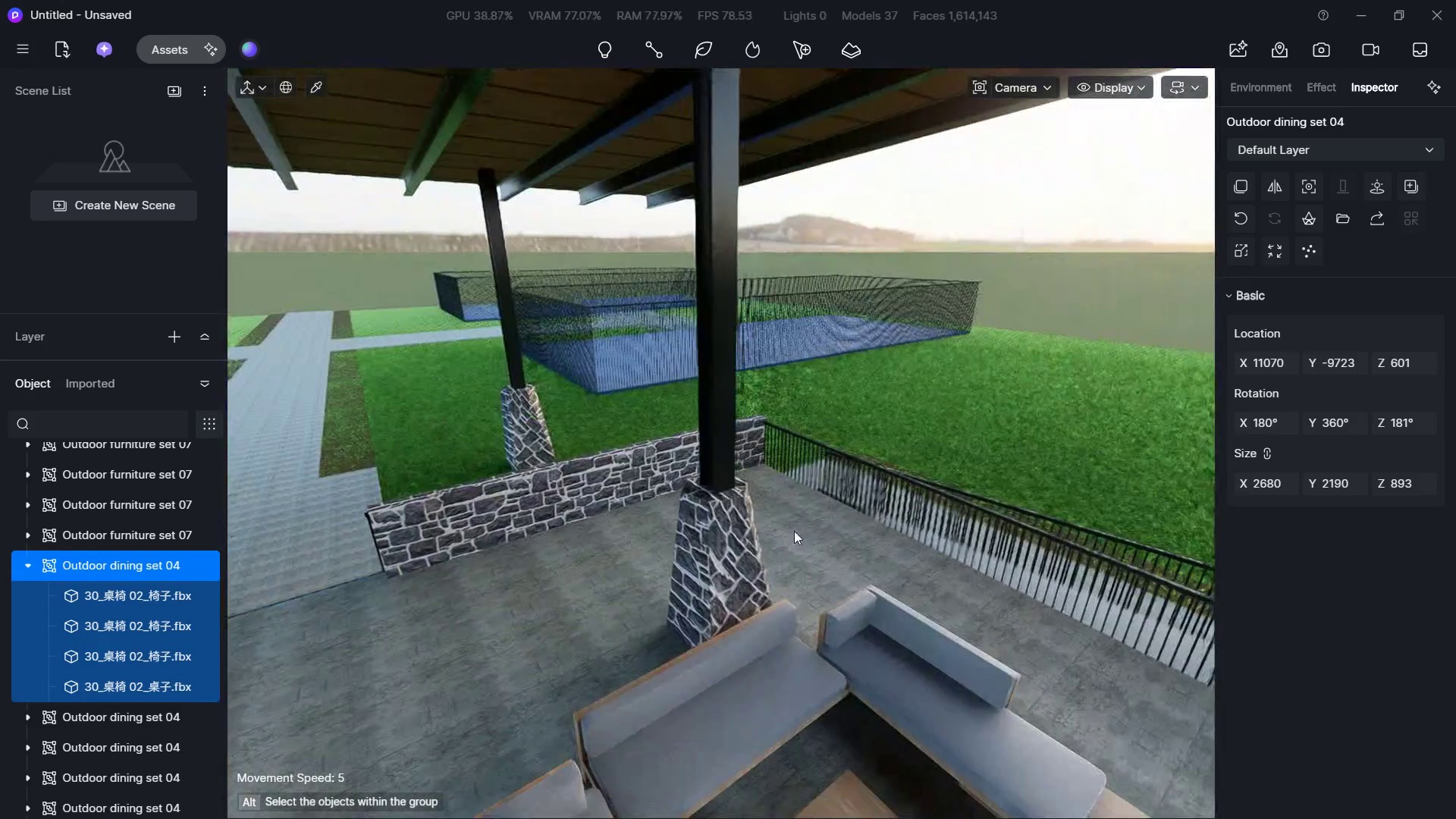 
hold_key(key=A, duration=0.45)
 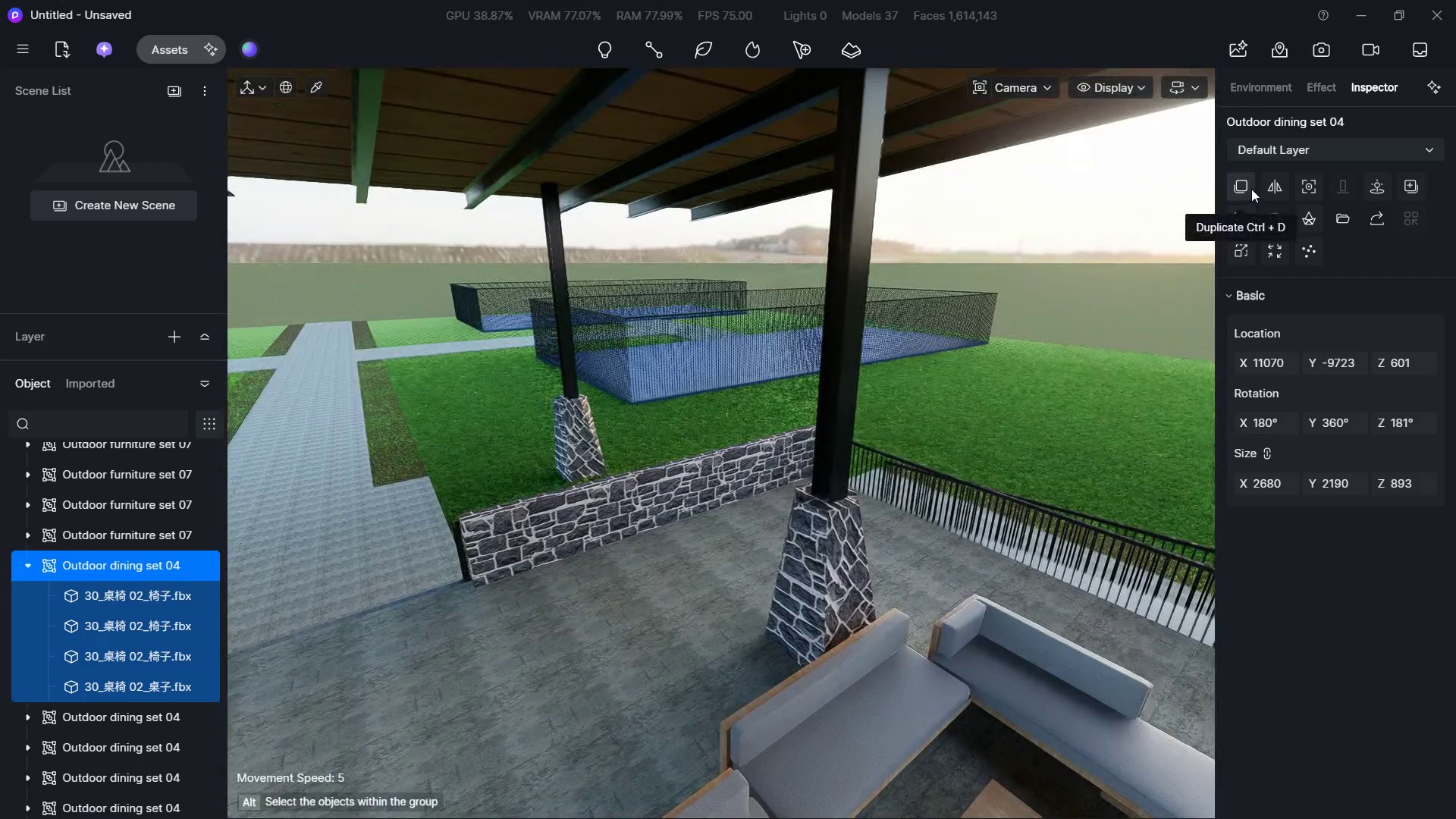 
left_click([1251, 189])
 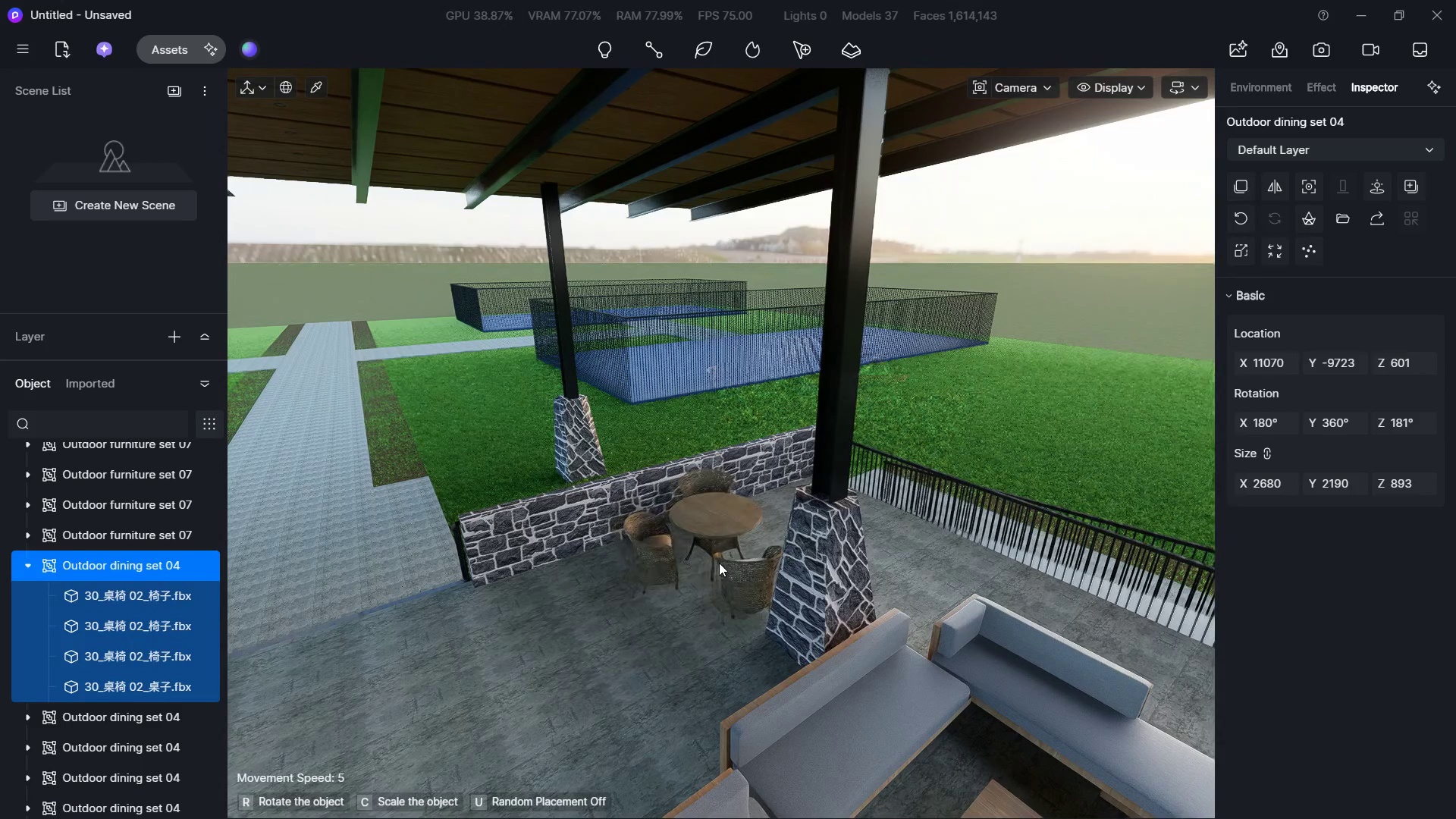 
left_click([719, 563])
 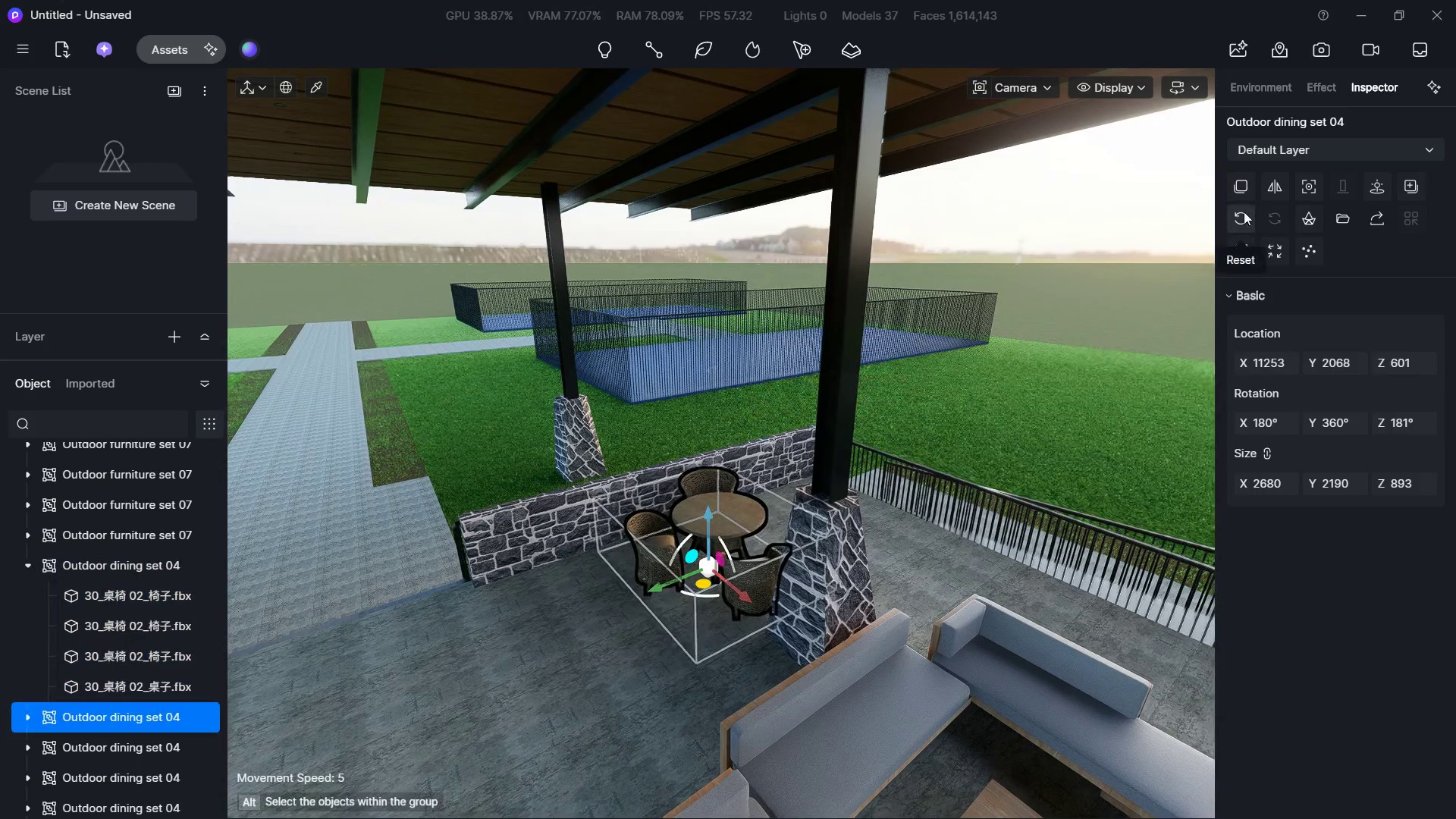 
left_click([1289, 177])
 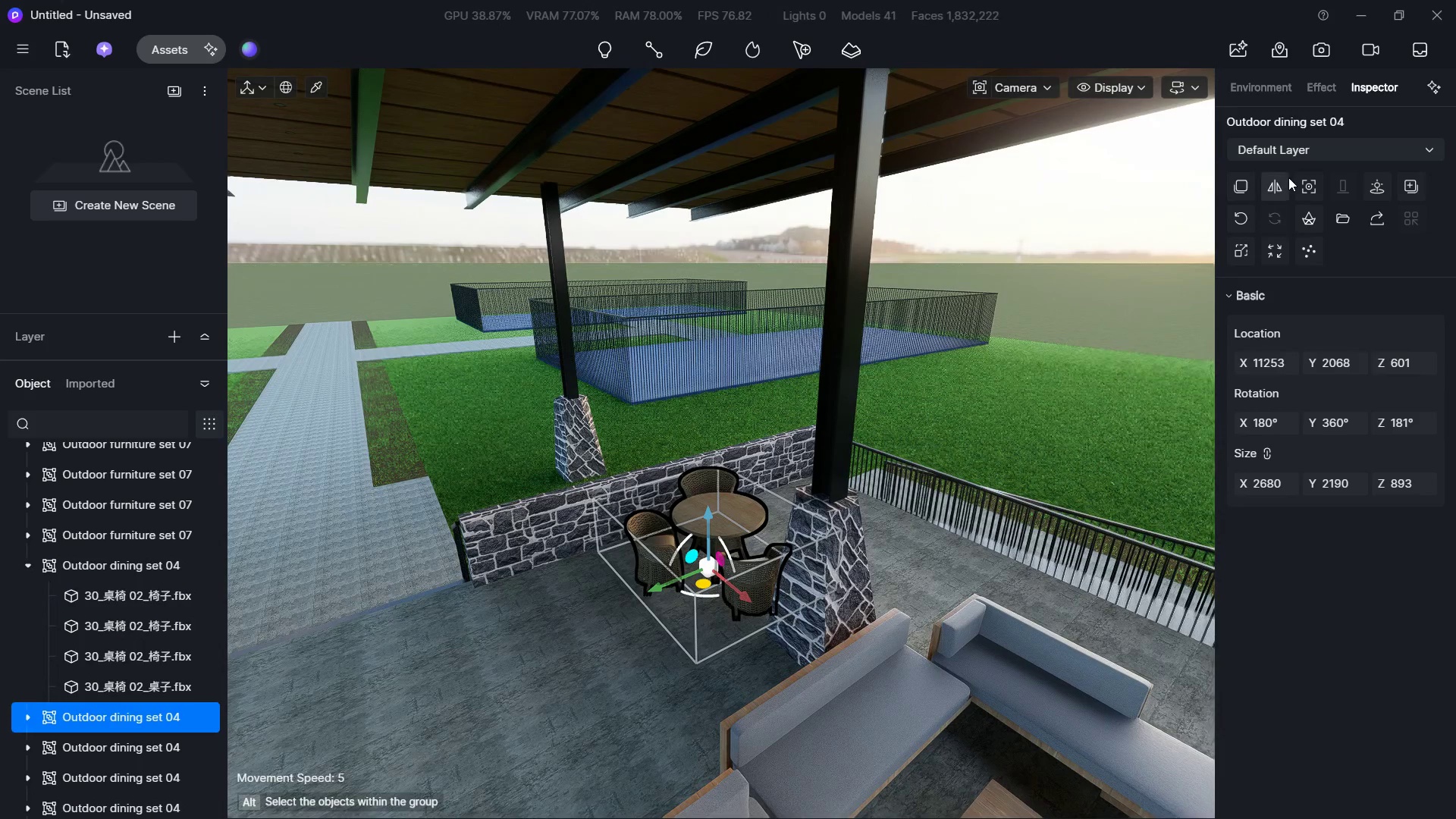 
left_click([1287, 177])
 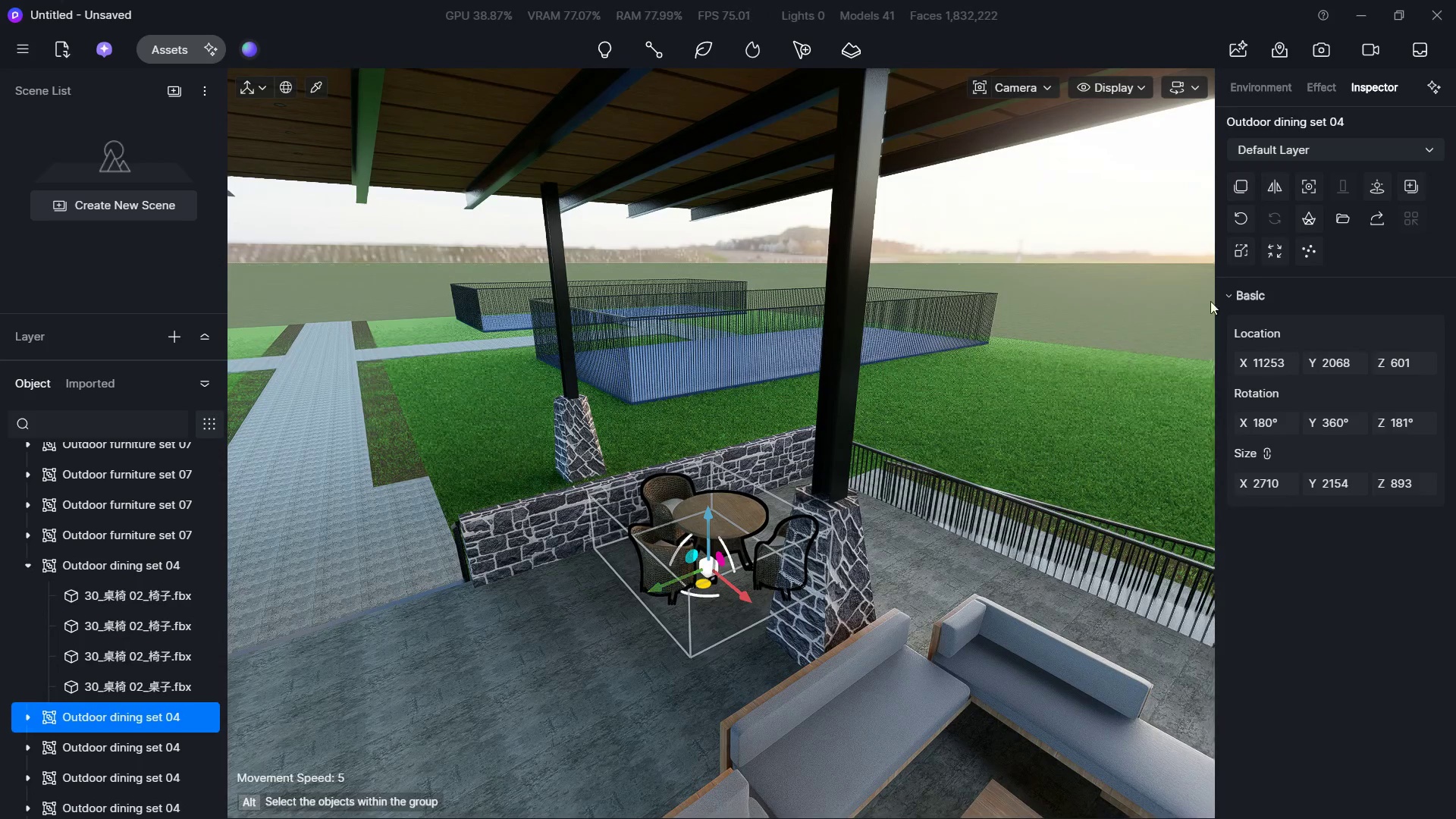 
left_click([1285, 184])
 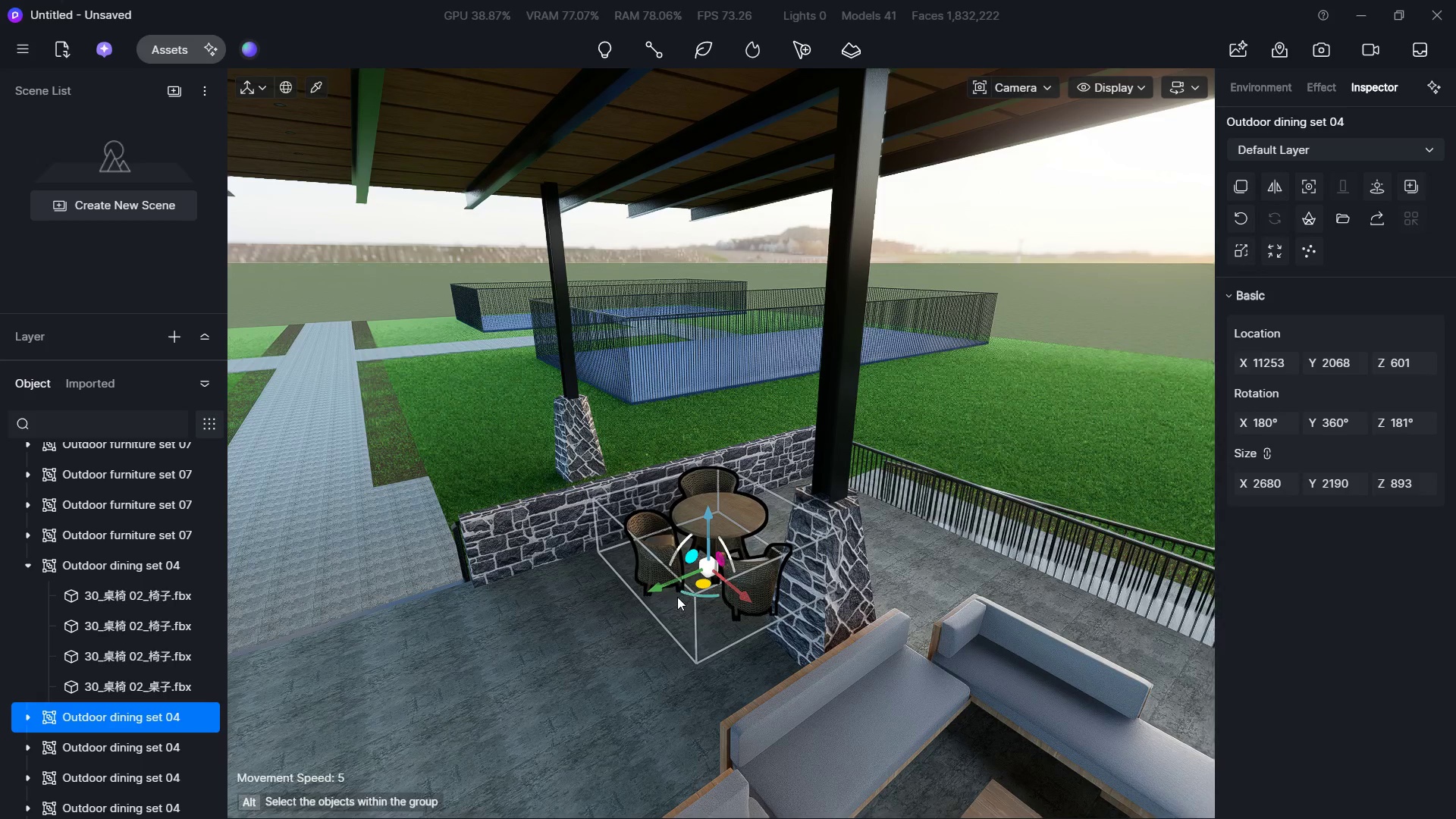 
left_click_drag(start_coordinate=[686, 595], to_coordinate=[708, 466])
 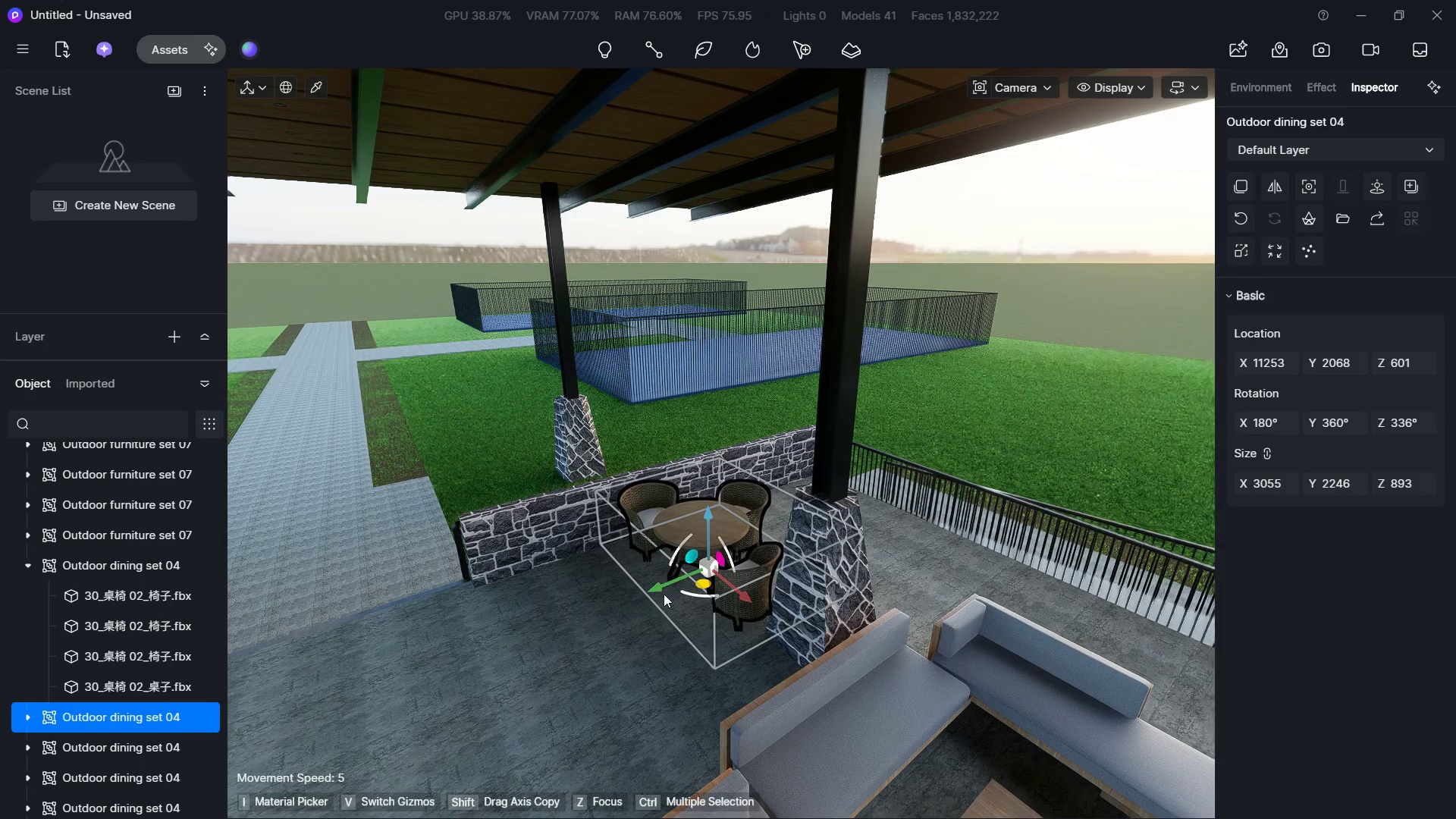 
left_click_drag(start_coordinate=[660, 585], to_coordinate=[805, 501])
 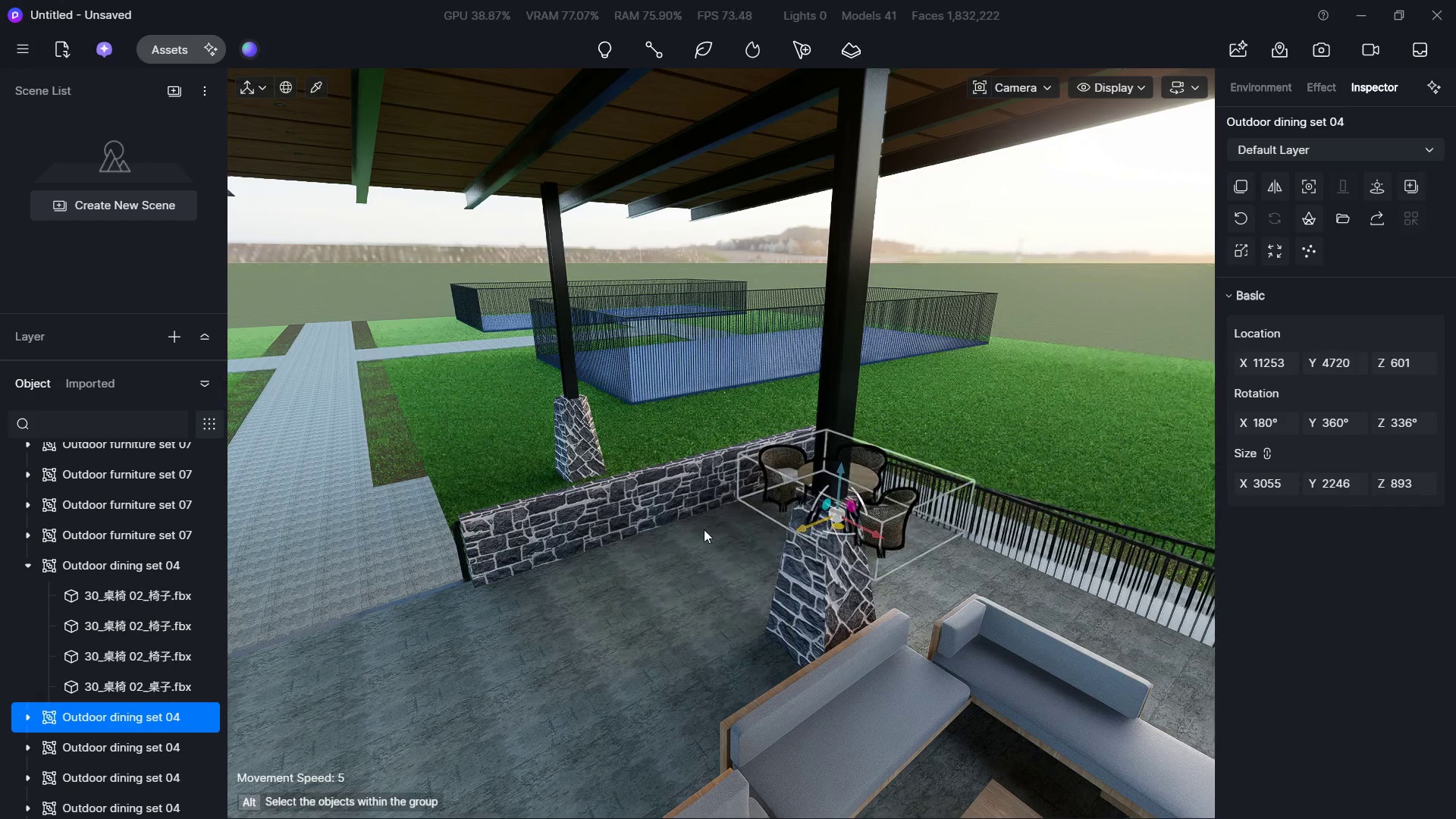 
key(S)
 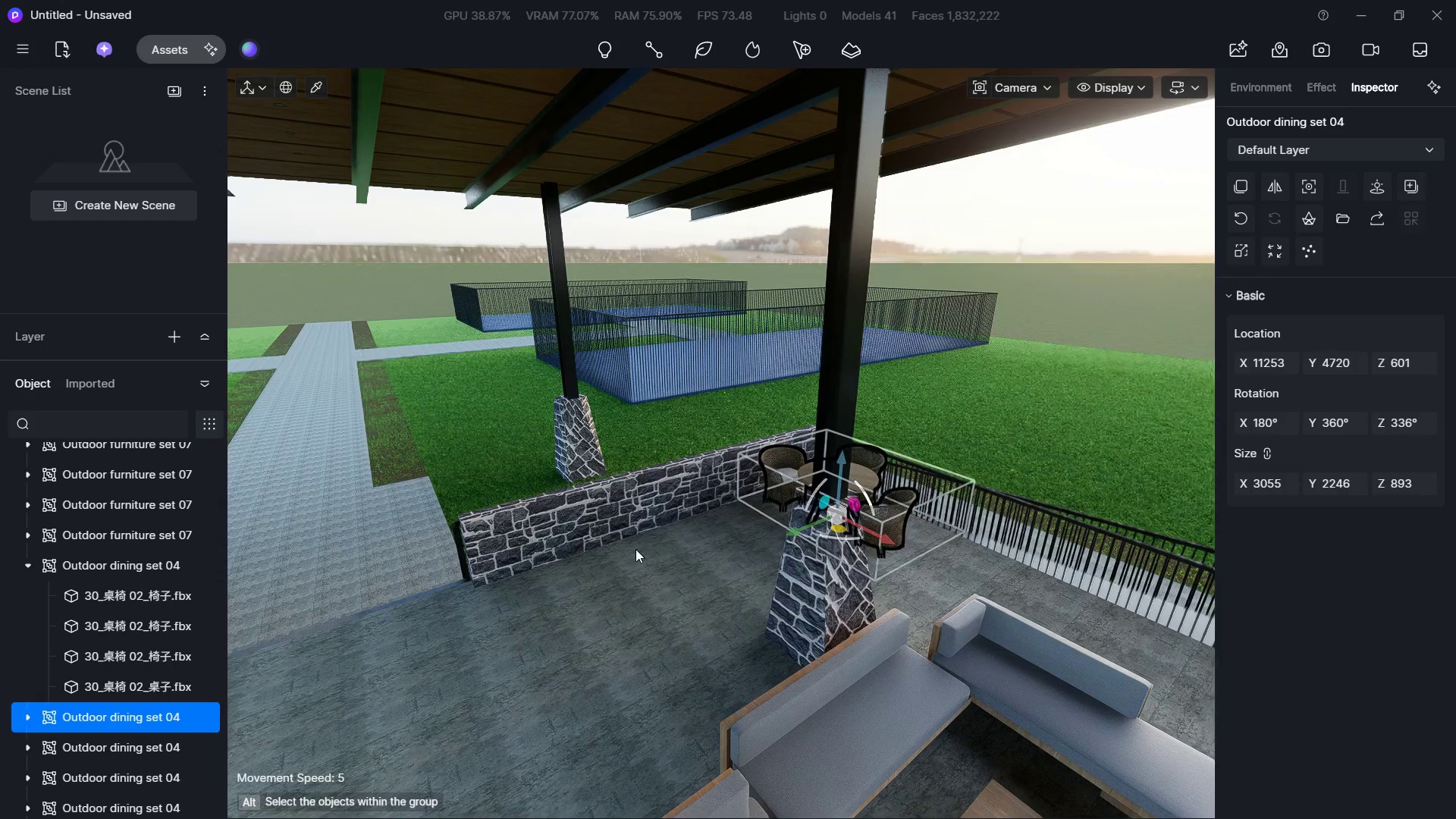 
hold_key(key=D, duration=0.38)
 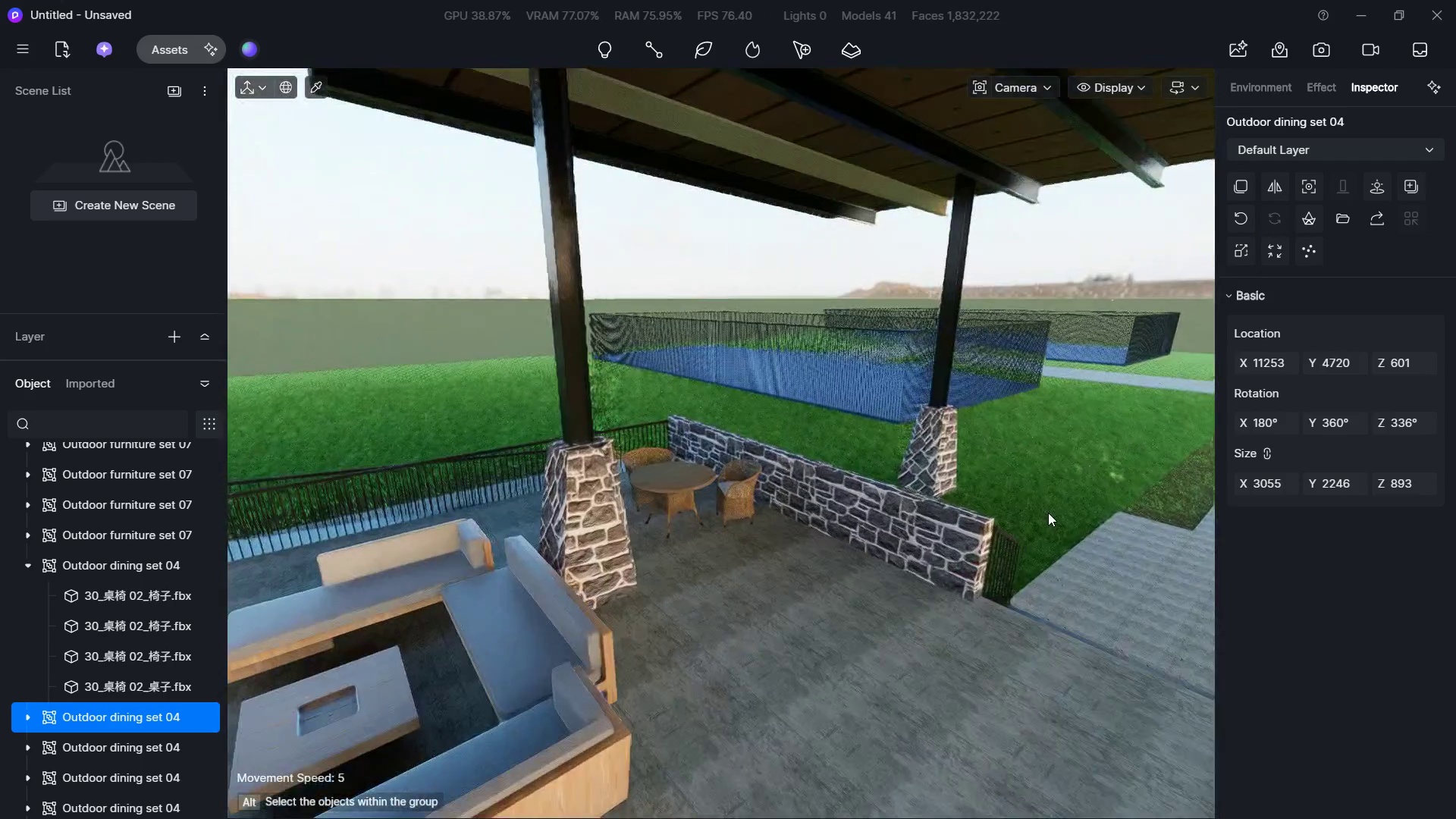 
hold_key(key=A, duration=0.39)
 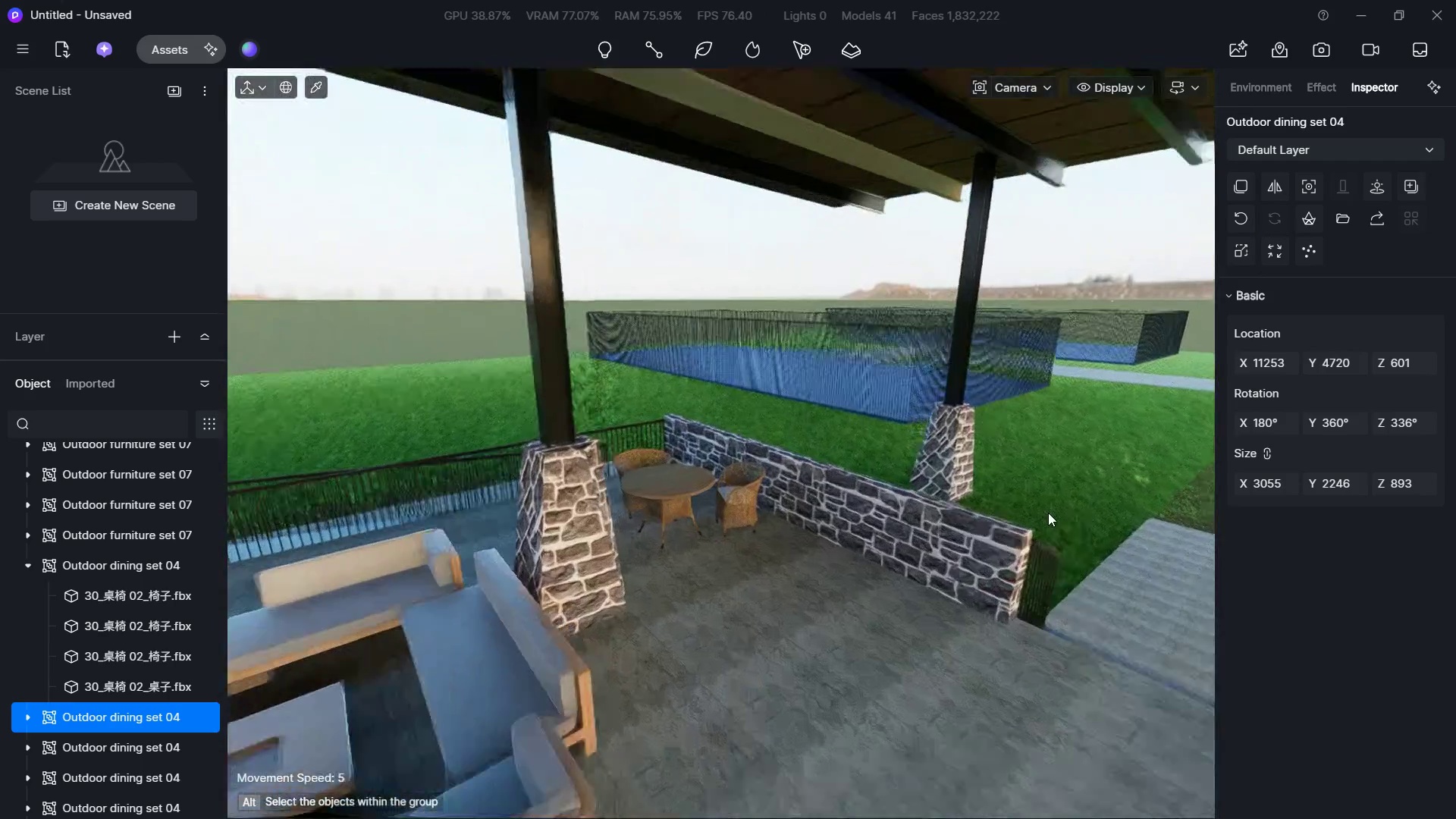 
hold_key(key=W, duration=0.89)
 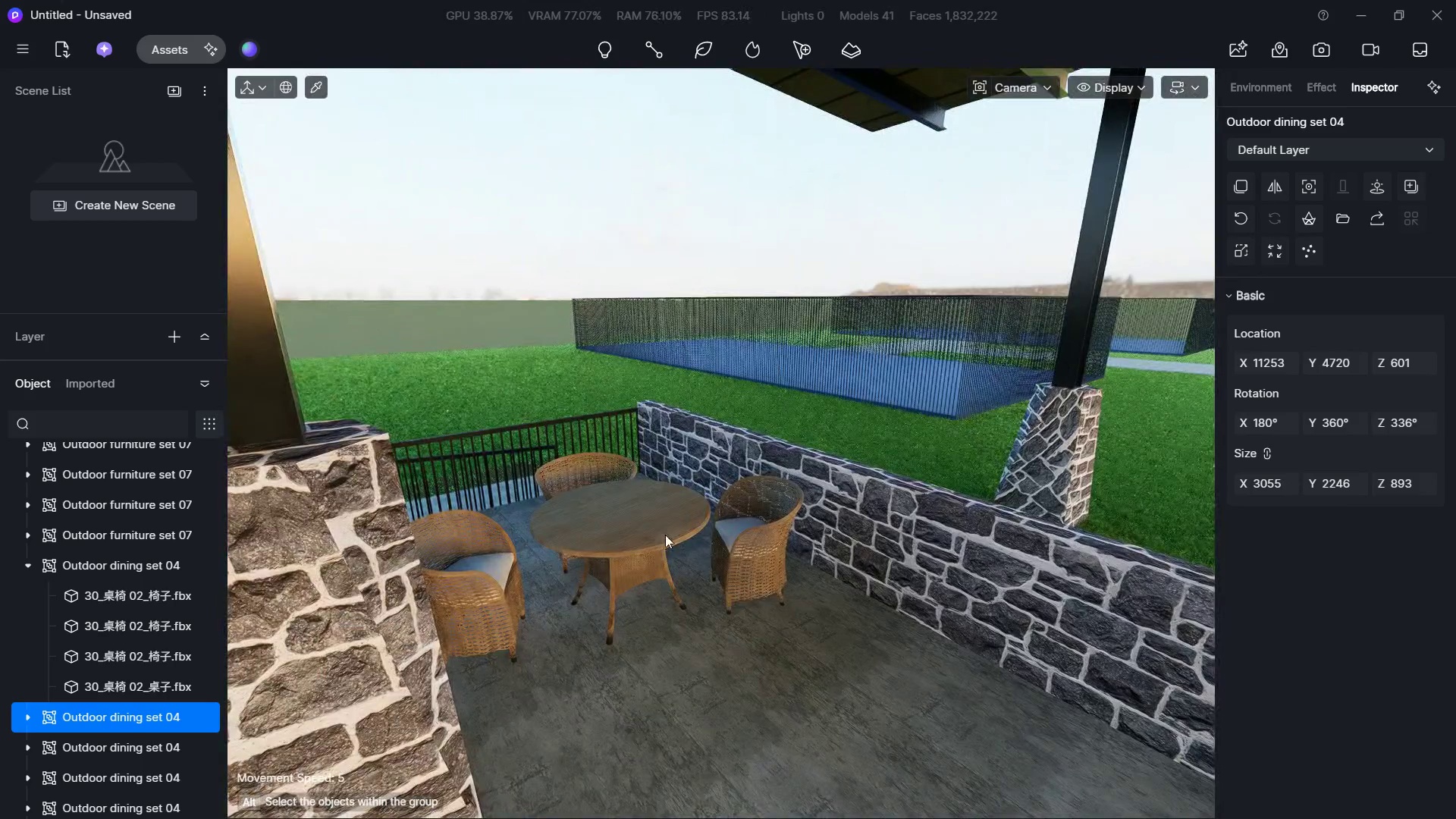 
hold_key(key=ShiftLeft, duration=0.59)
 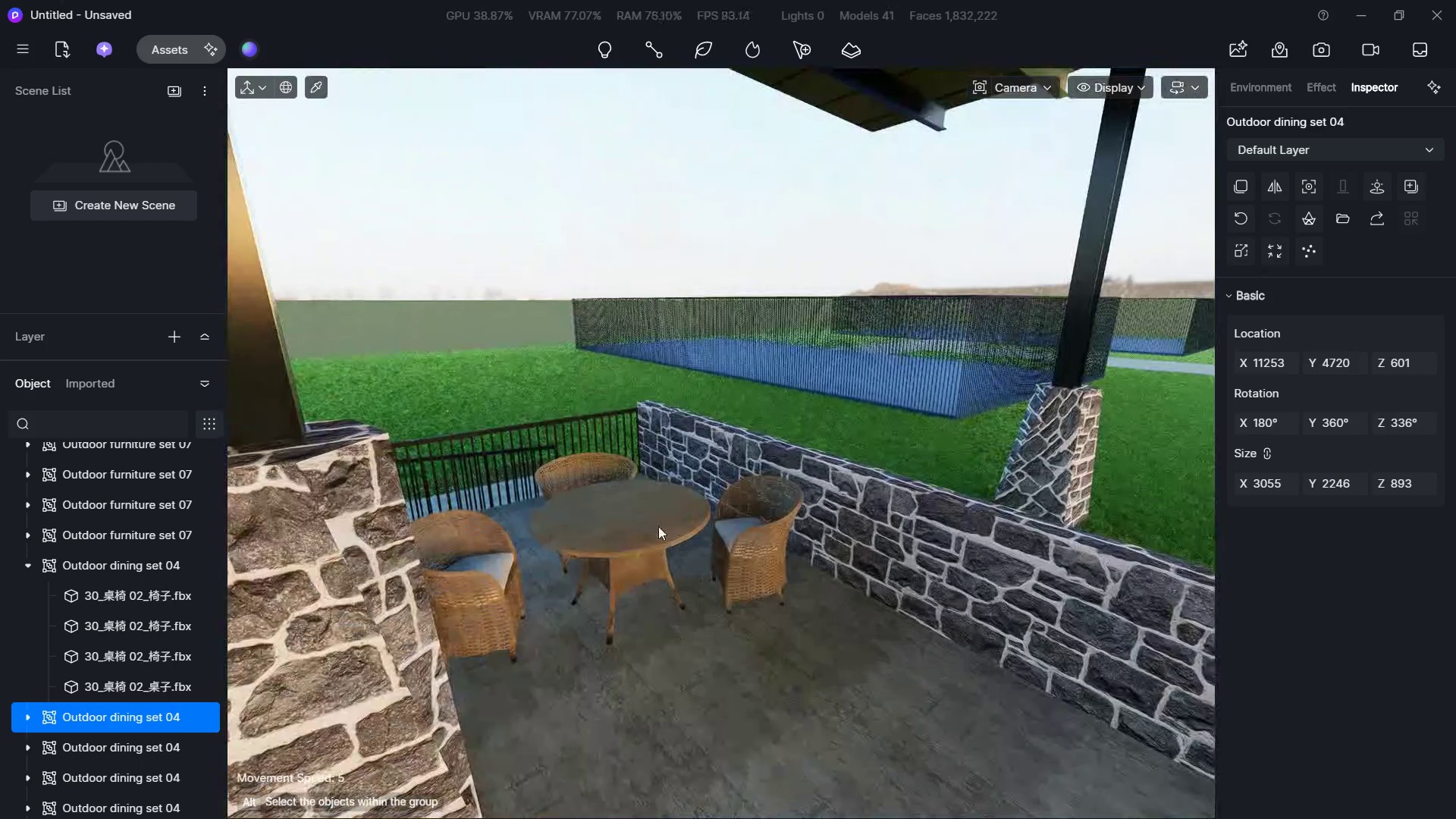 
left_click([658, 526])
 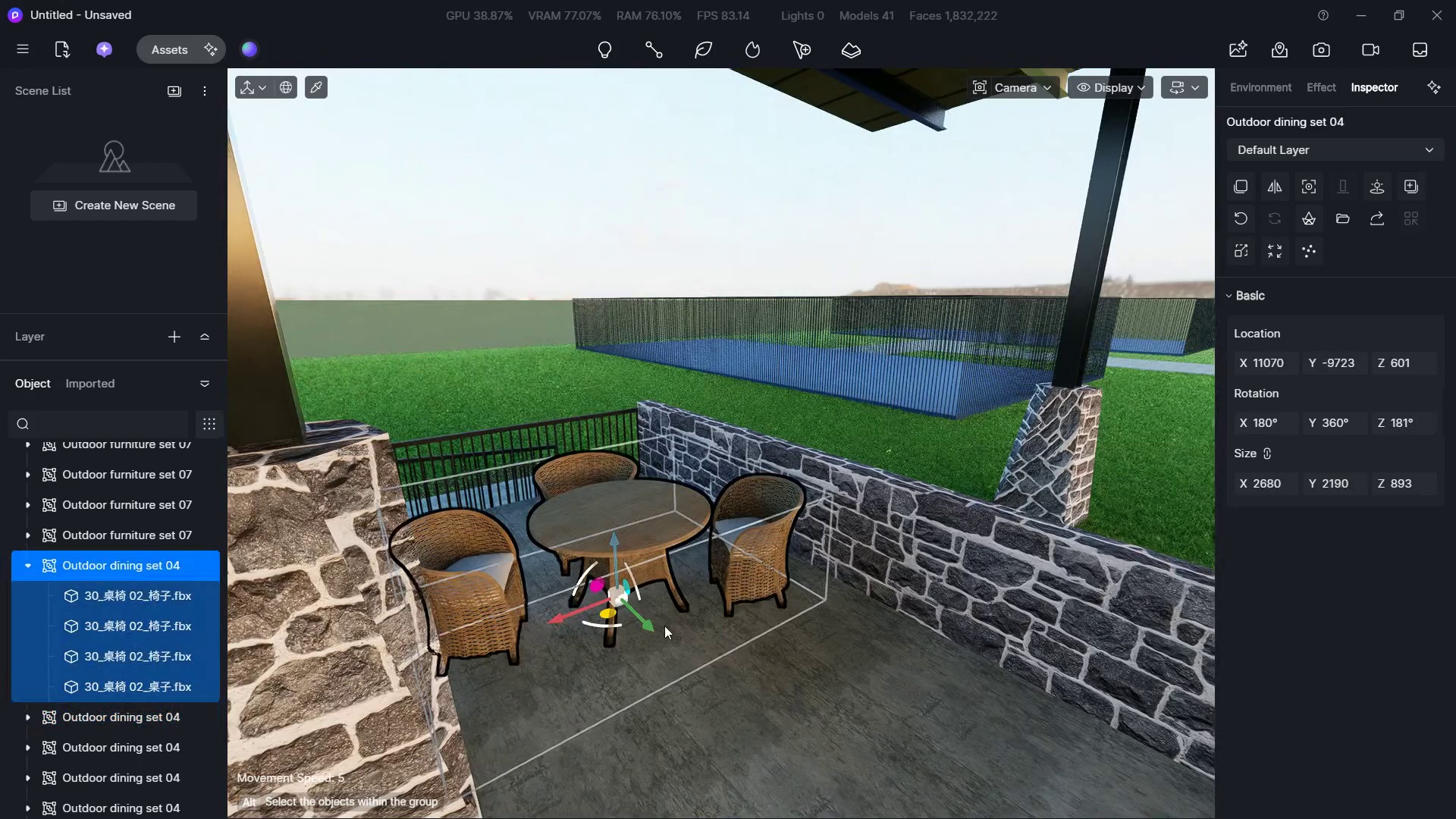 
left_click_drag(start_coordinate=[650, 626], to_coordinate=[598, 595])
 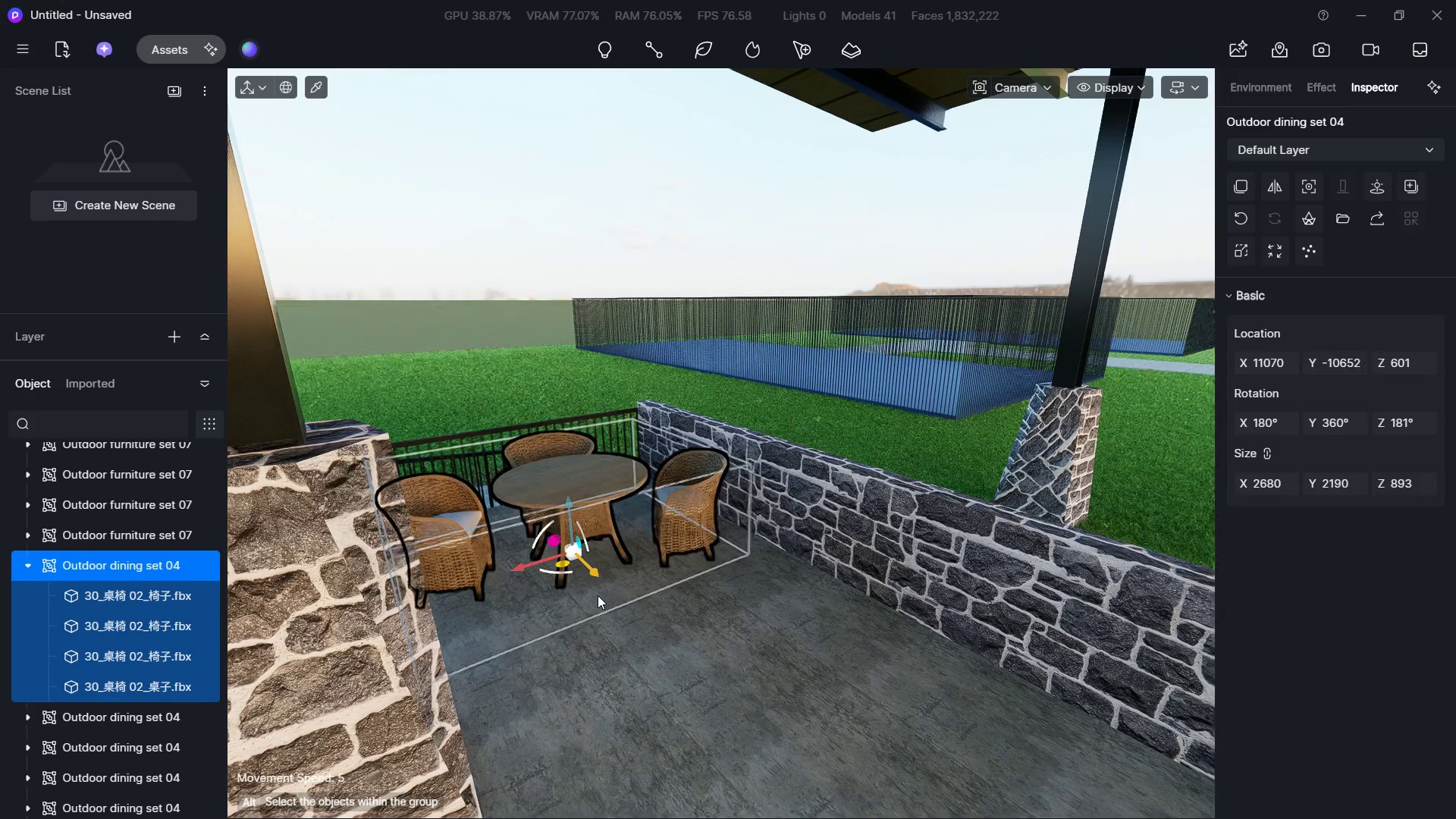 
hold_key(key=S, duration=0.34)
 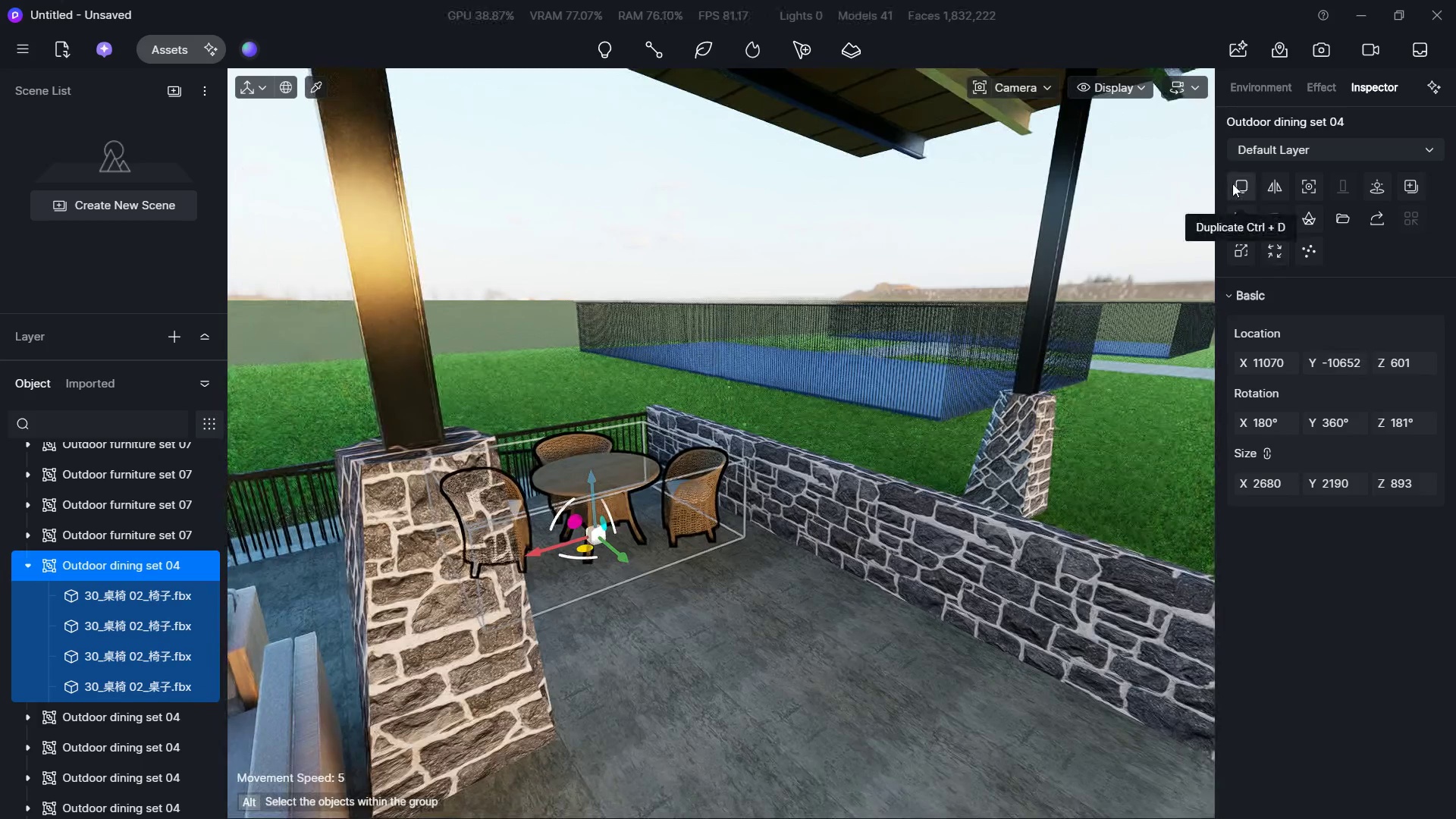 
left_click([1232, 184])
 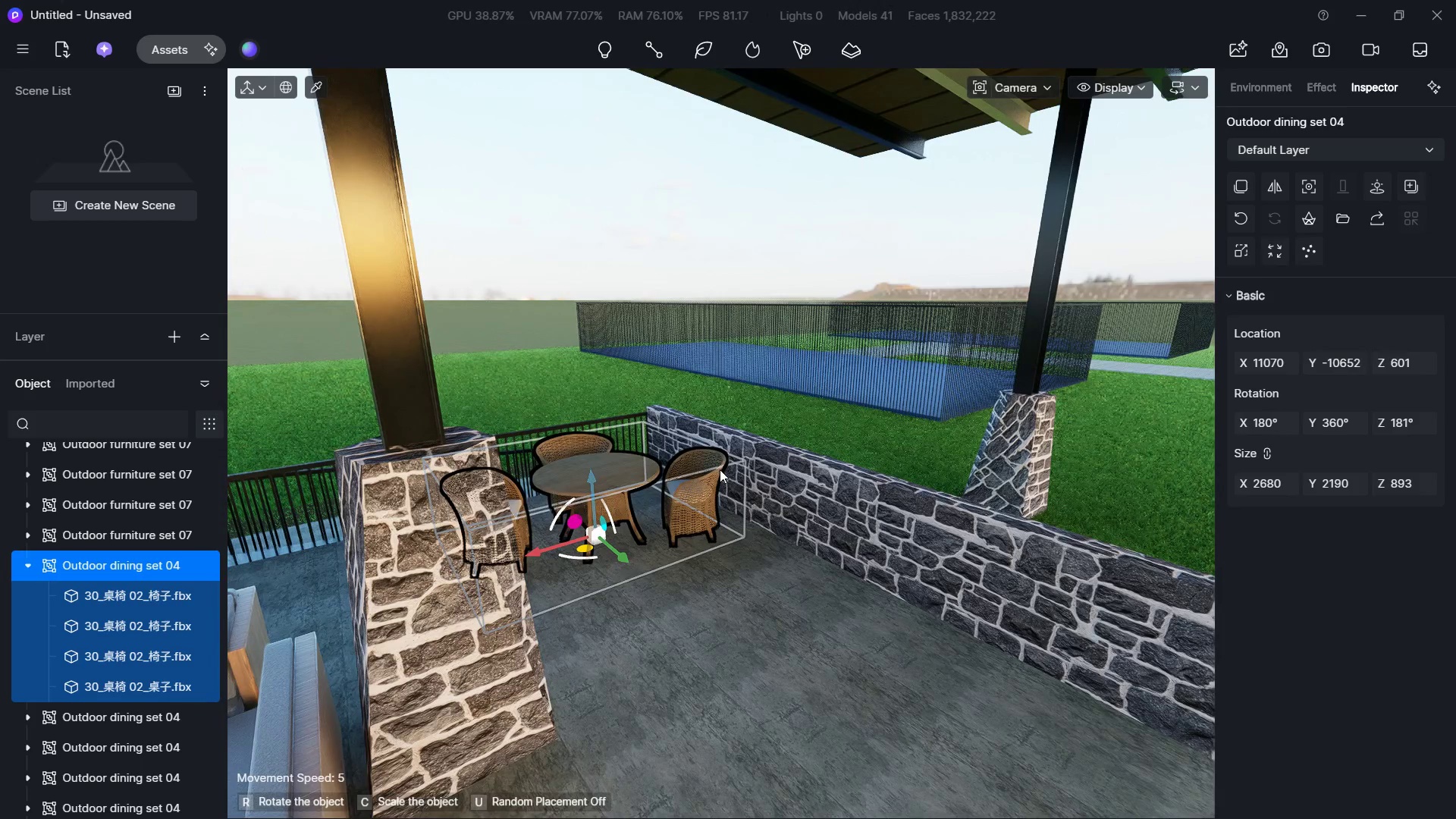 
type(dWA)
 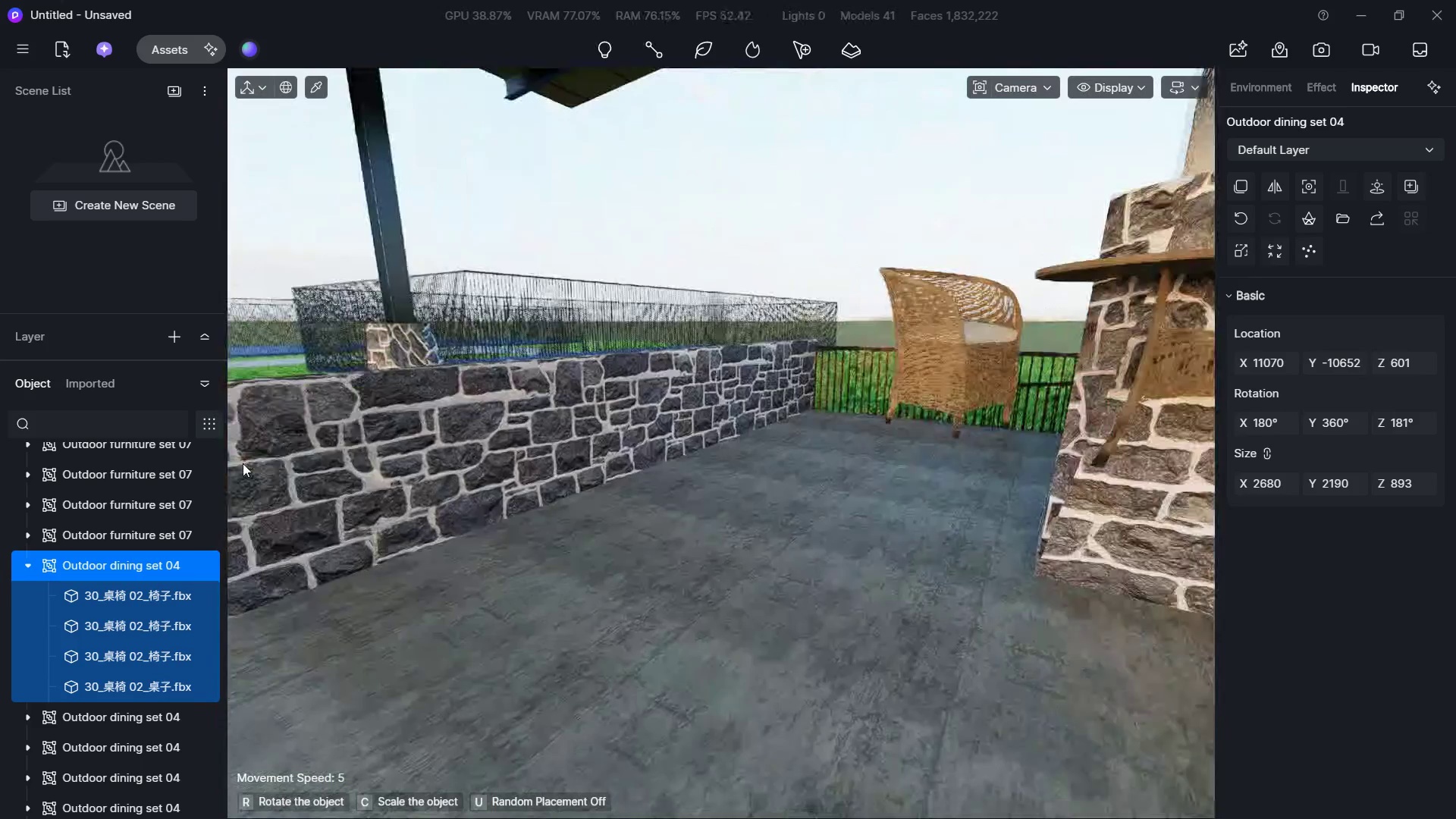 
hold_key(key=Q, duration=0.45)
 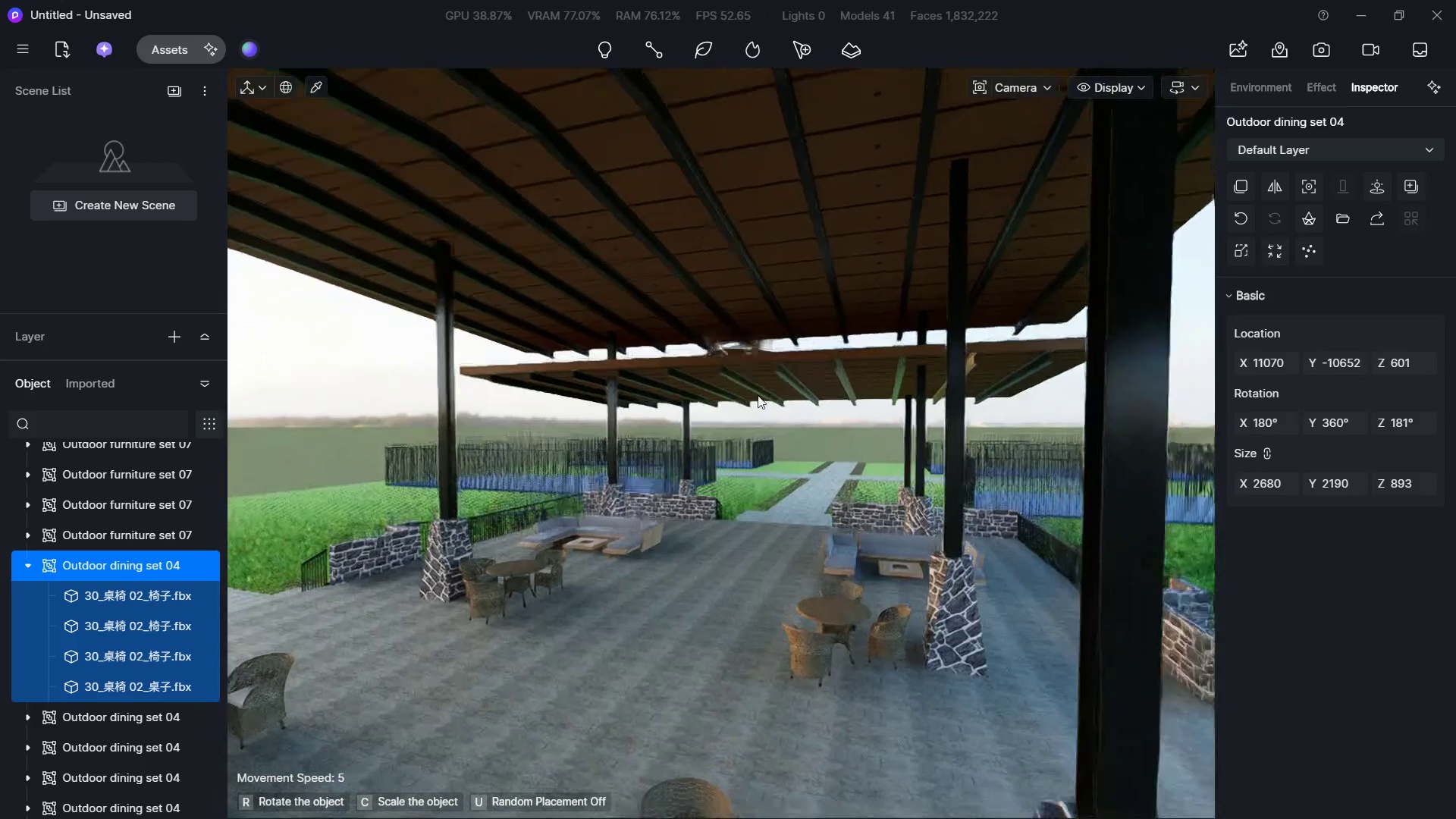 
left_click([888, 471])
 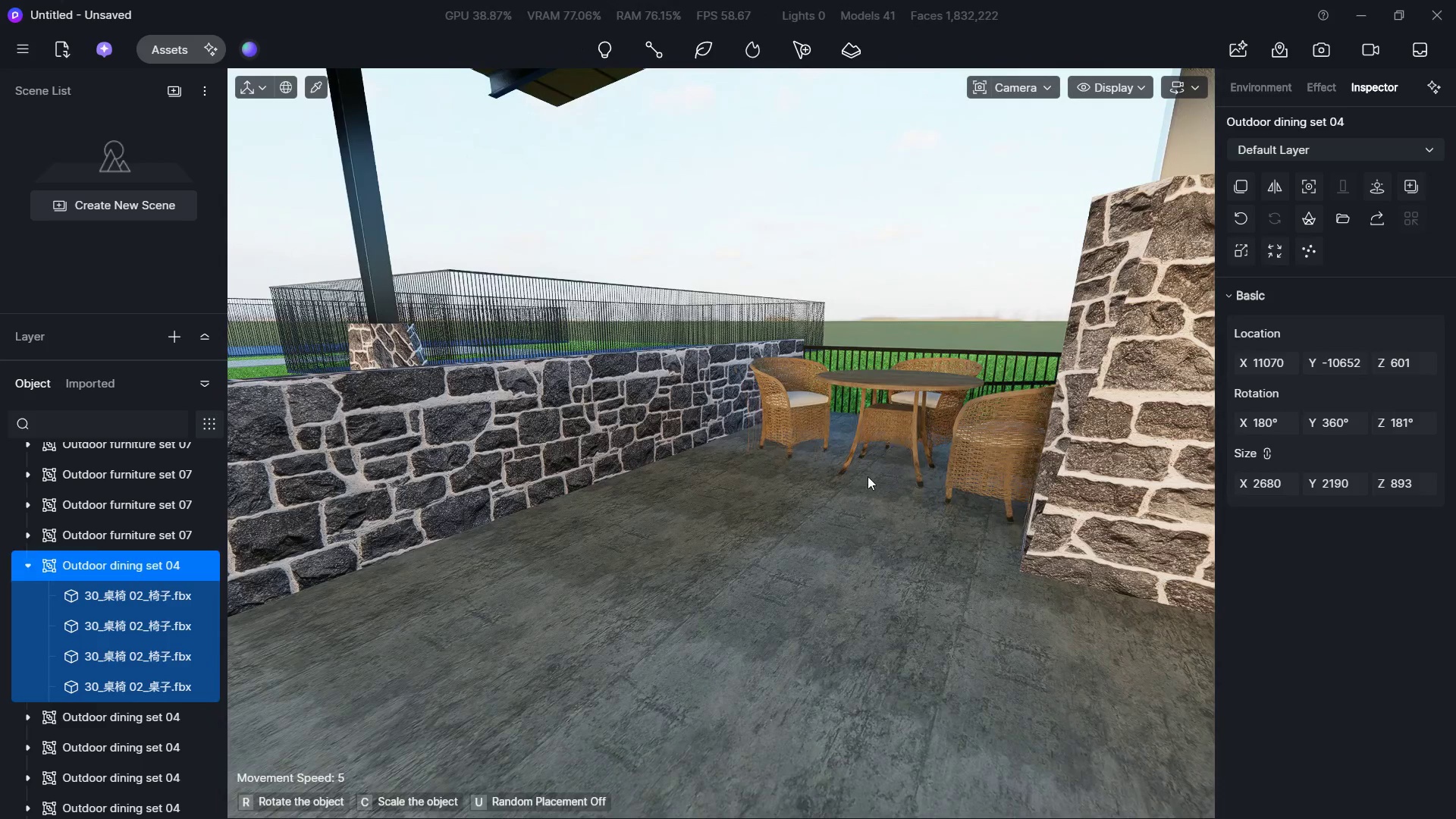 
hold_key(key=S, duration=0.8)
 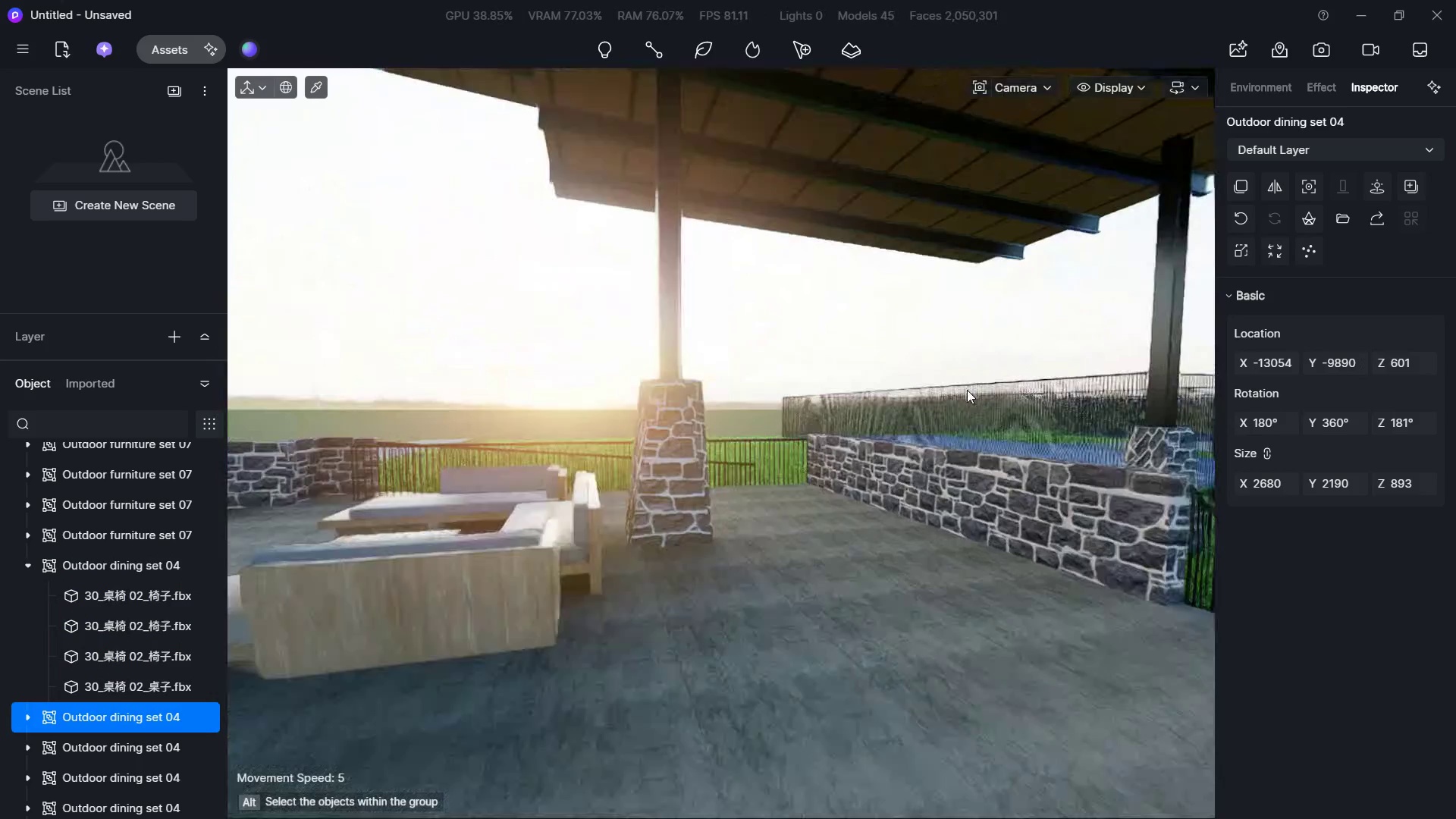 
hold_key(key=D, duration=0.94)
 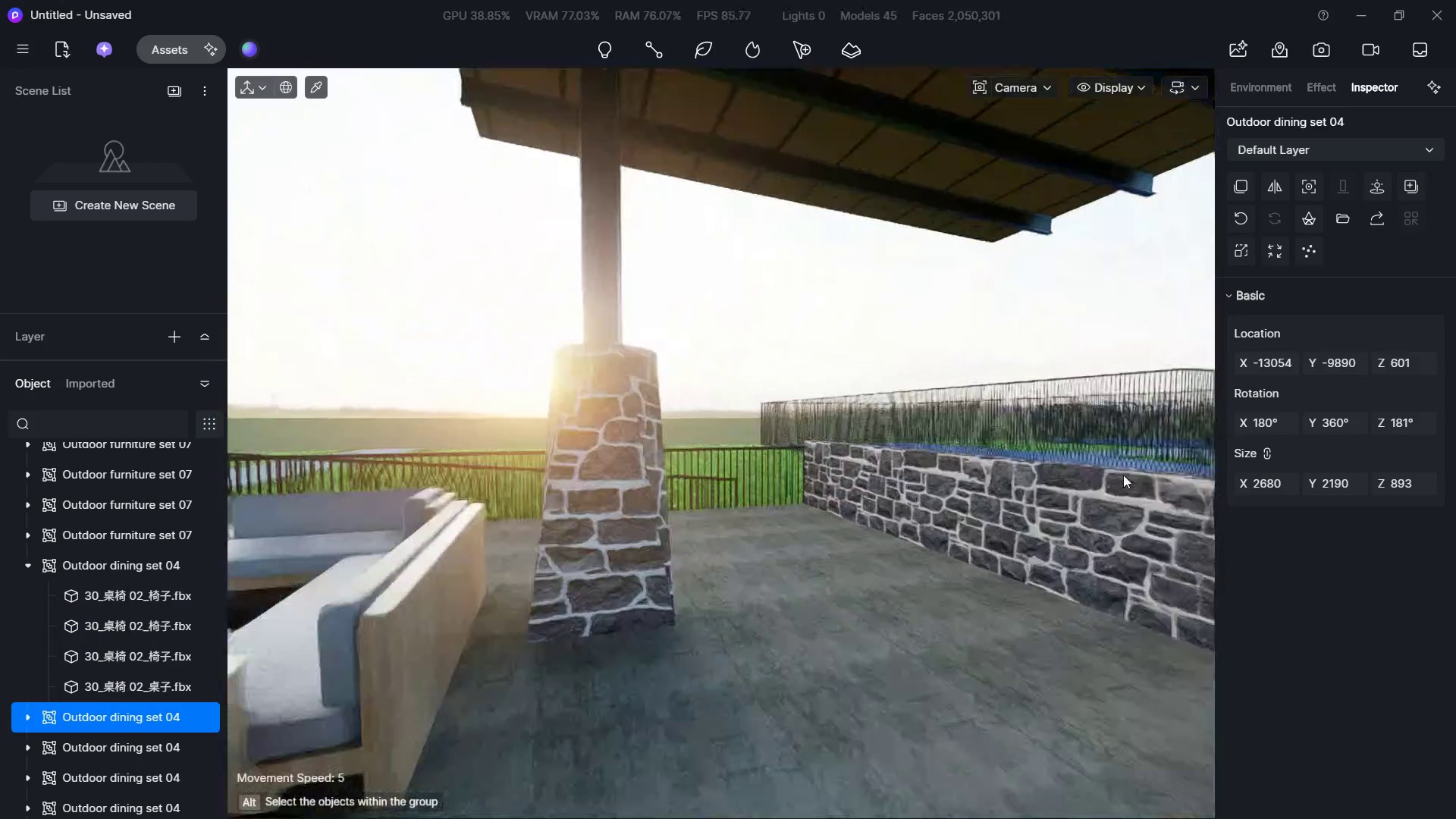 
hold_key(key=A, duration=0.55)
 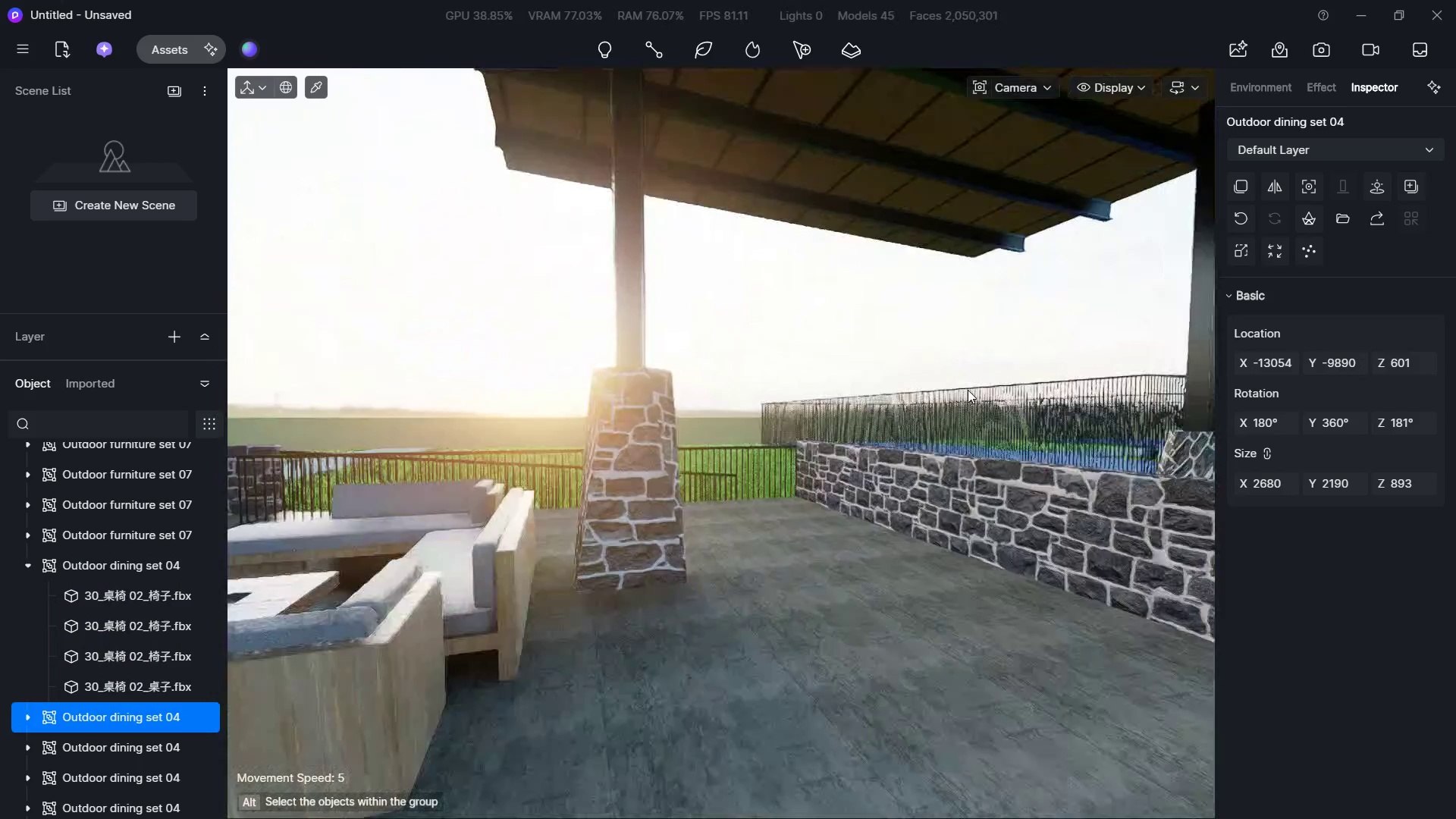 
hold_key(key=W, duration=0.81)
 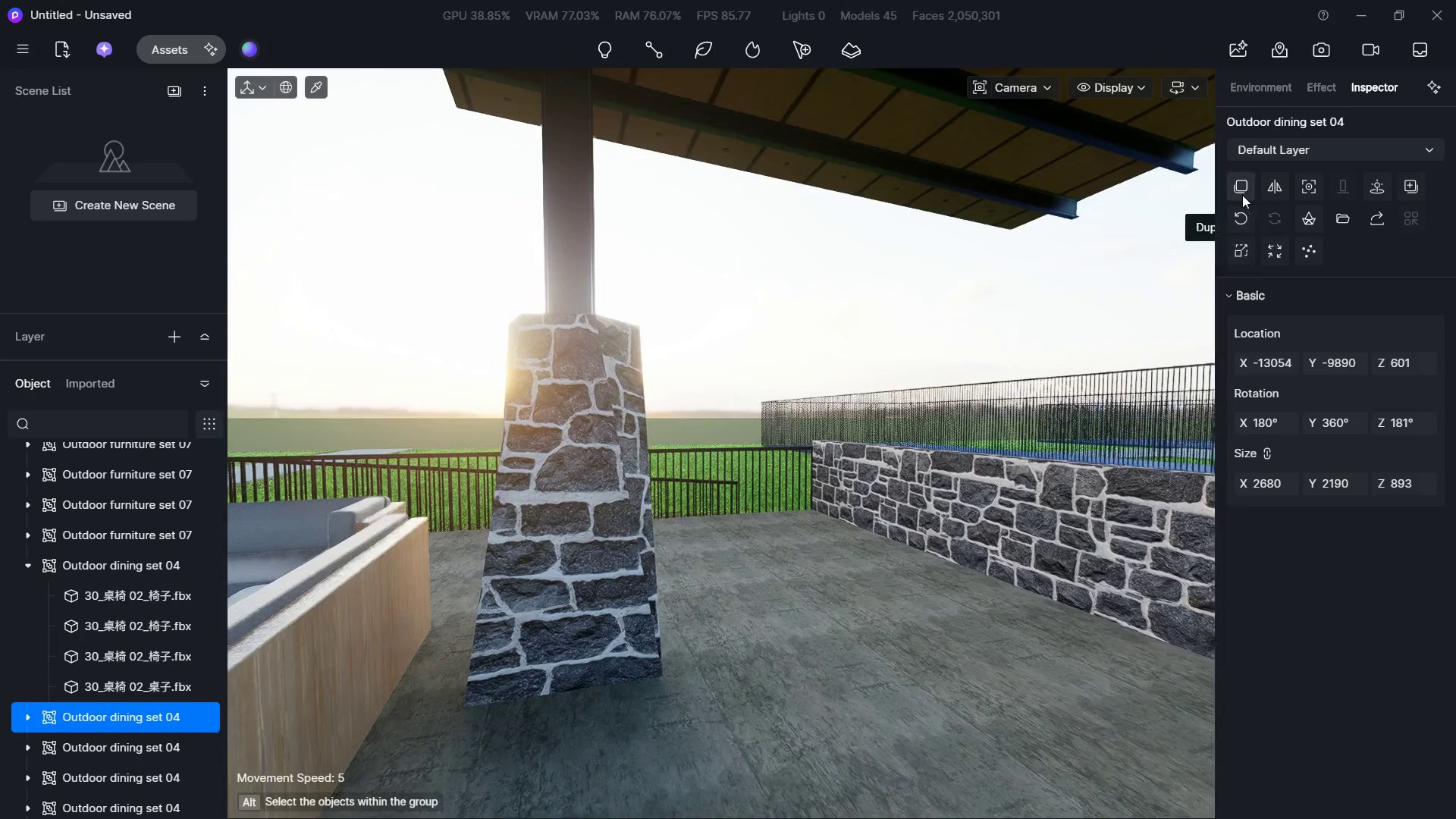 
hold_key(key=ShiftLeft, duration=0.39)
 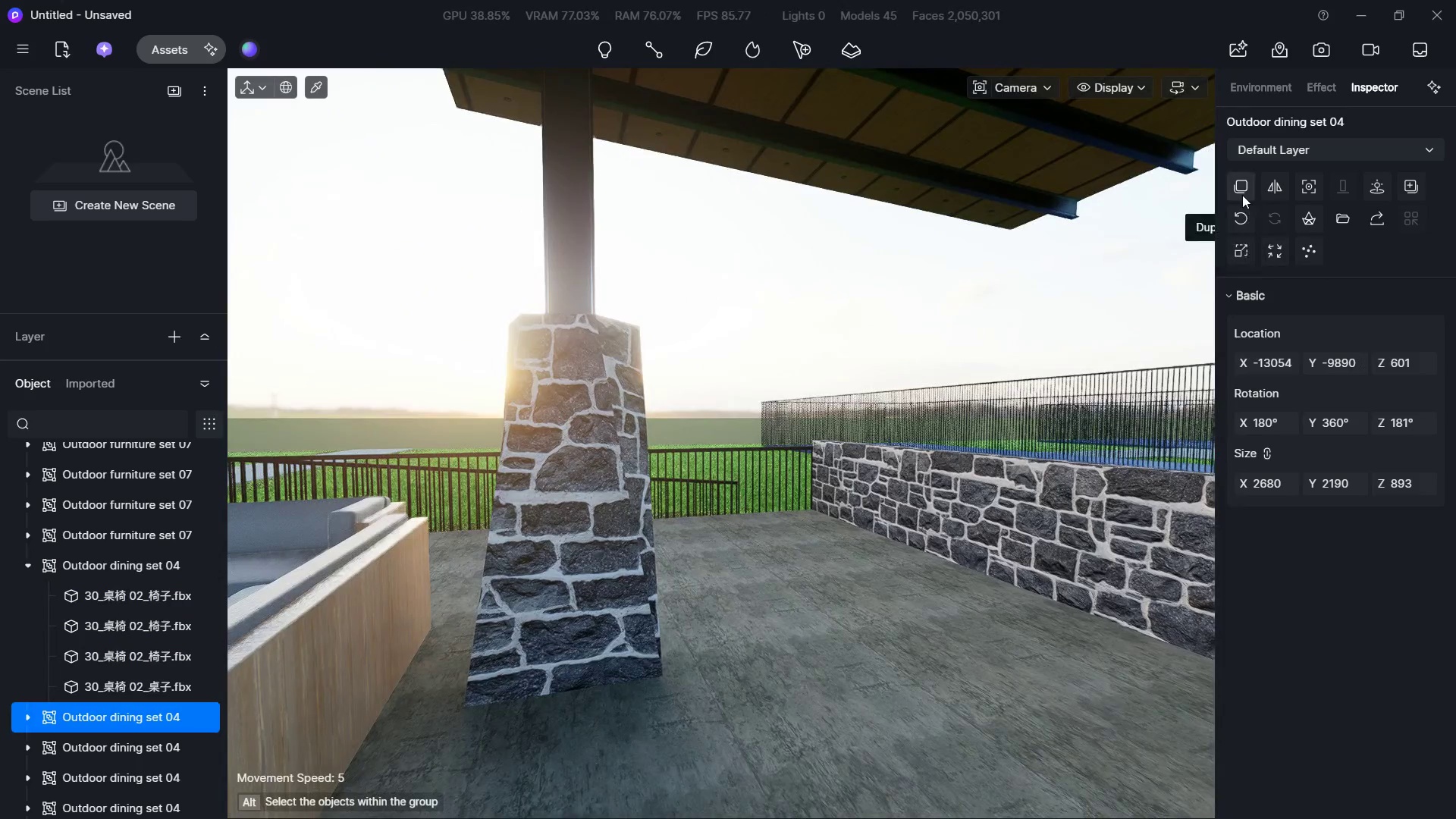 
left_click([1242, 195])
 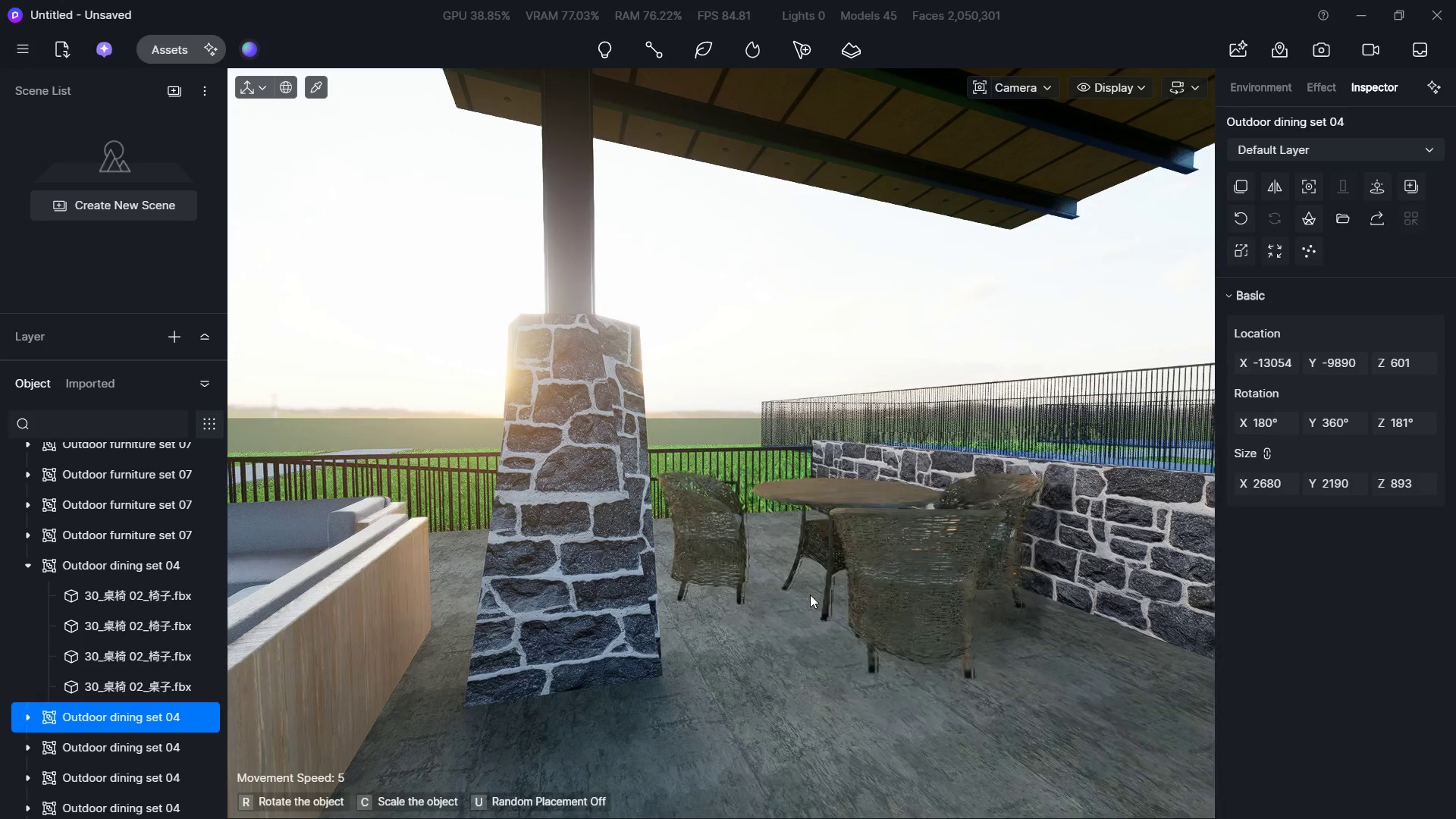 
left_click([805, 593])
 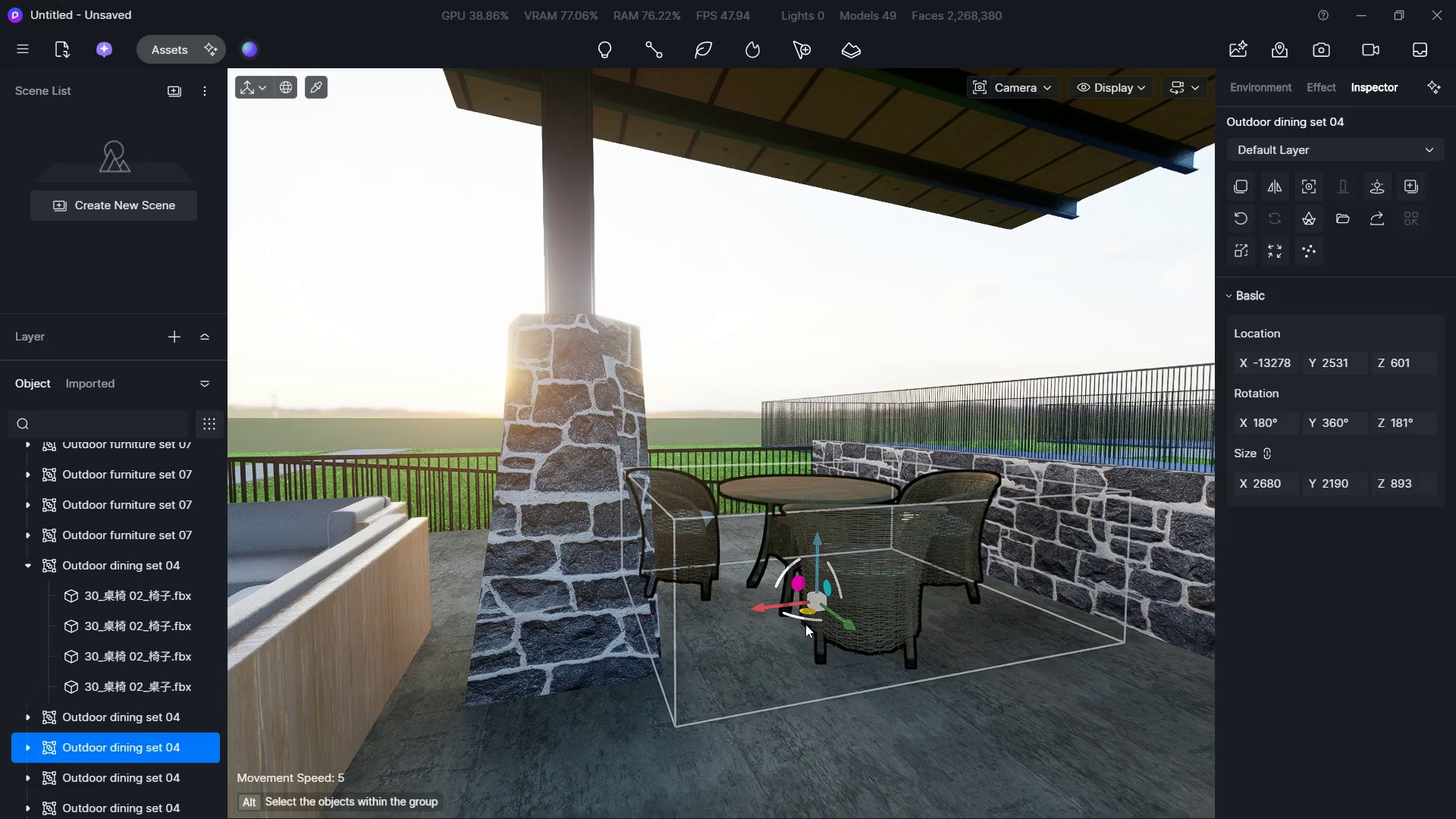 
left_click_drag(start_coordinate=[805, 620], to_coordinate=[891, 488])
 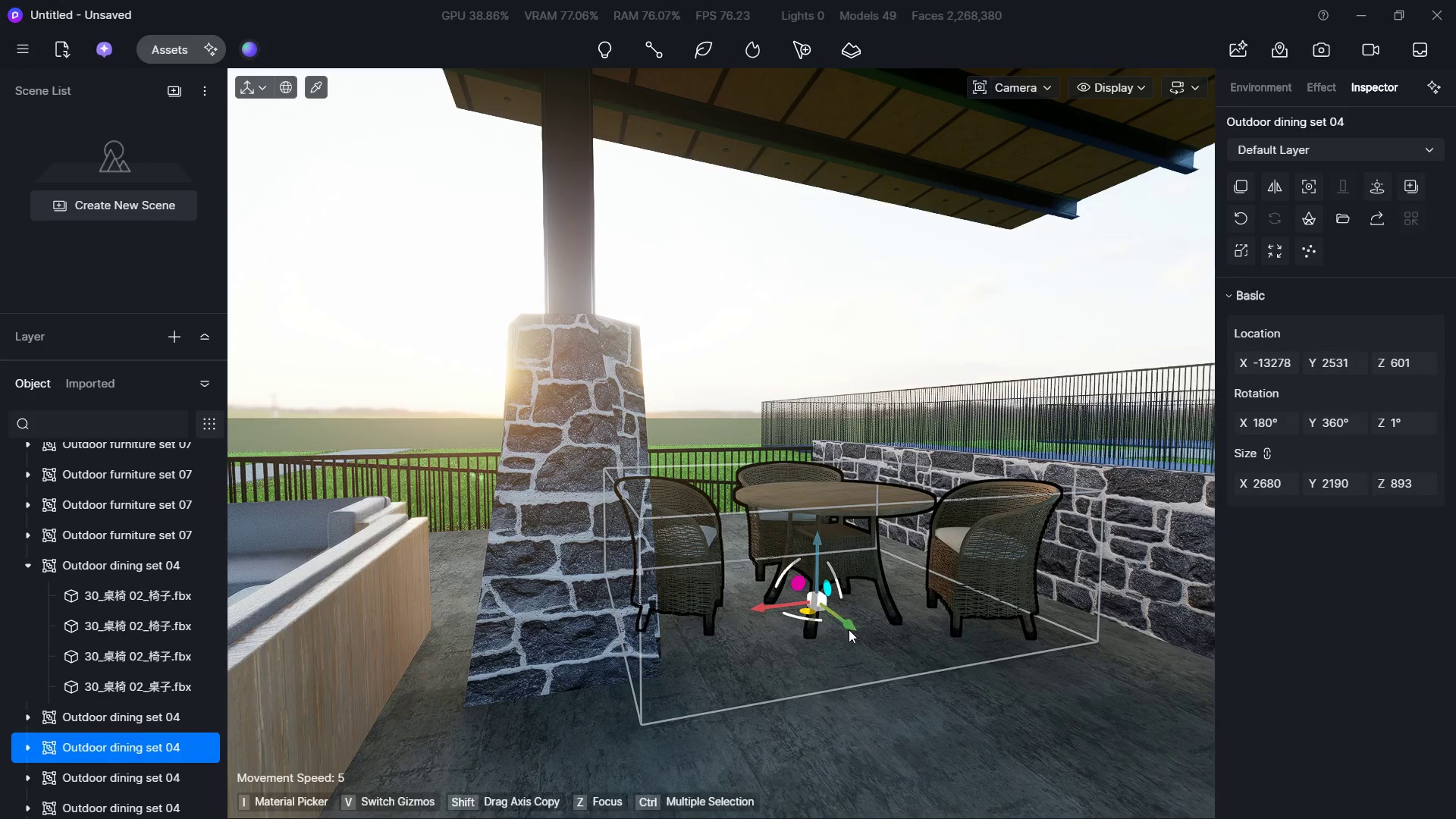 
left_click_drag(start_coordinate=[846, 629], to_coordinate=[754, 541])
 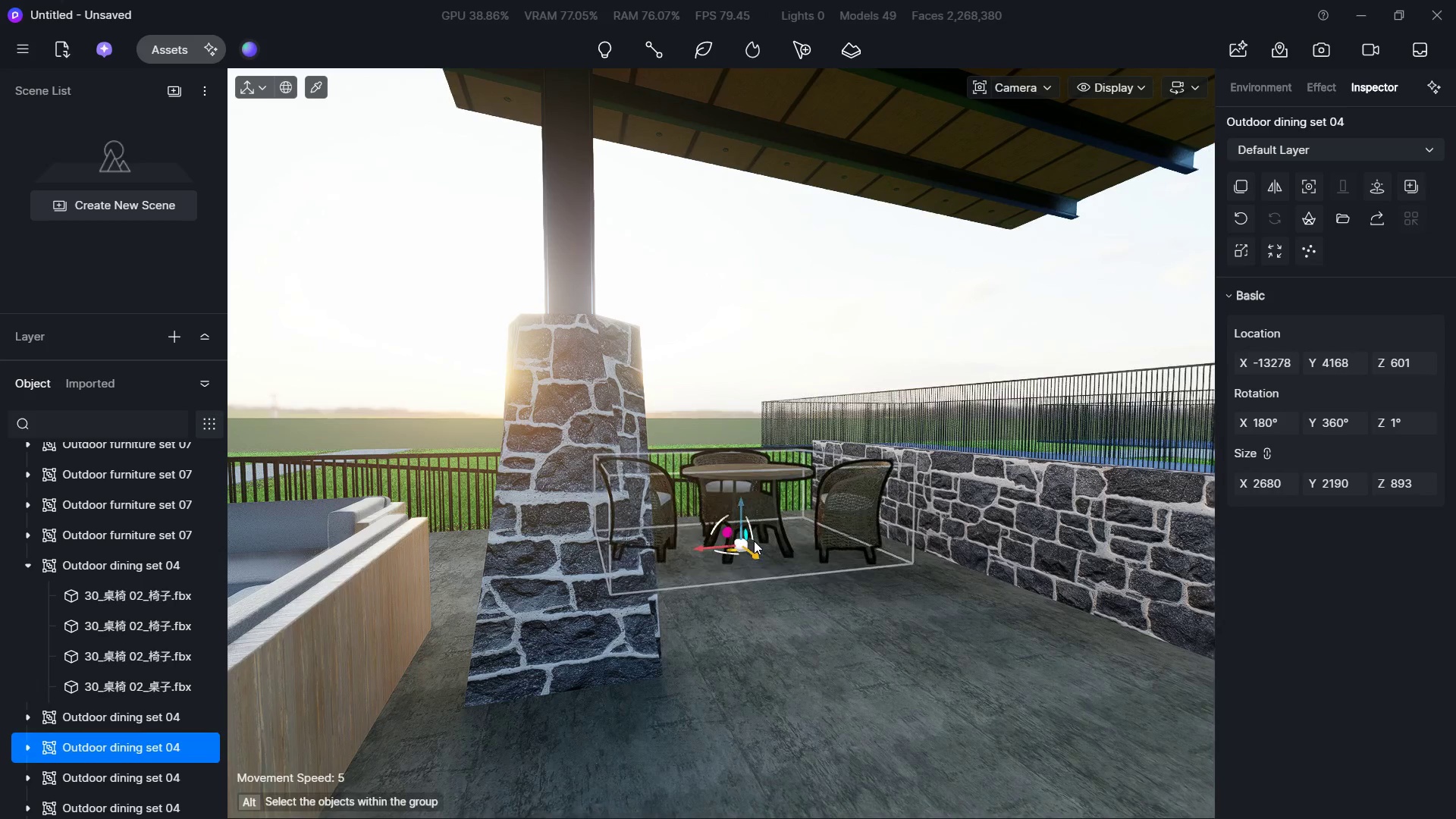 
hold_key(key=A, duration=0.73)
 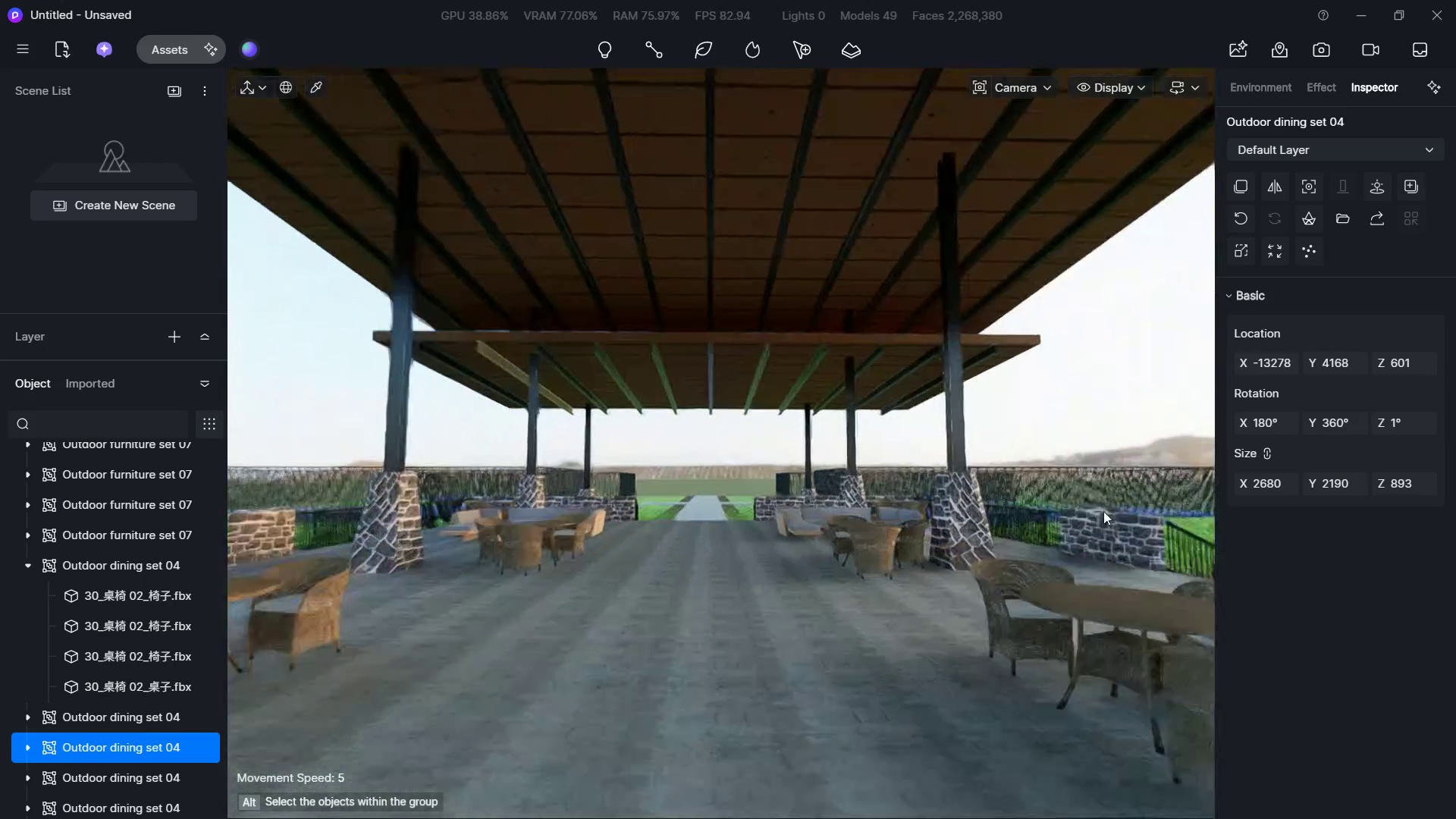 
hold_key(key=S, duration=0.42)
 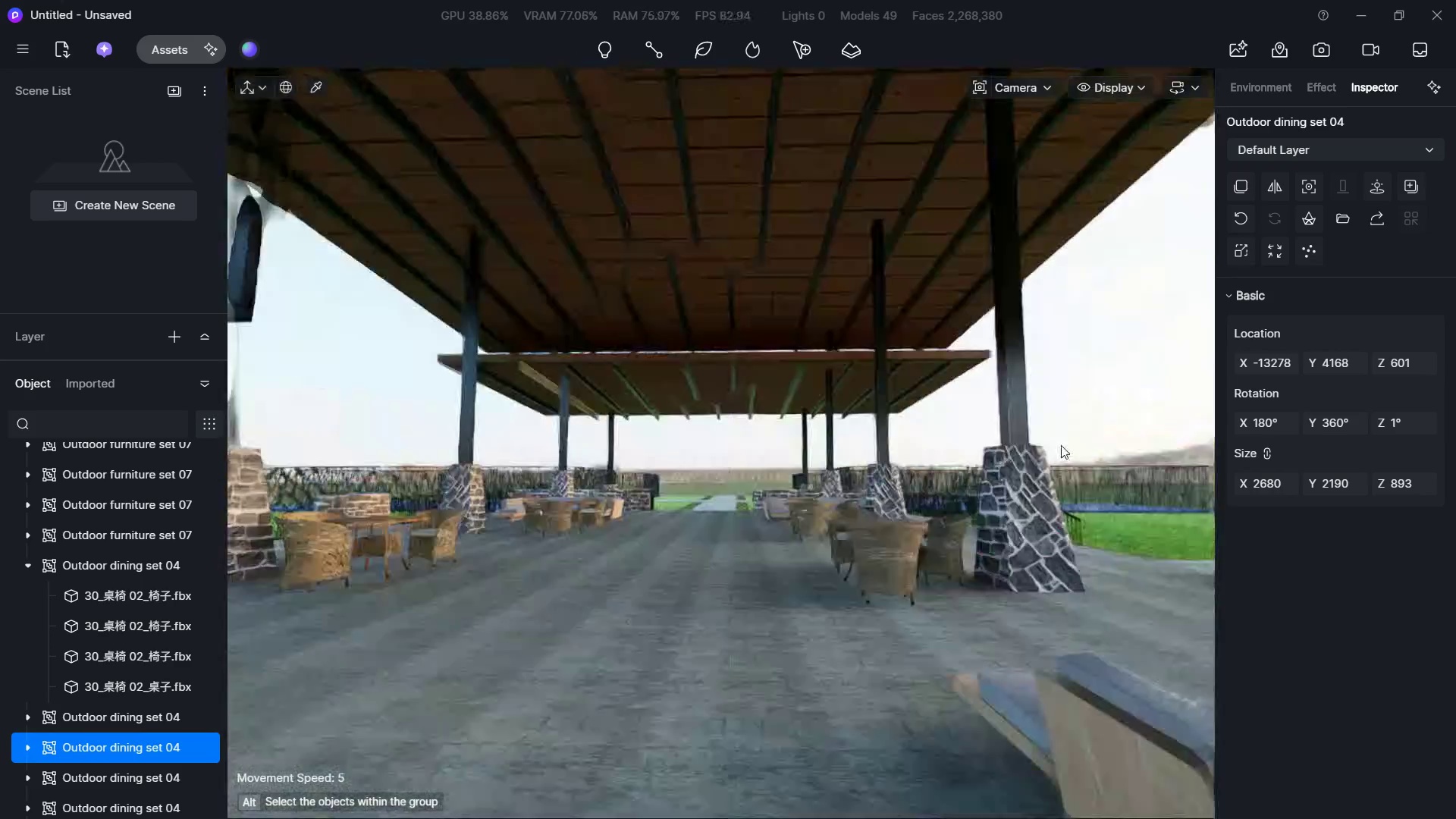 
hold_key(key=W, duration=0.72)
 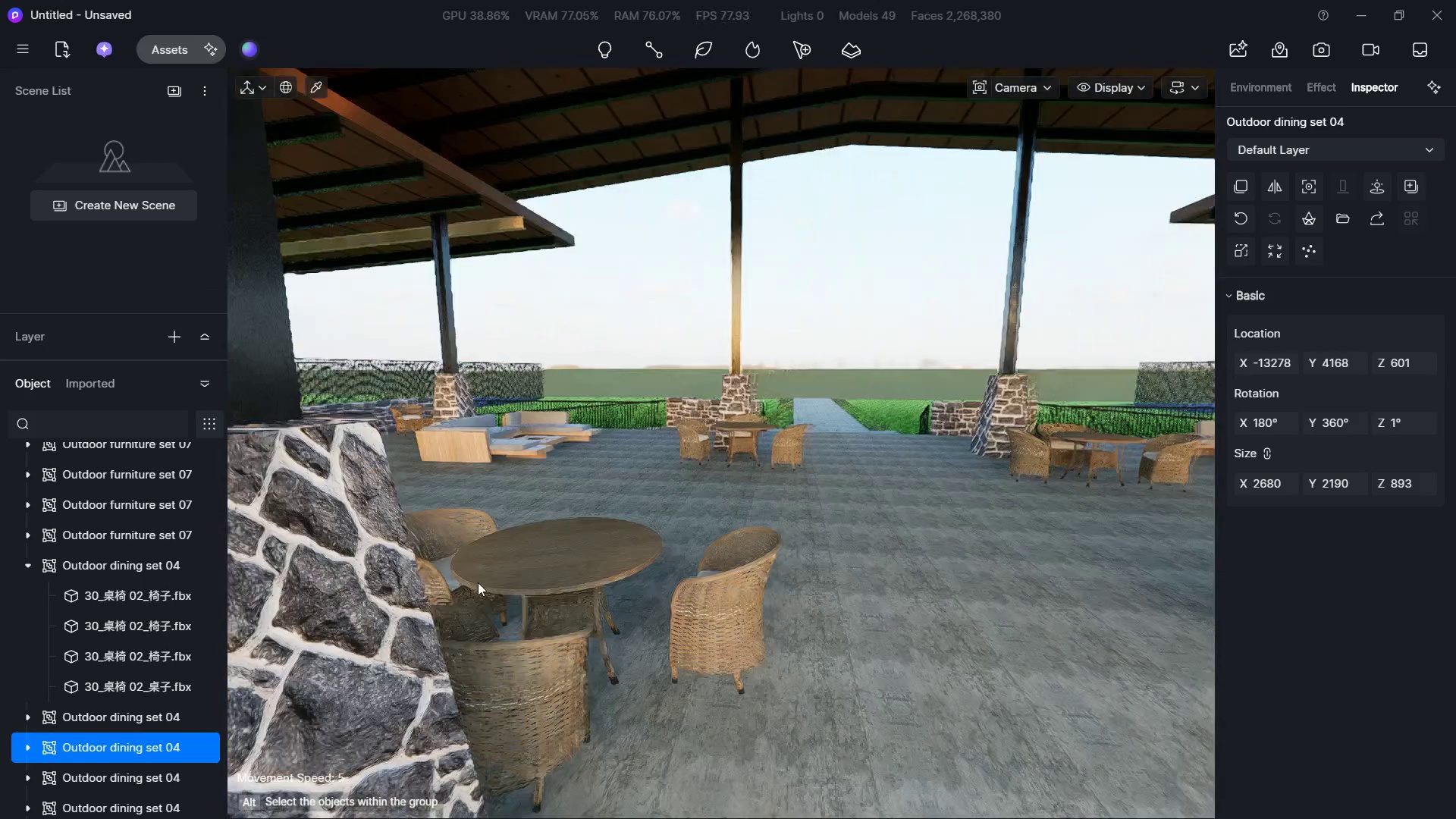 
hold_key(key=D, duration=1.08)
 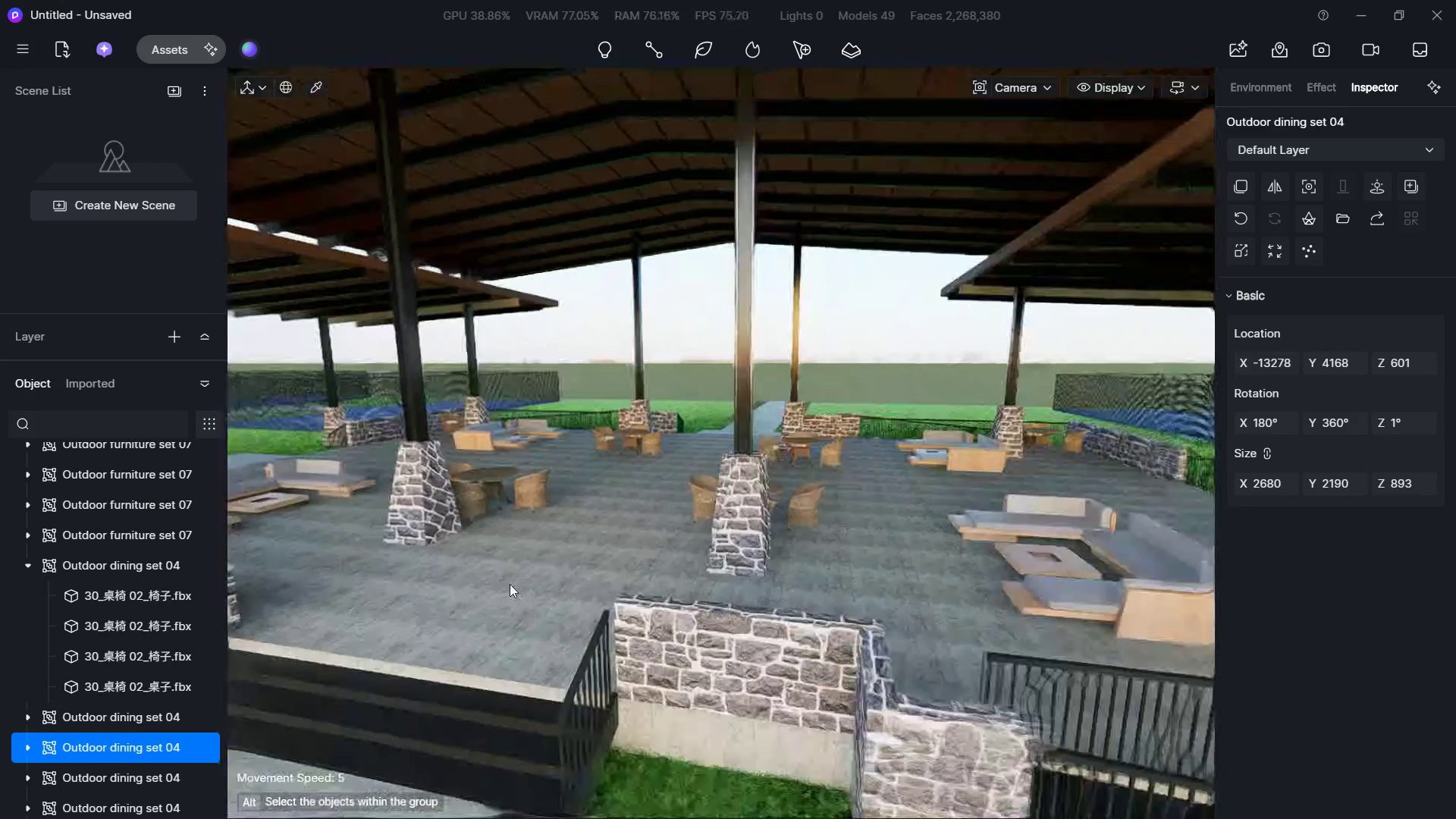 
hold_key(key=S, duration=1.19)
 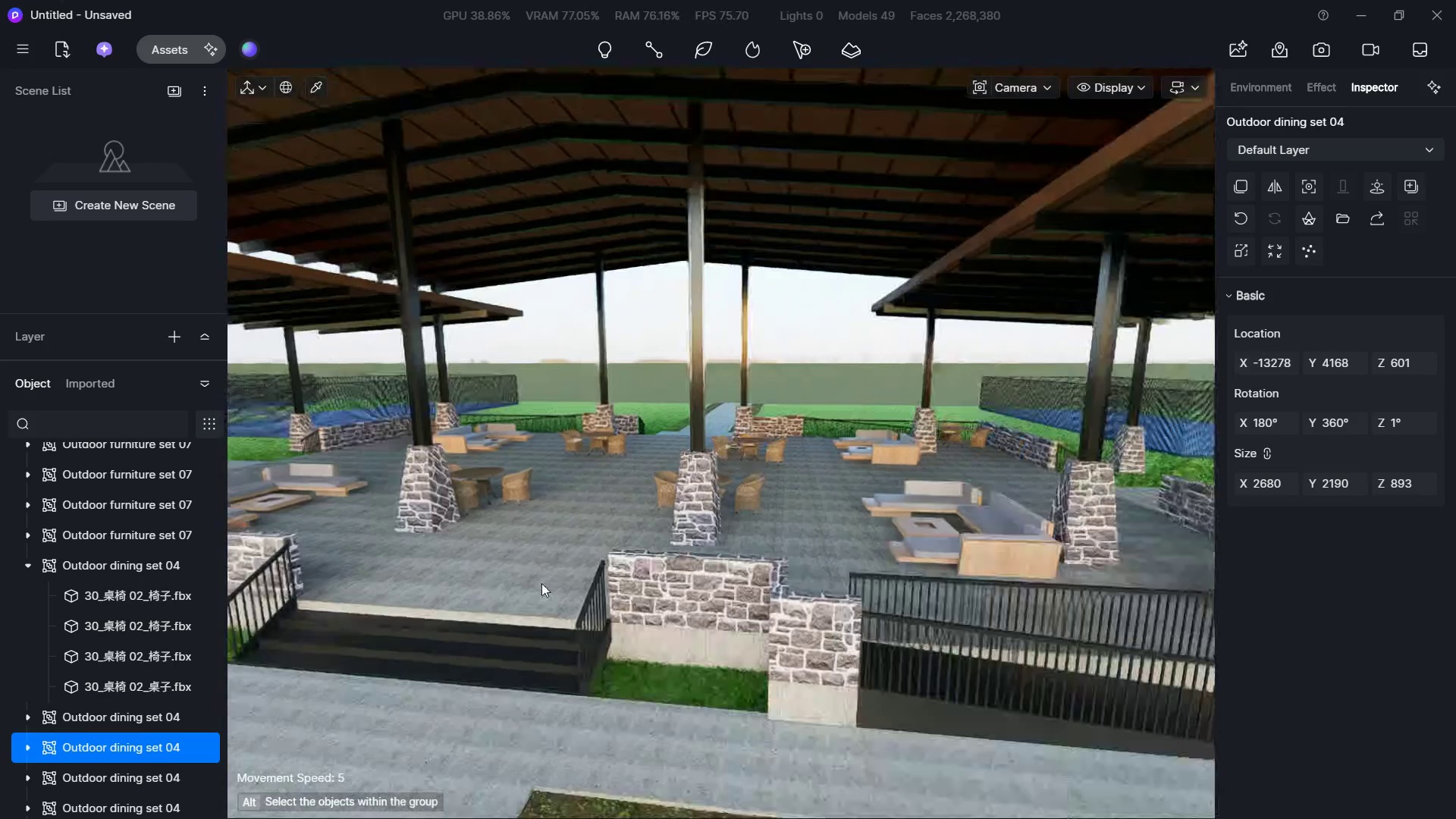 
hold_key(key=A, duration=0.67)
 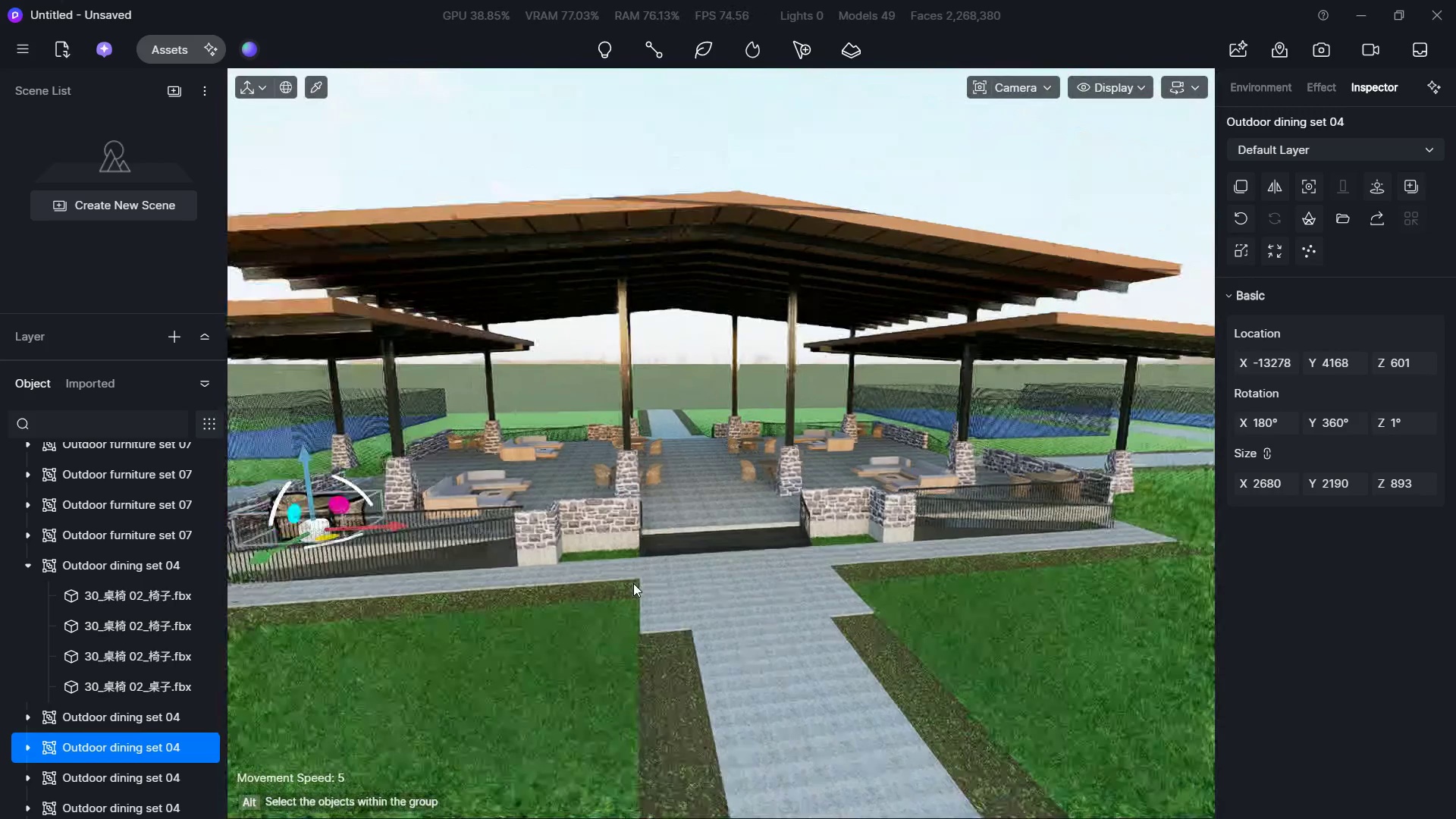 
hold_key(key=S, duration=0.88)
 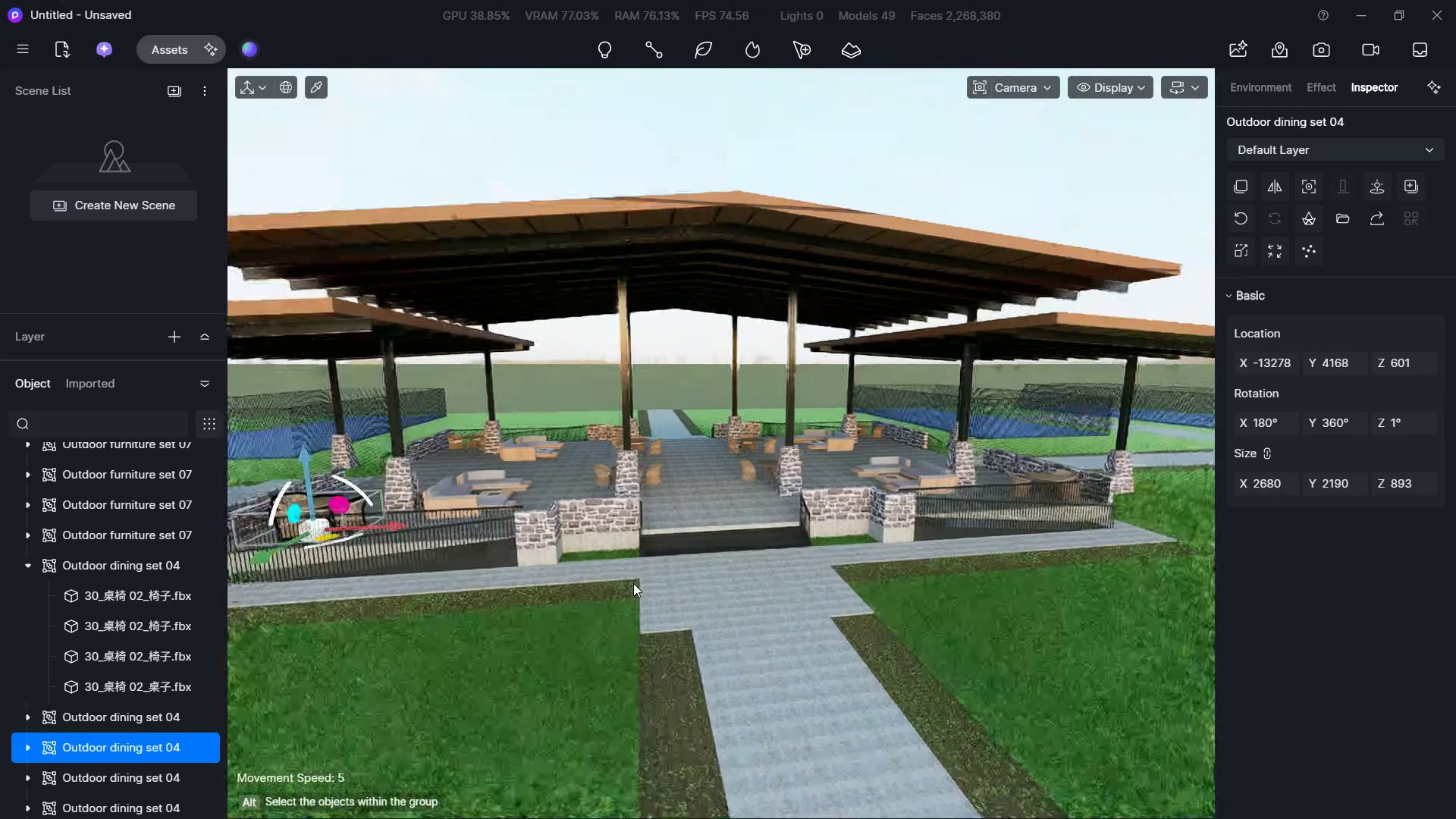 
key(Shift+W)
 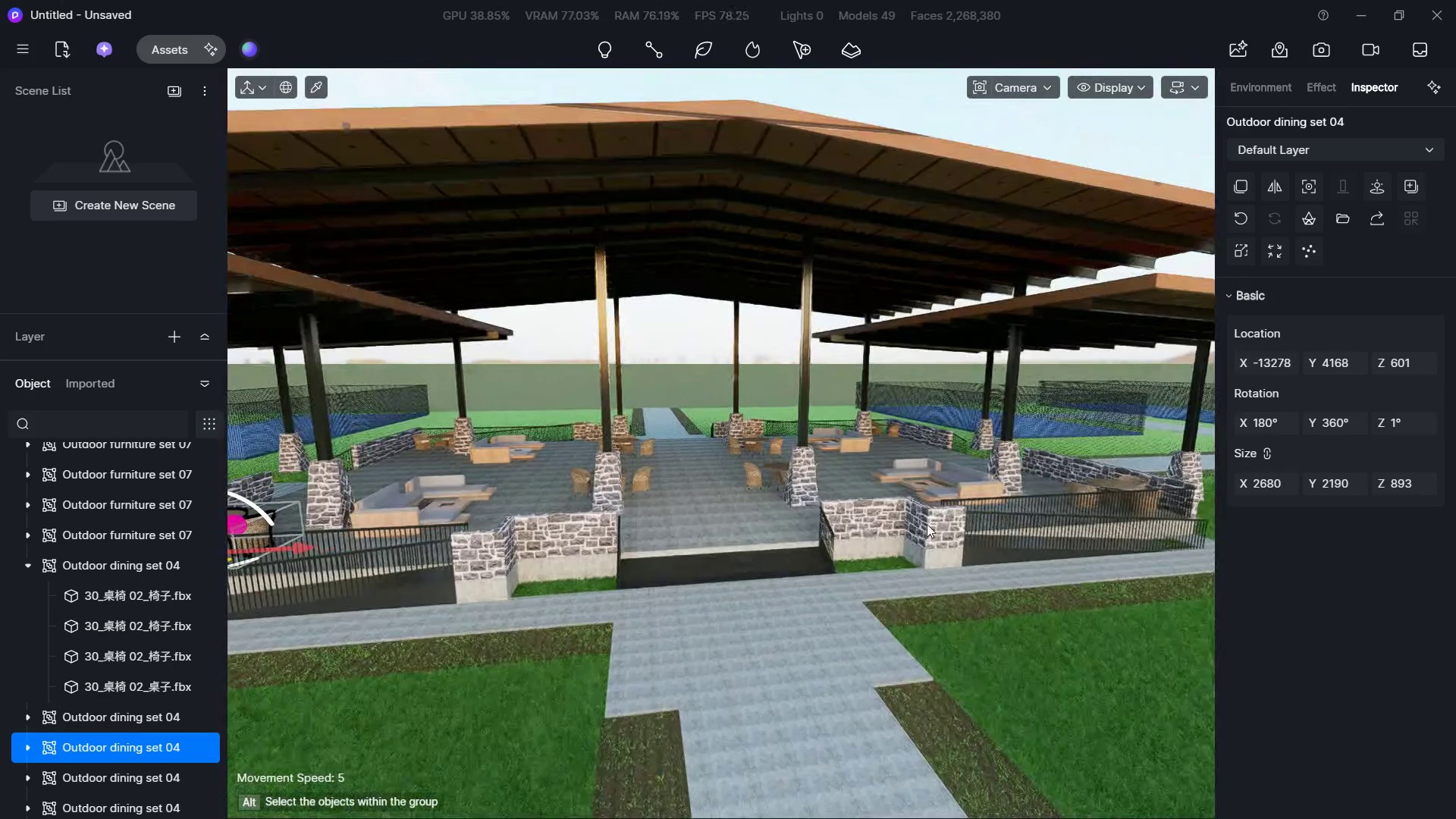 
hold_key(key=W, duration=0.62)
 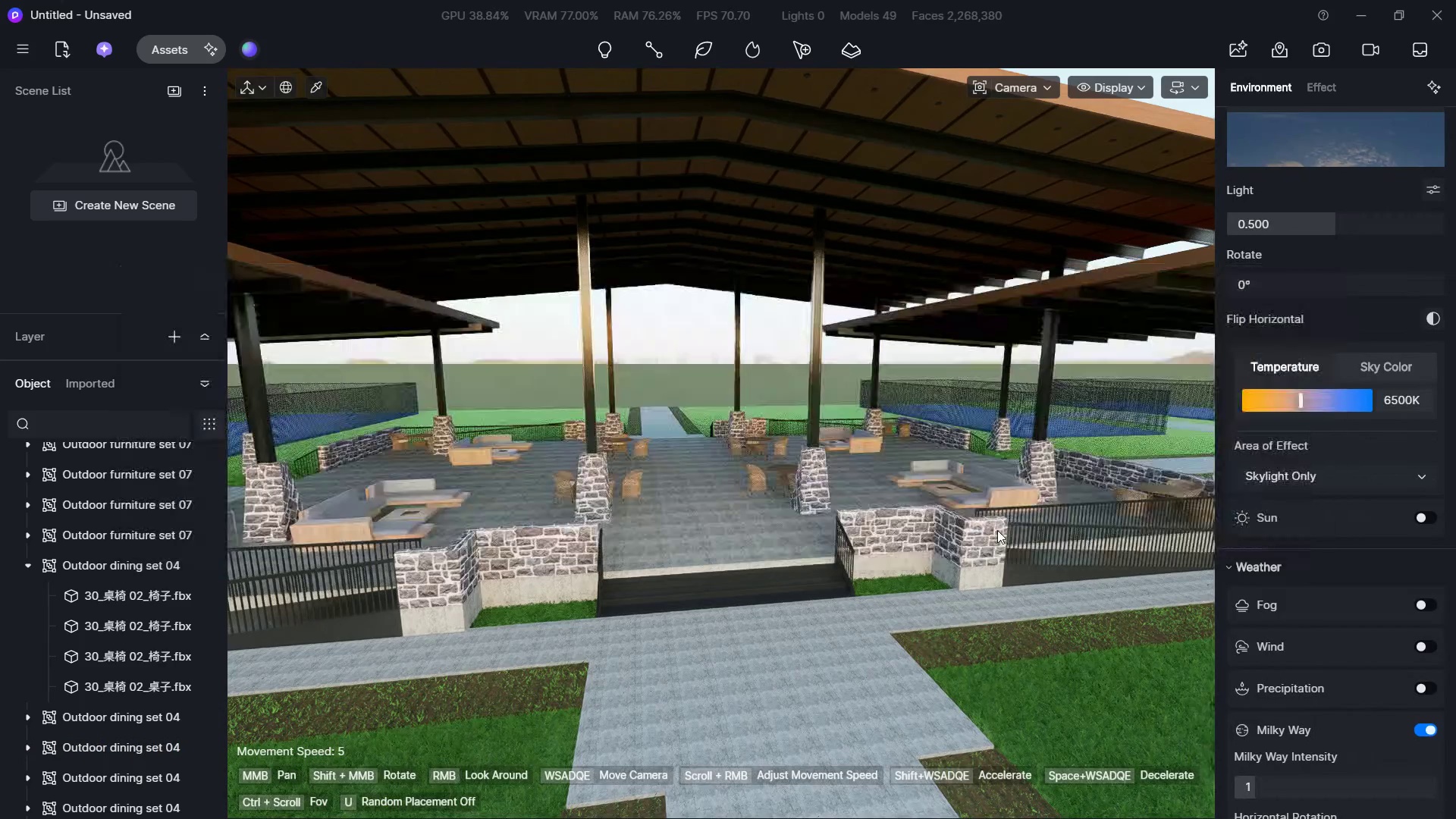 
right_click([997, 530])
 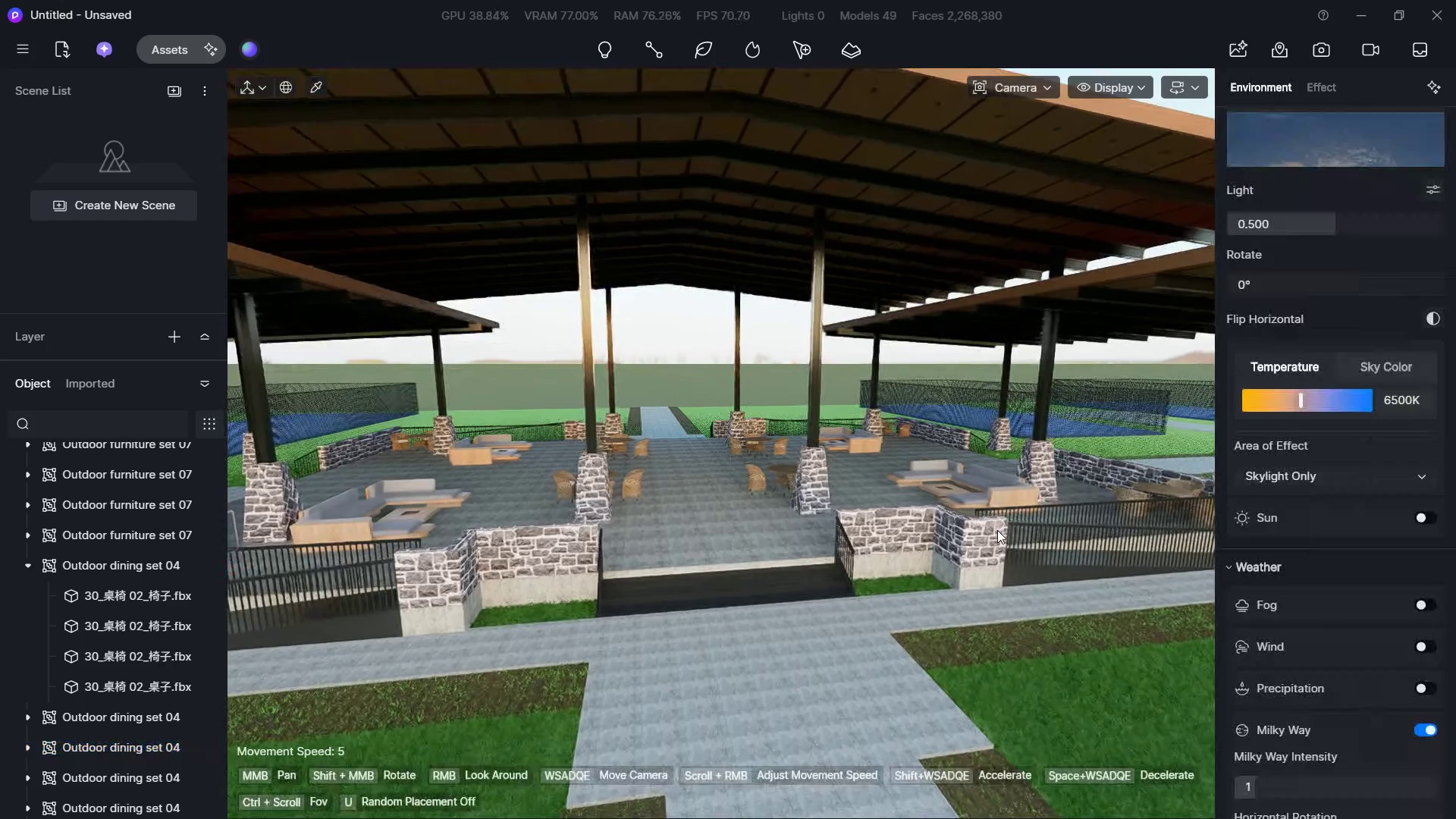 
key(Alt+AltLeft)
 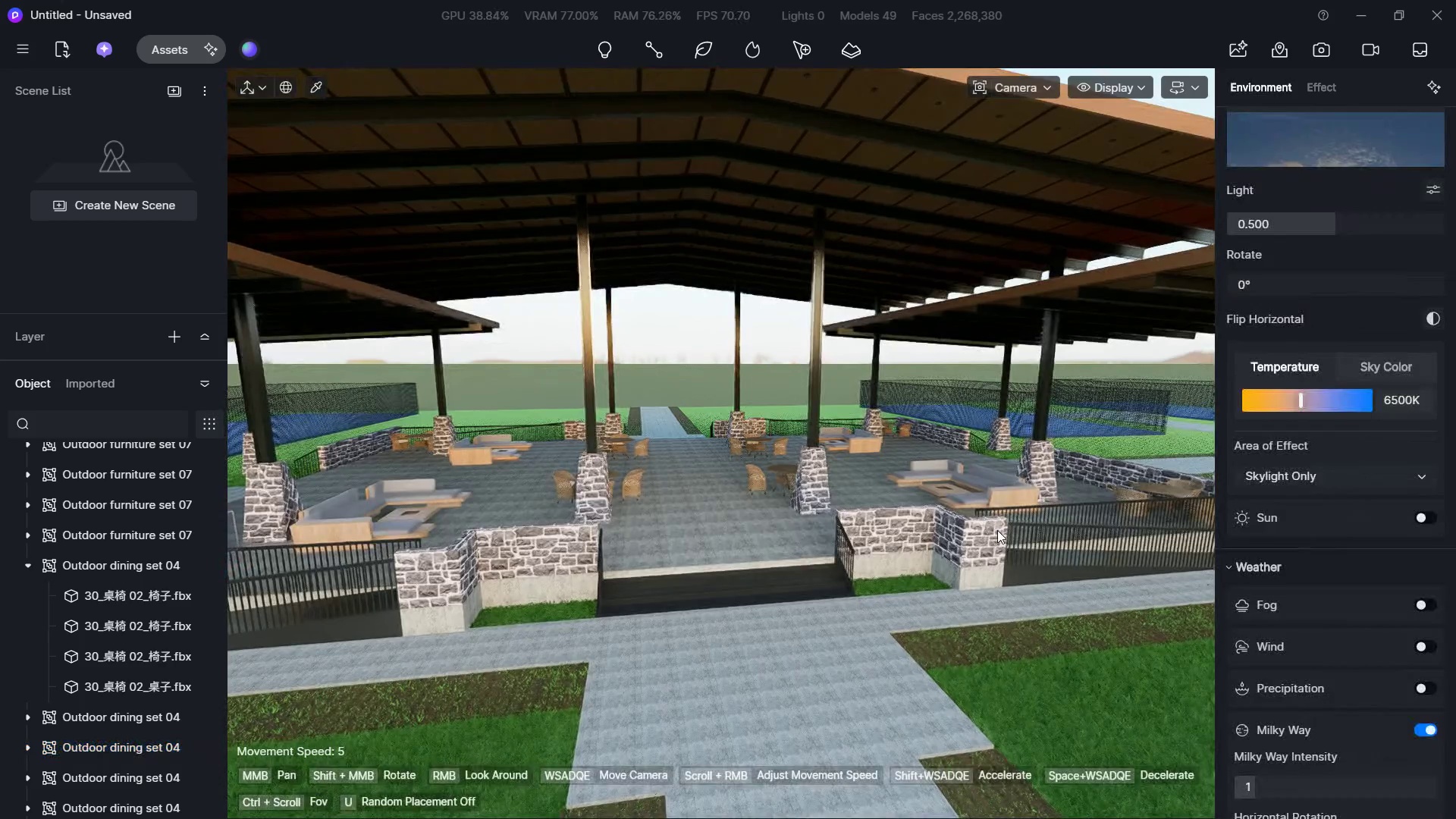 
key(Alt+Tab)
 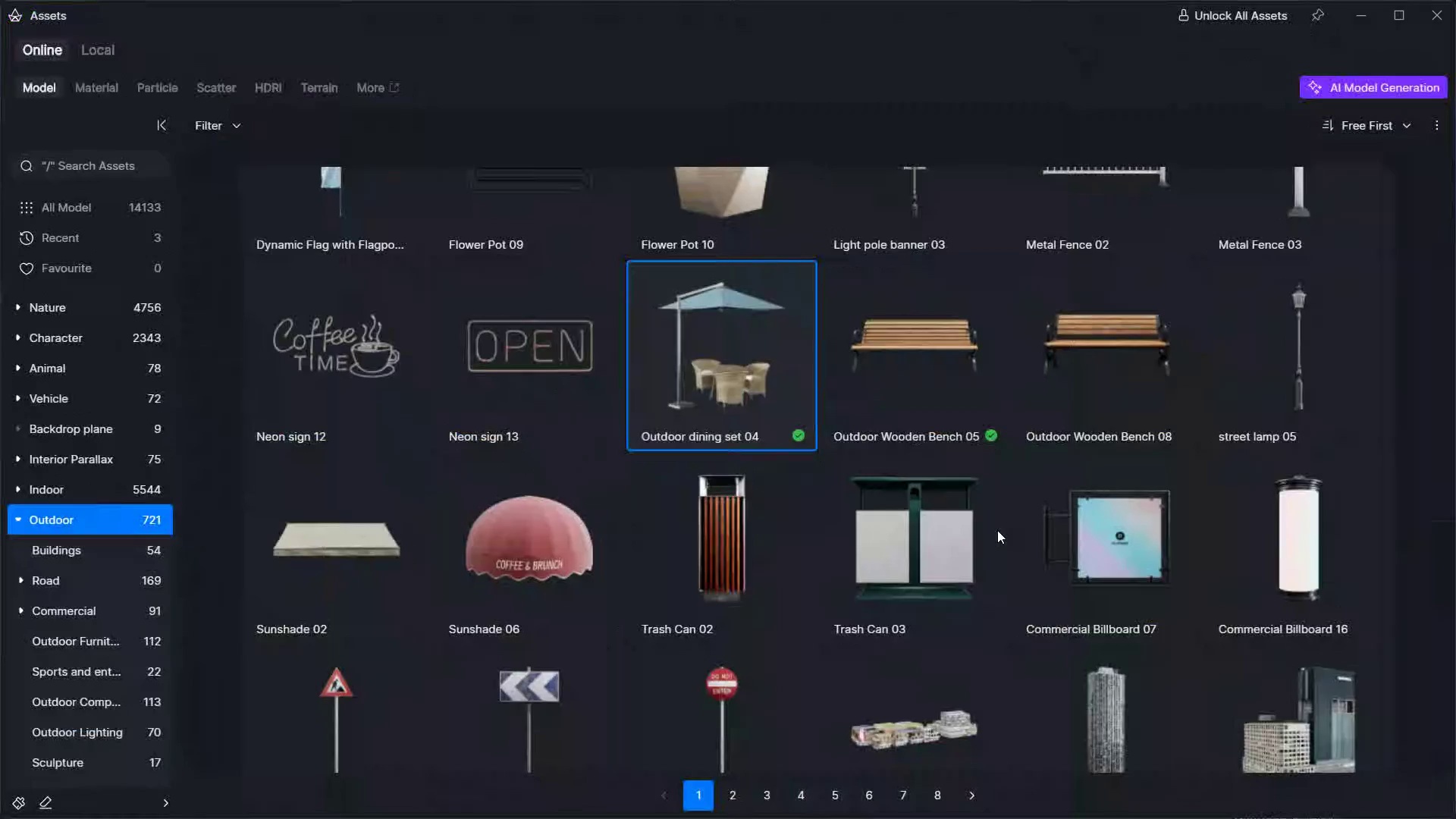 
key(Alt+AltLeft)
 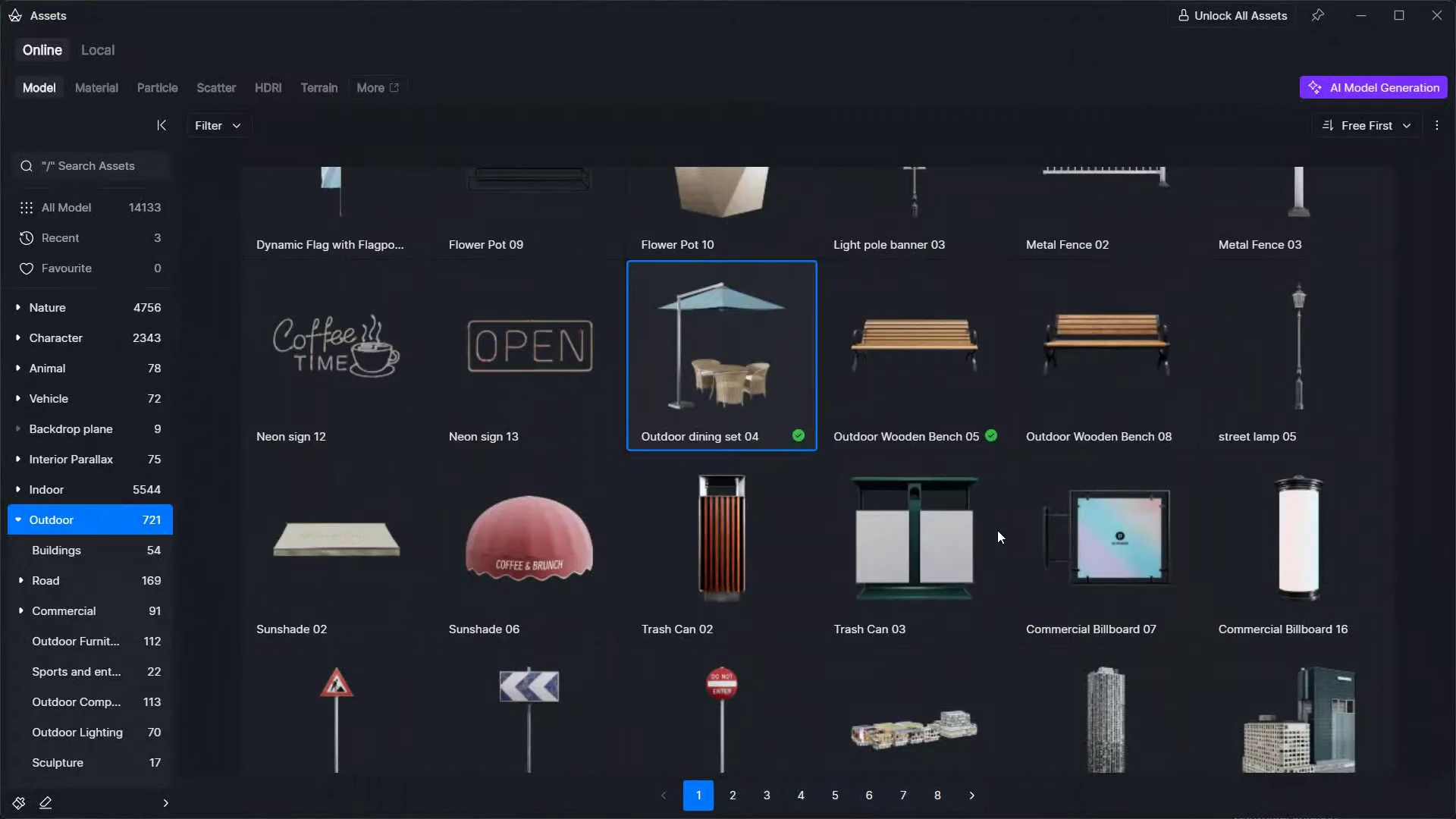 
key(Alt+Tab)
 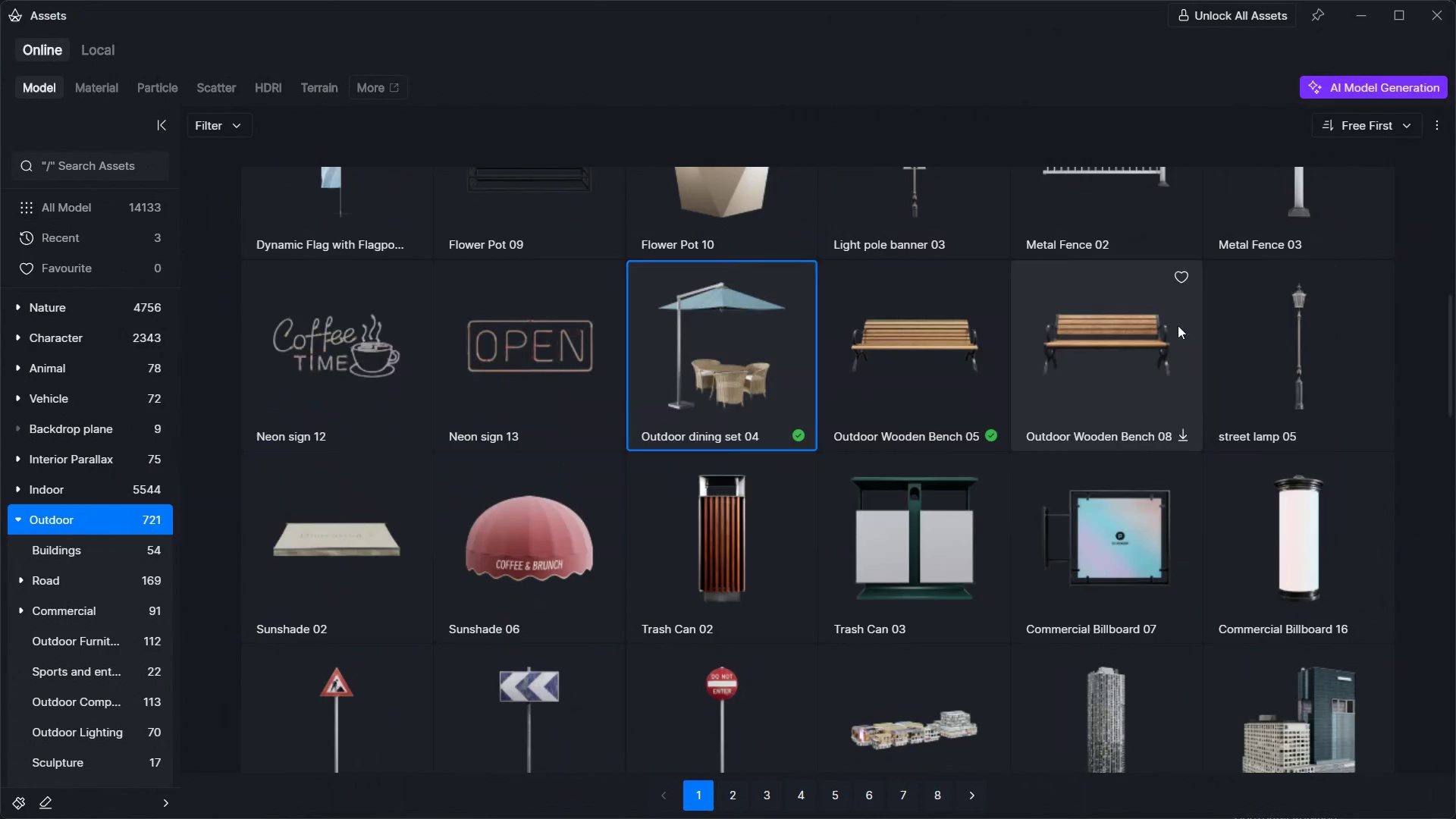 
key(Alt+Tab)
 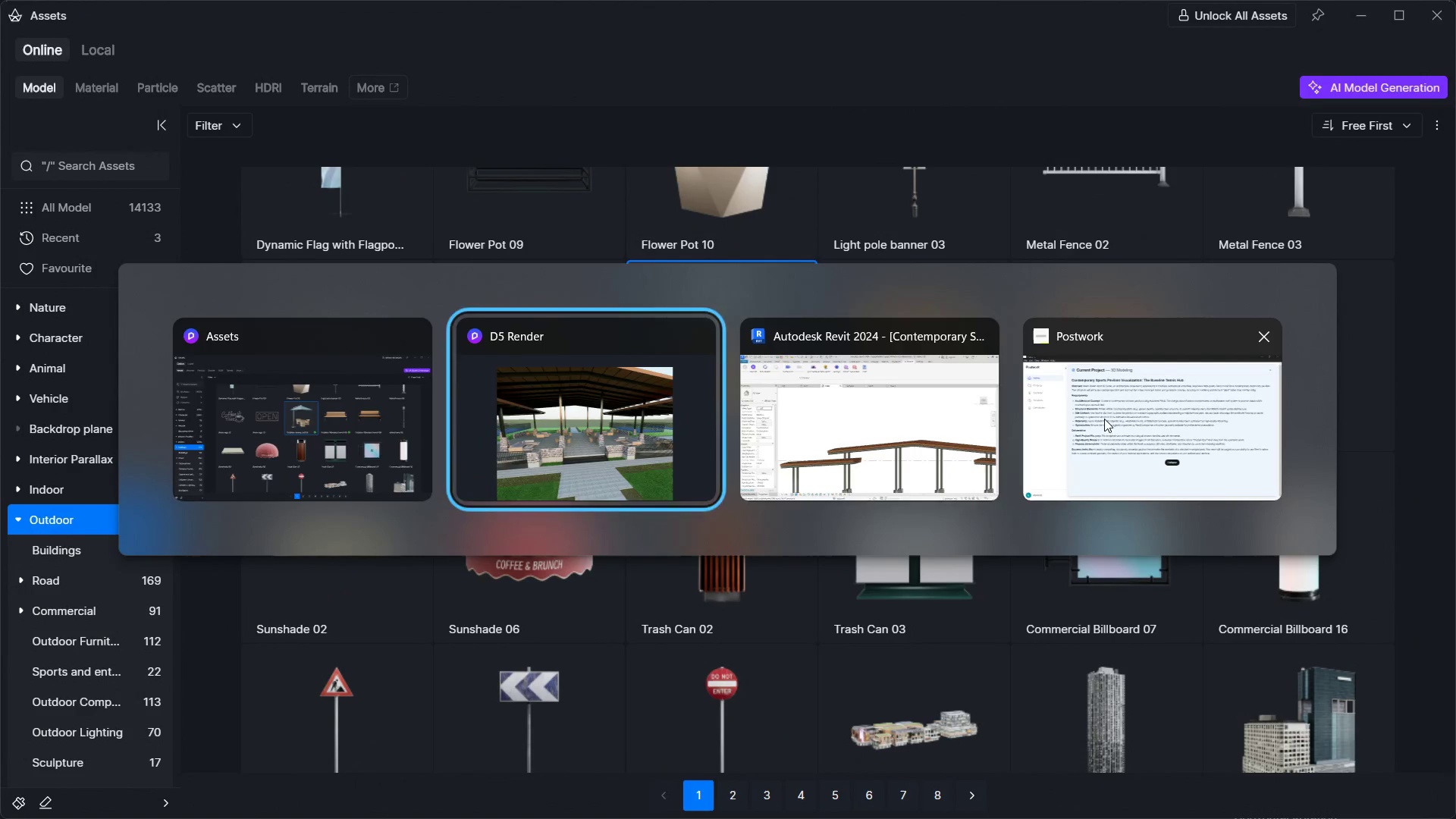 
key(Alt+Tab)
 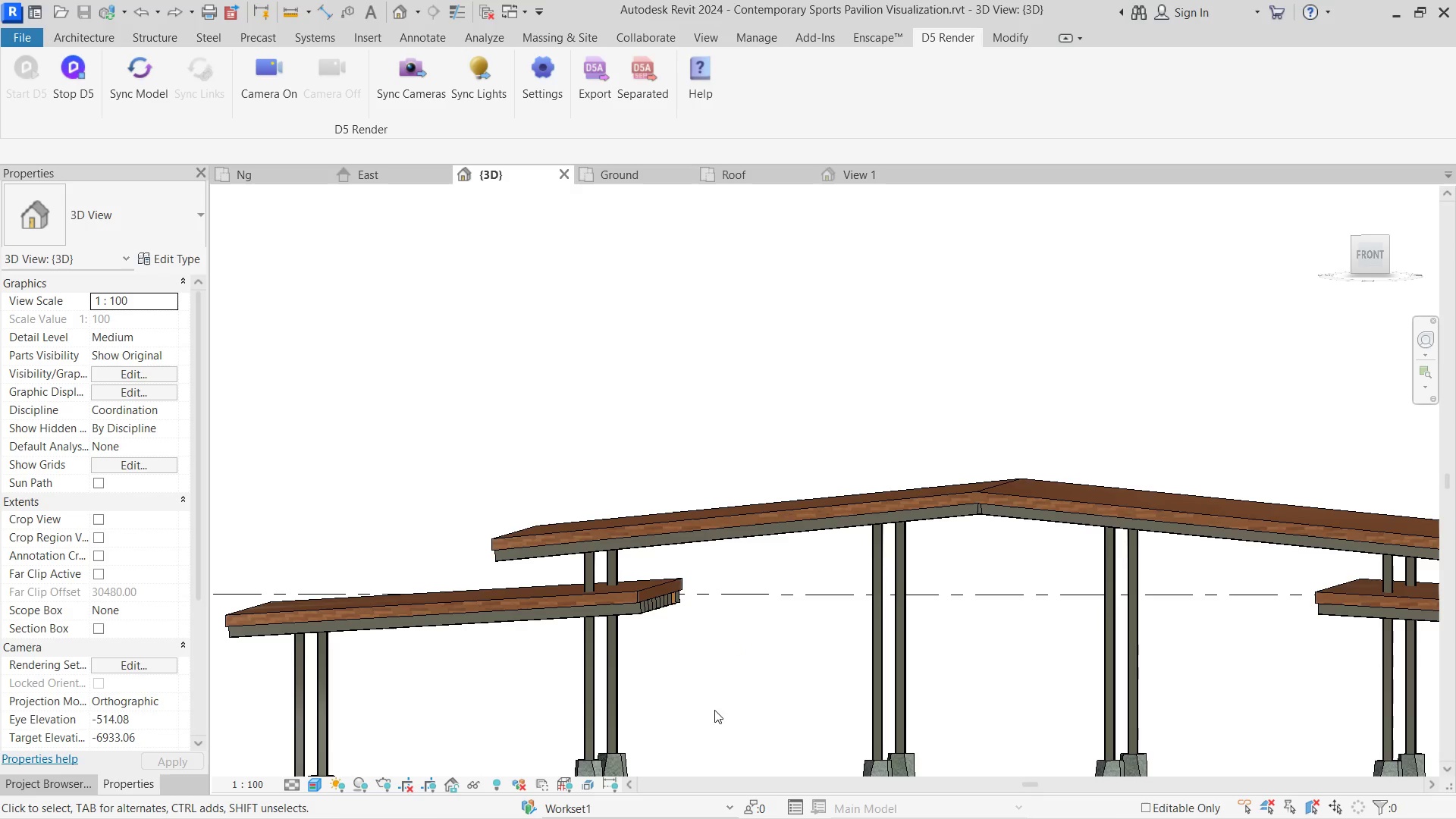 
hold_key(key=ShiftLeft, duration=0.55)
 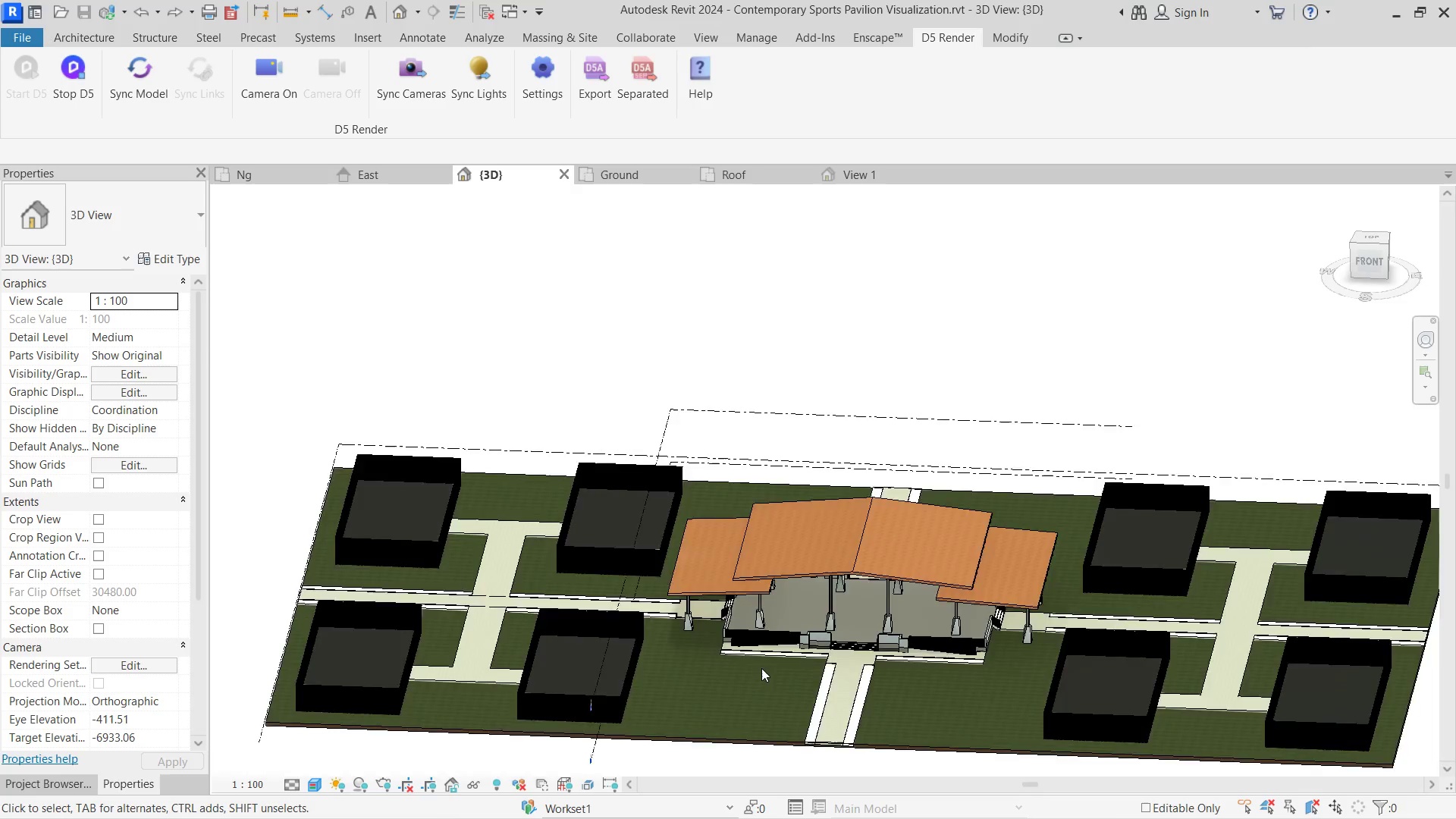 
scroll: coordinate [852, 541], scroll_direction: down, amount: 10.0
 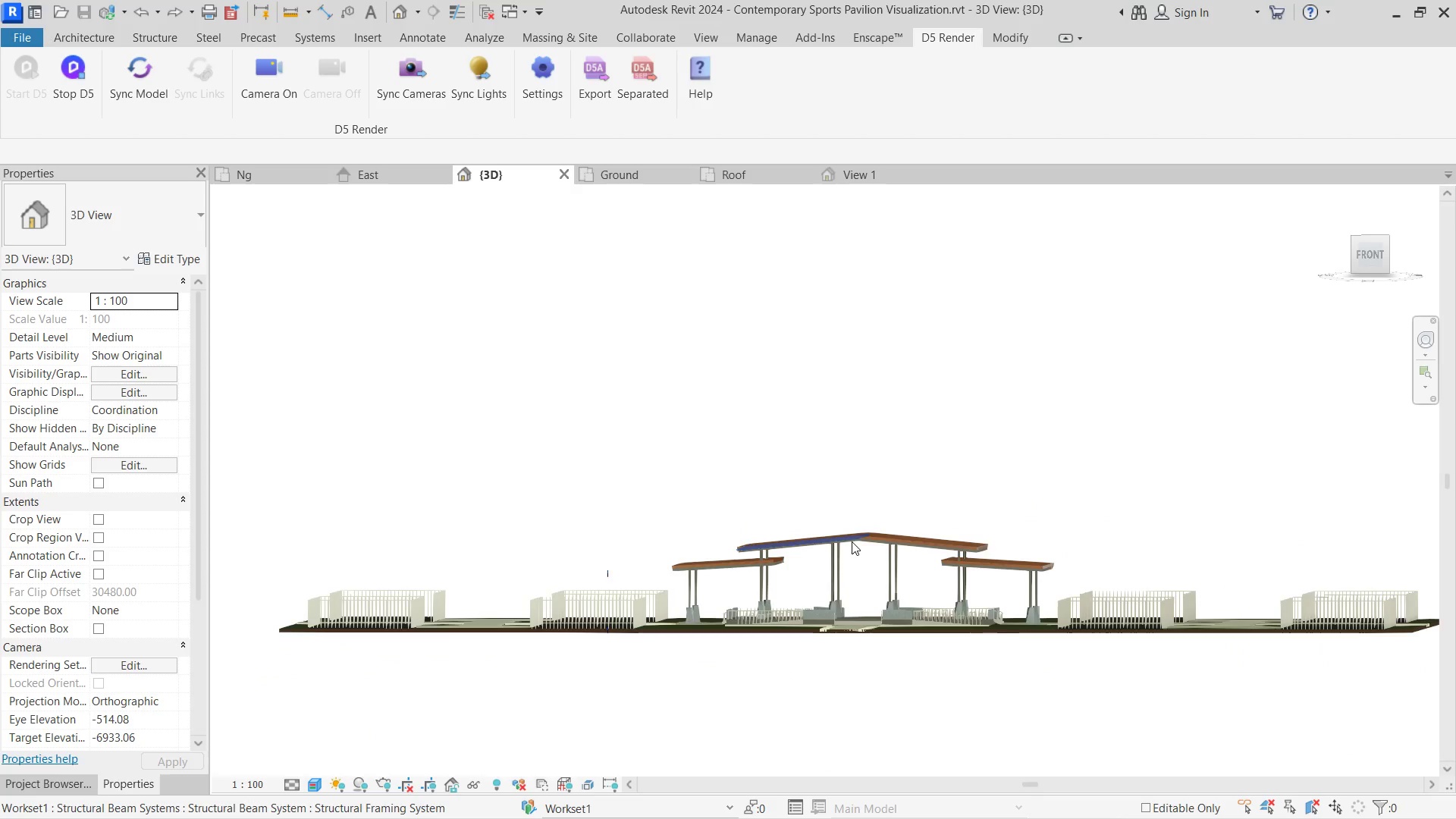 
scroll: coordinate [708, 601], scroll_direction: up, amount: 17.0
 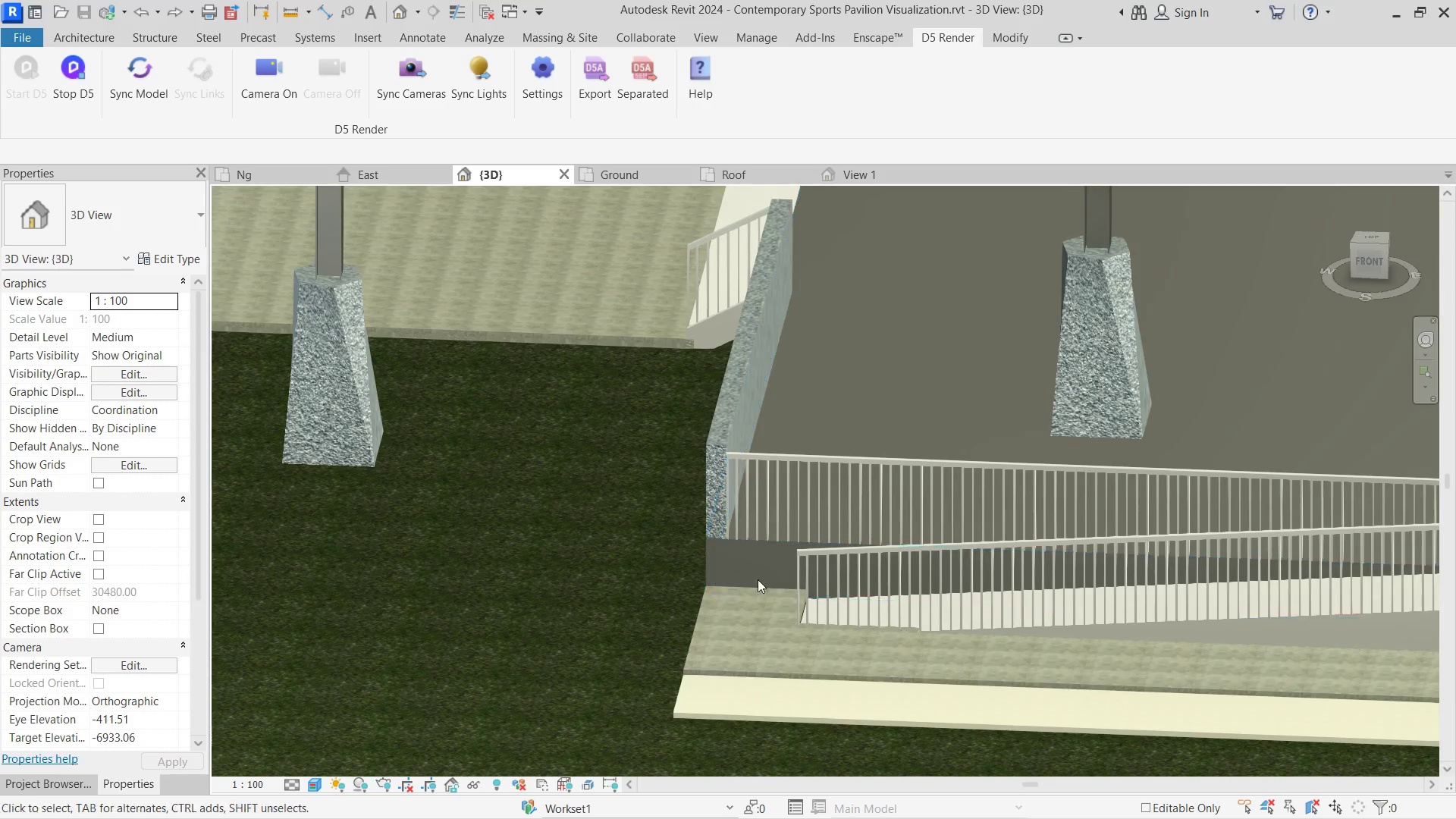 
key(Shift+ShiftLeft)
 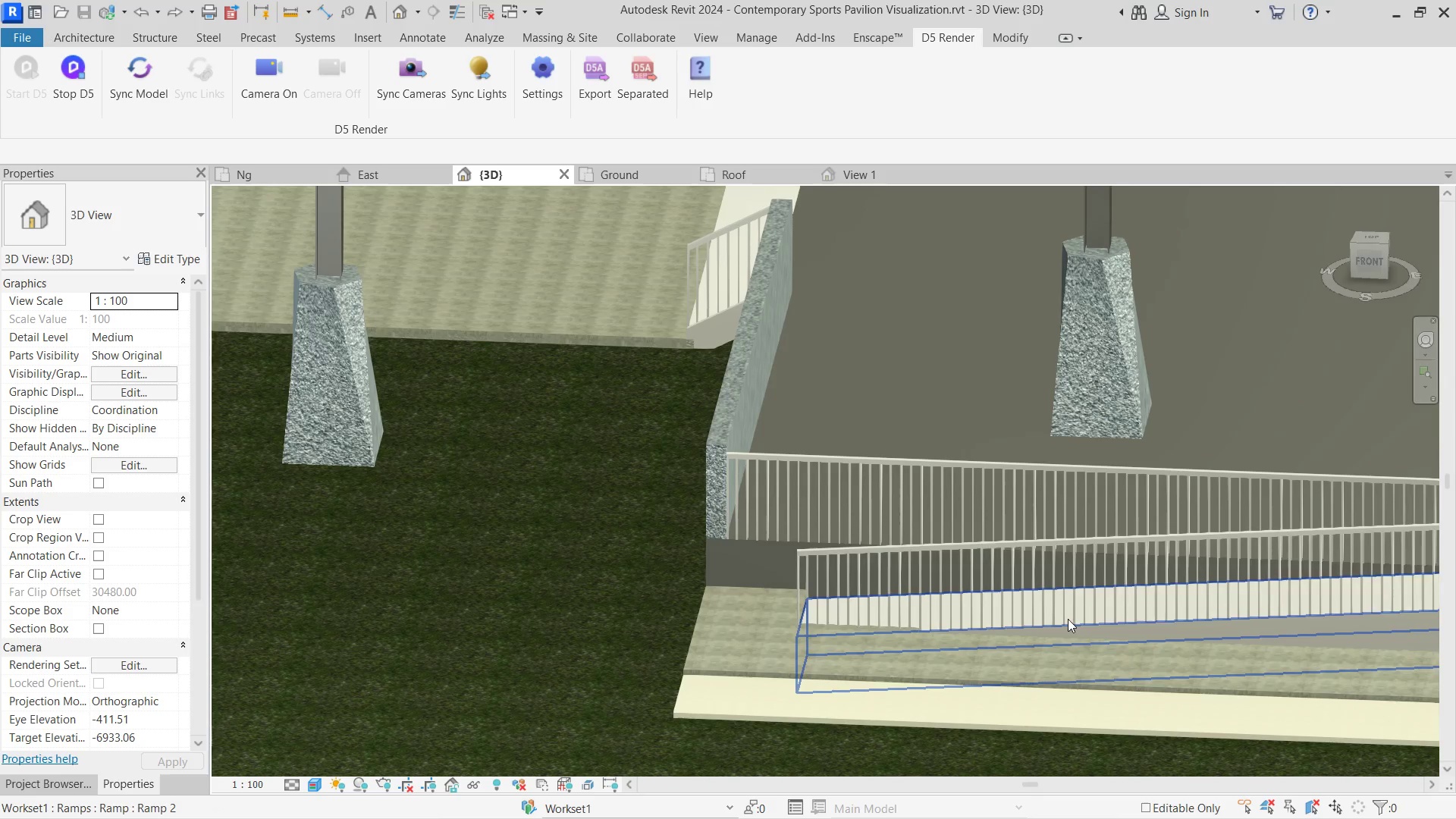 
hold_key(key=ShiftLeft, duration=0.58)
 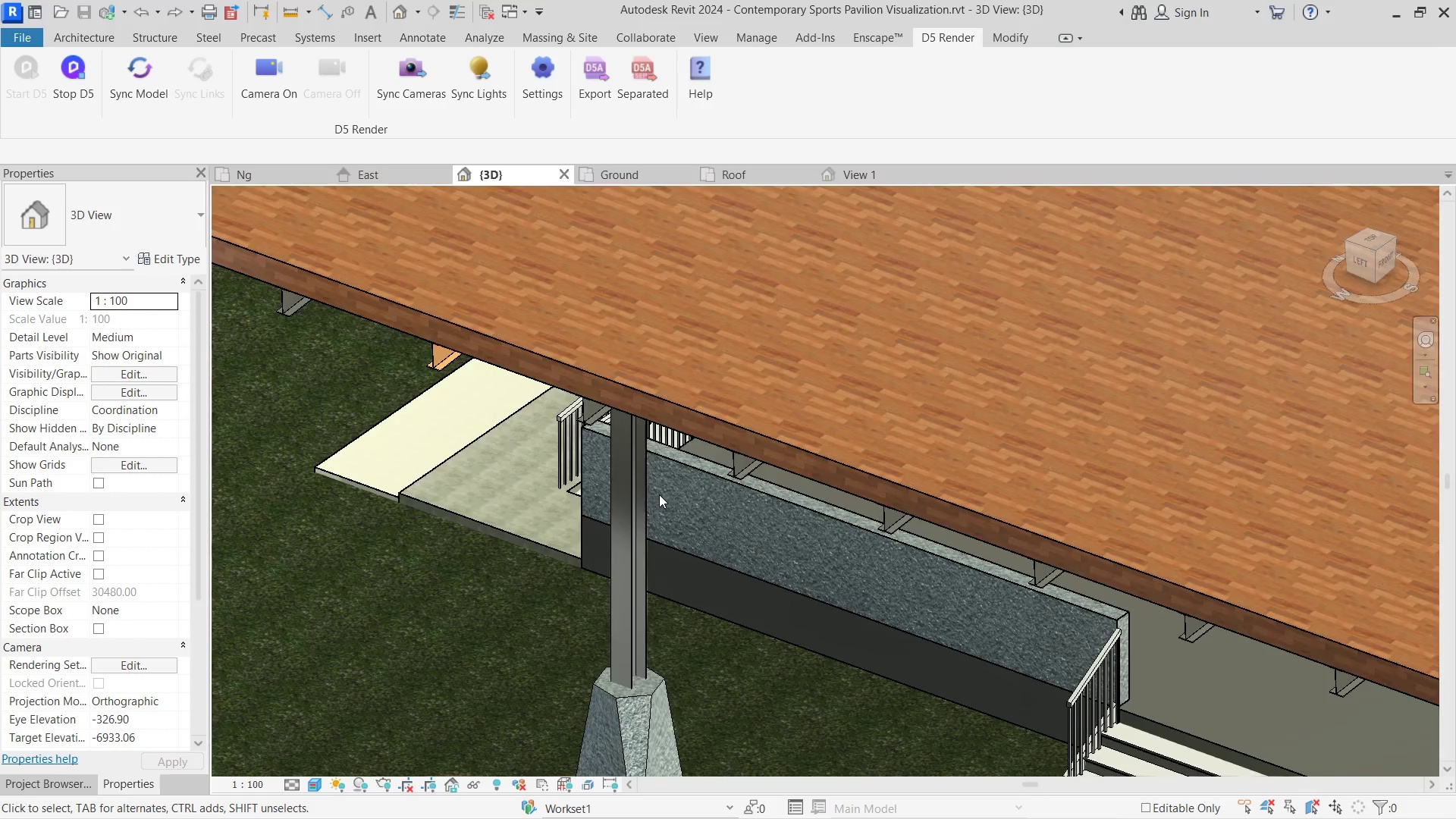 
scroll: coordinate [659, 494], scroll_direction: down, amount: 8.0
 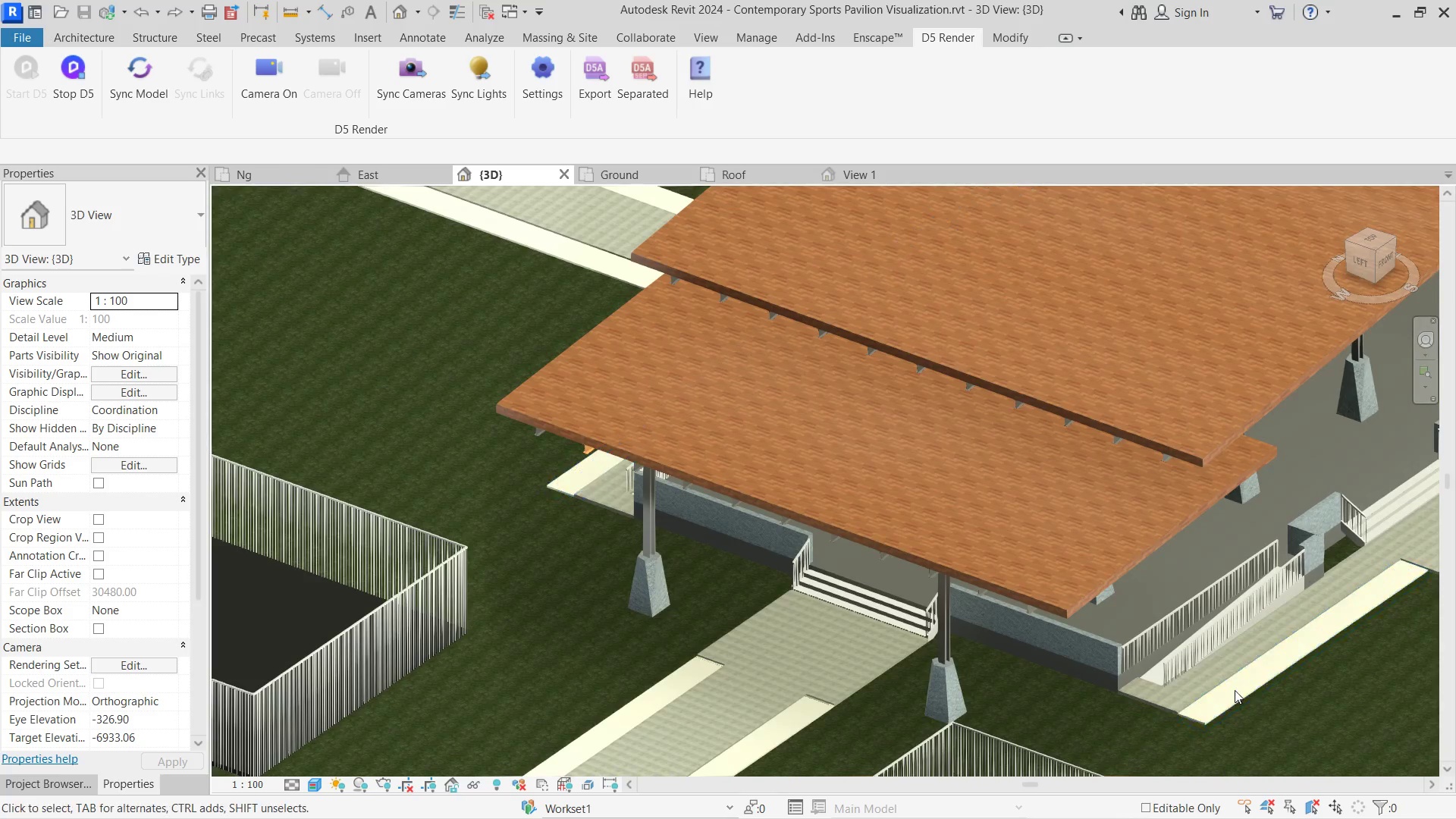 
scroll: coordinate [1155, 695], scroll_direction: up, amount: 12.0
 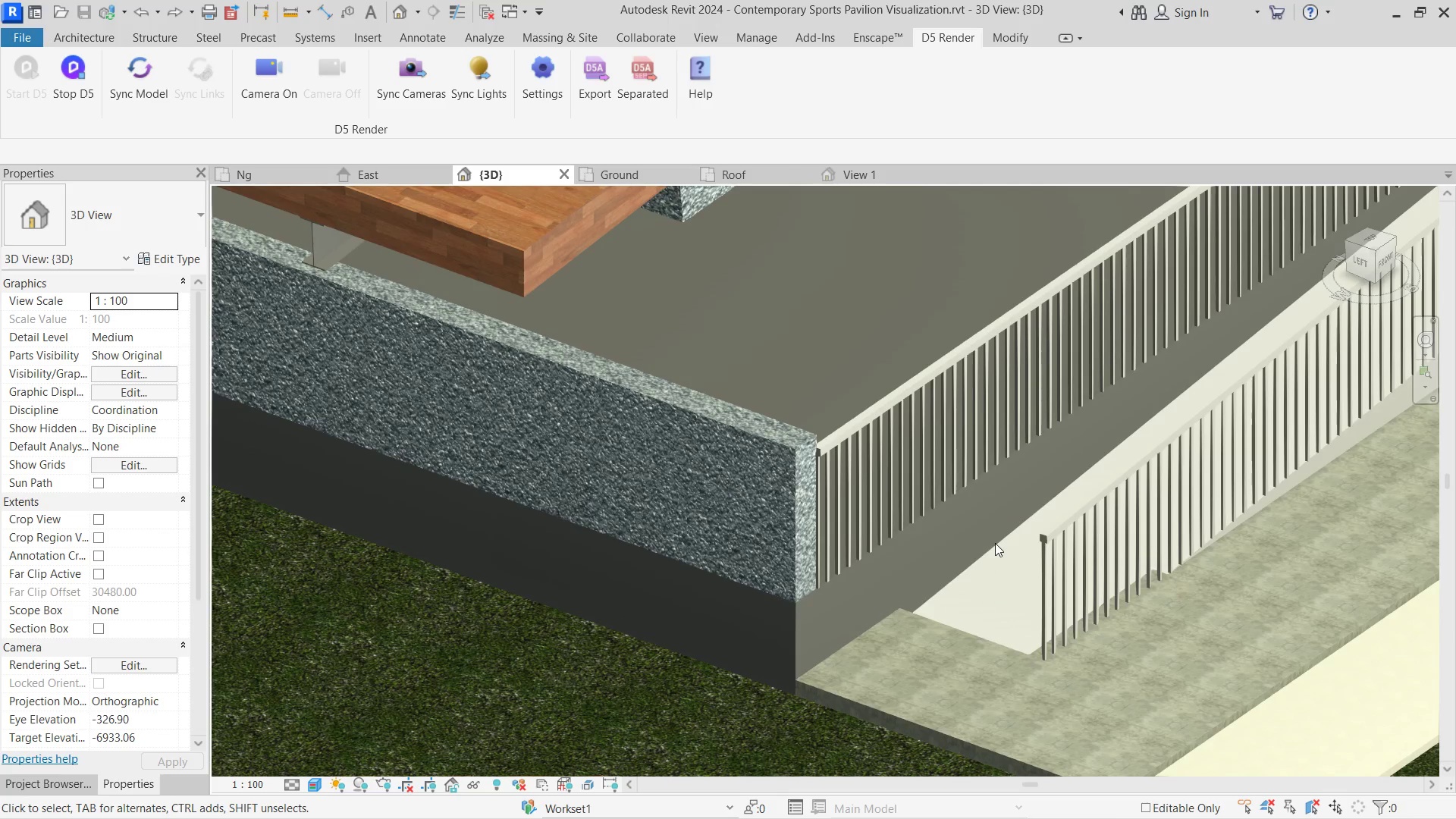 
left_click([994, 554])
 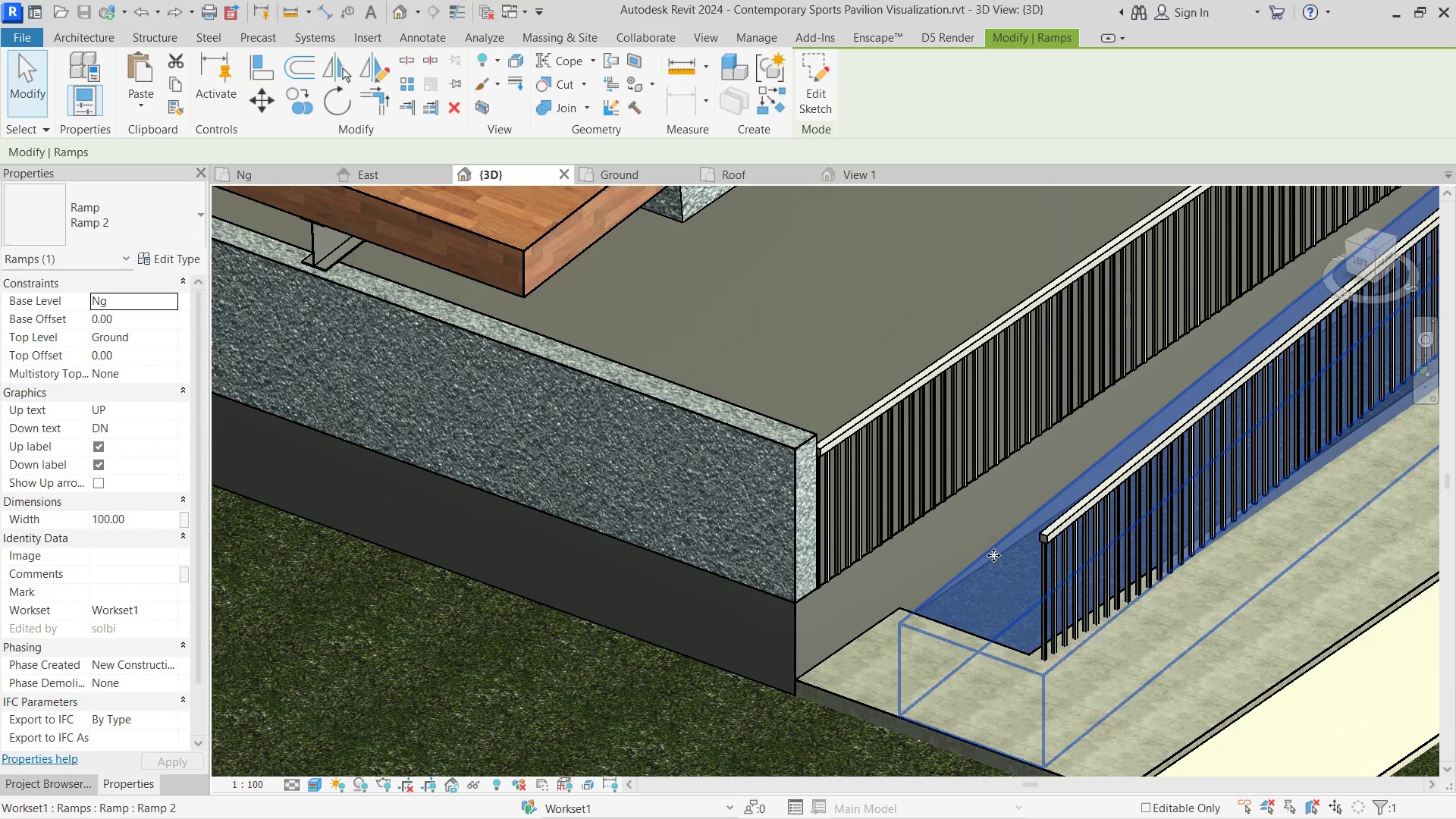 
hold_key(key=W, duration=0.44)
 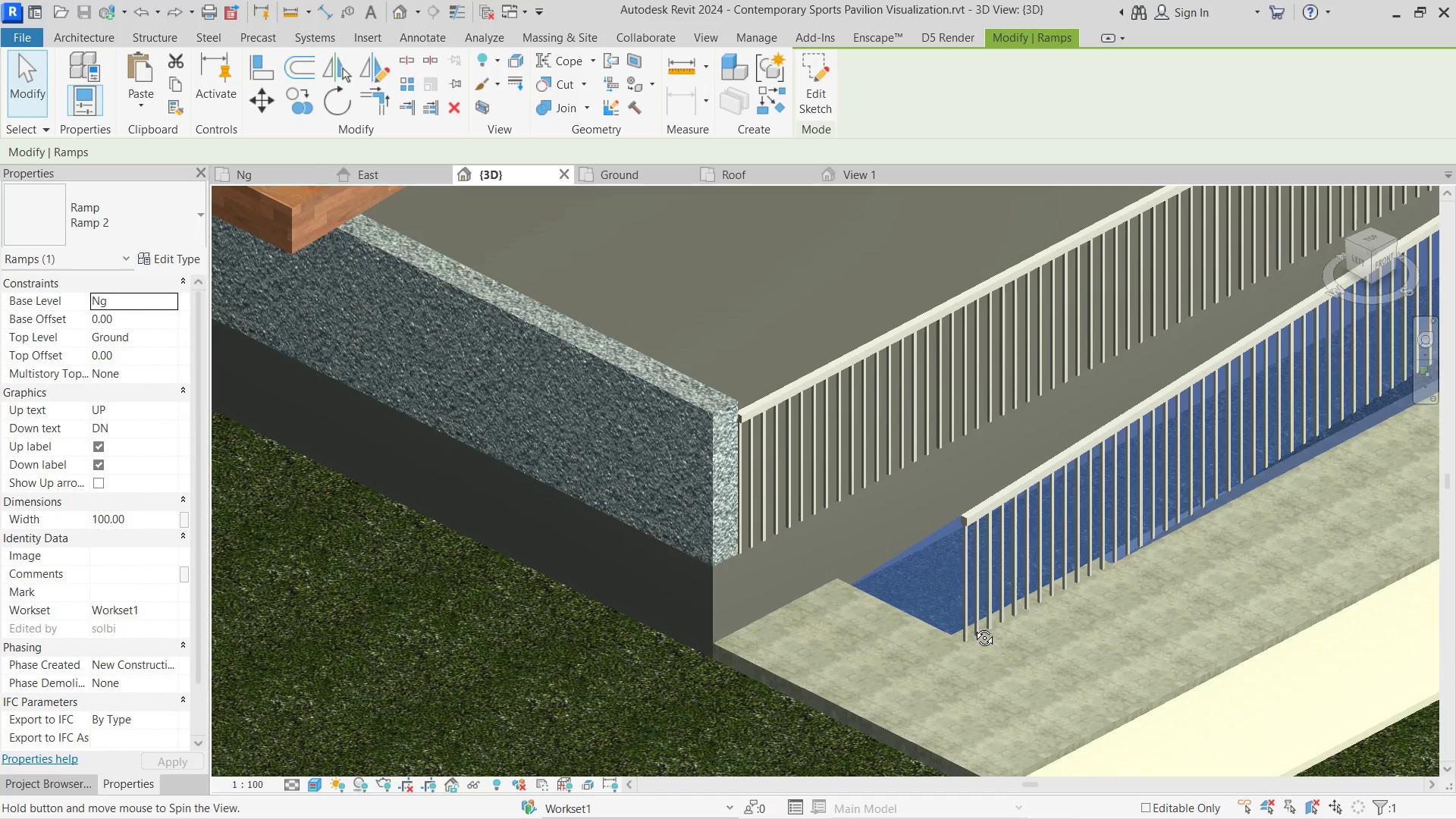 
hold_key(key=D, duration=0.47)
 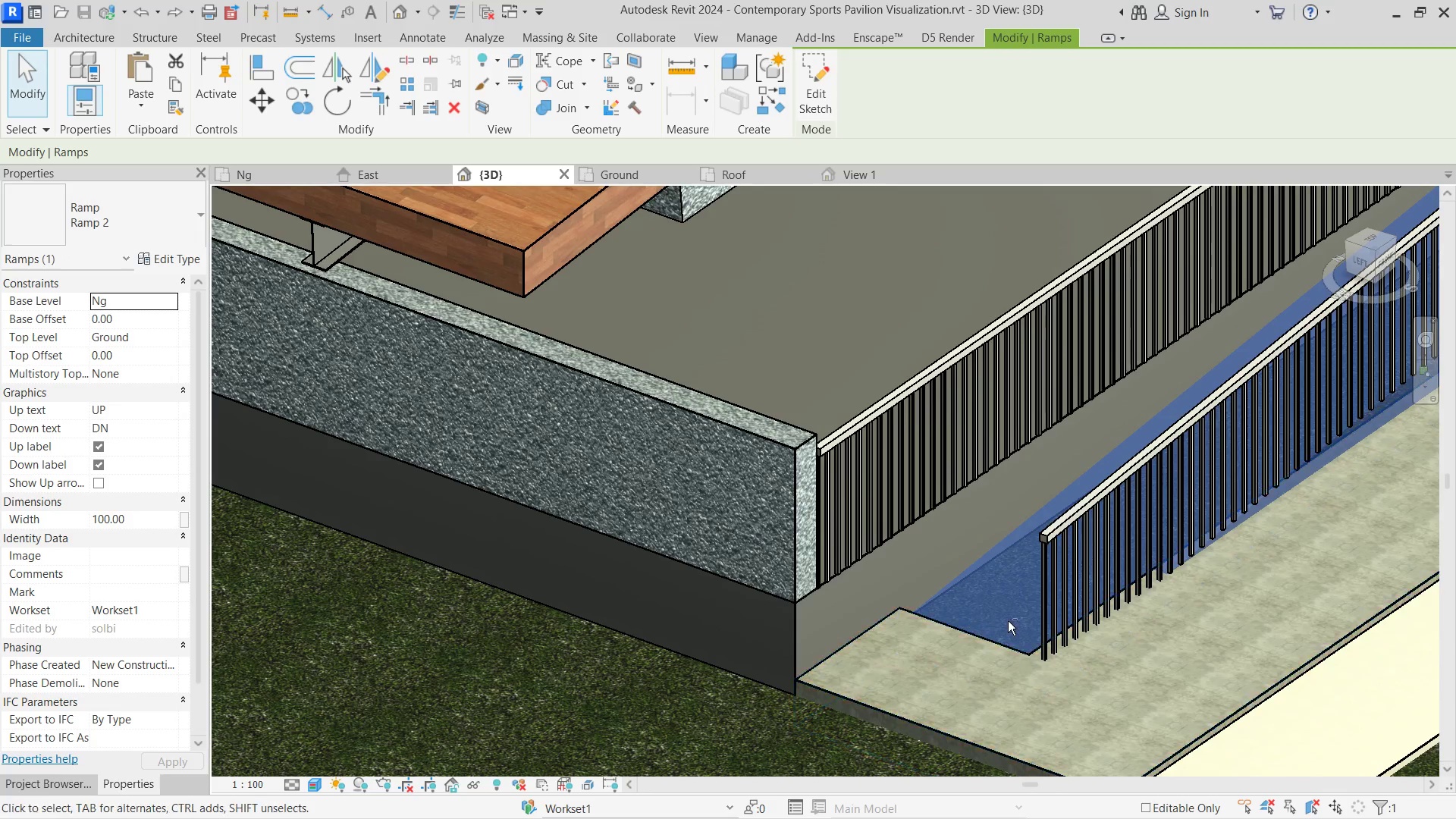 
hold_key(key=ShiftLeft, duration=2.41)
scroll: coordinate [778, 514], scroll_direction: down, amount: 5.0
 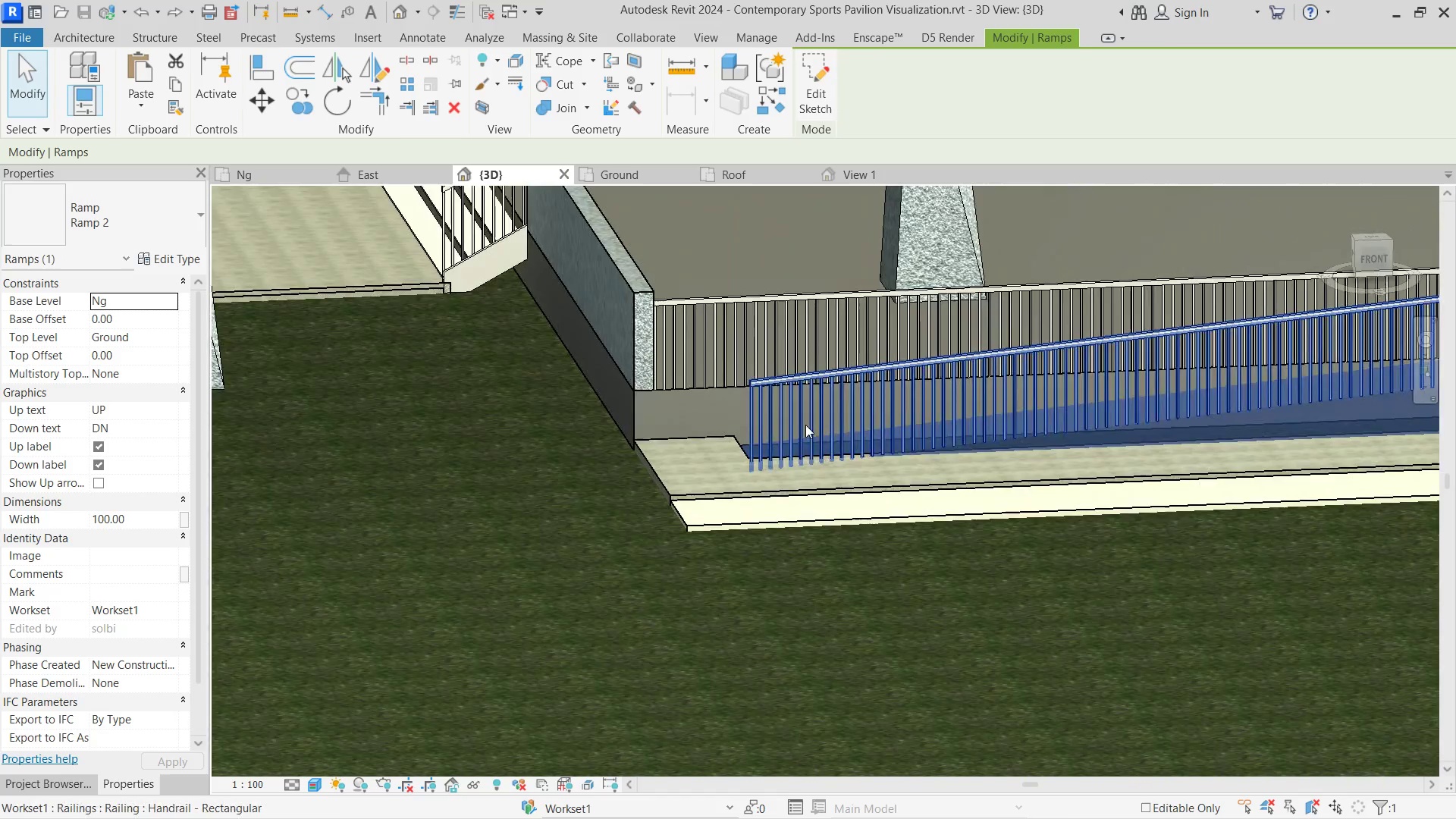 
scroll: coordinate [1051, 413], scroll_direction: up, amount: 5.0
 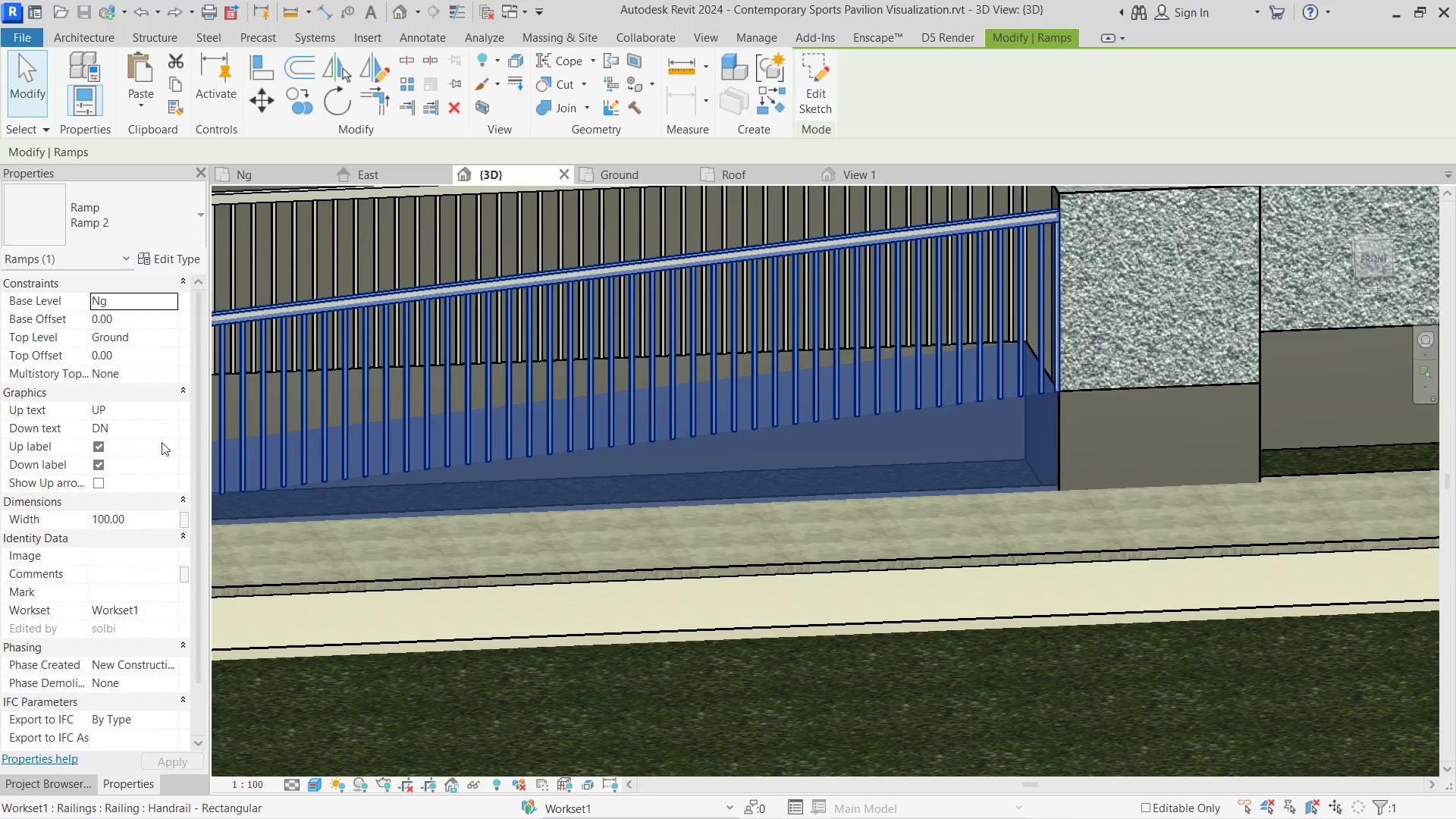 
left_click([175, 249])
 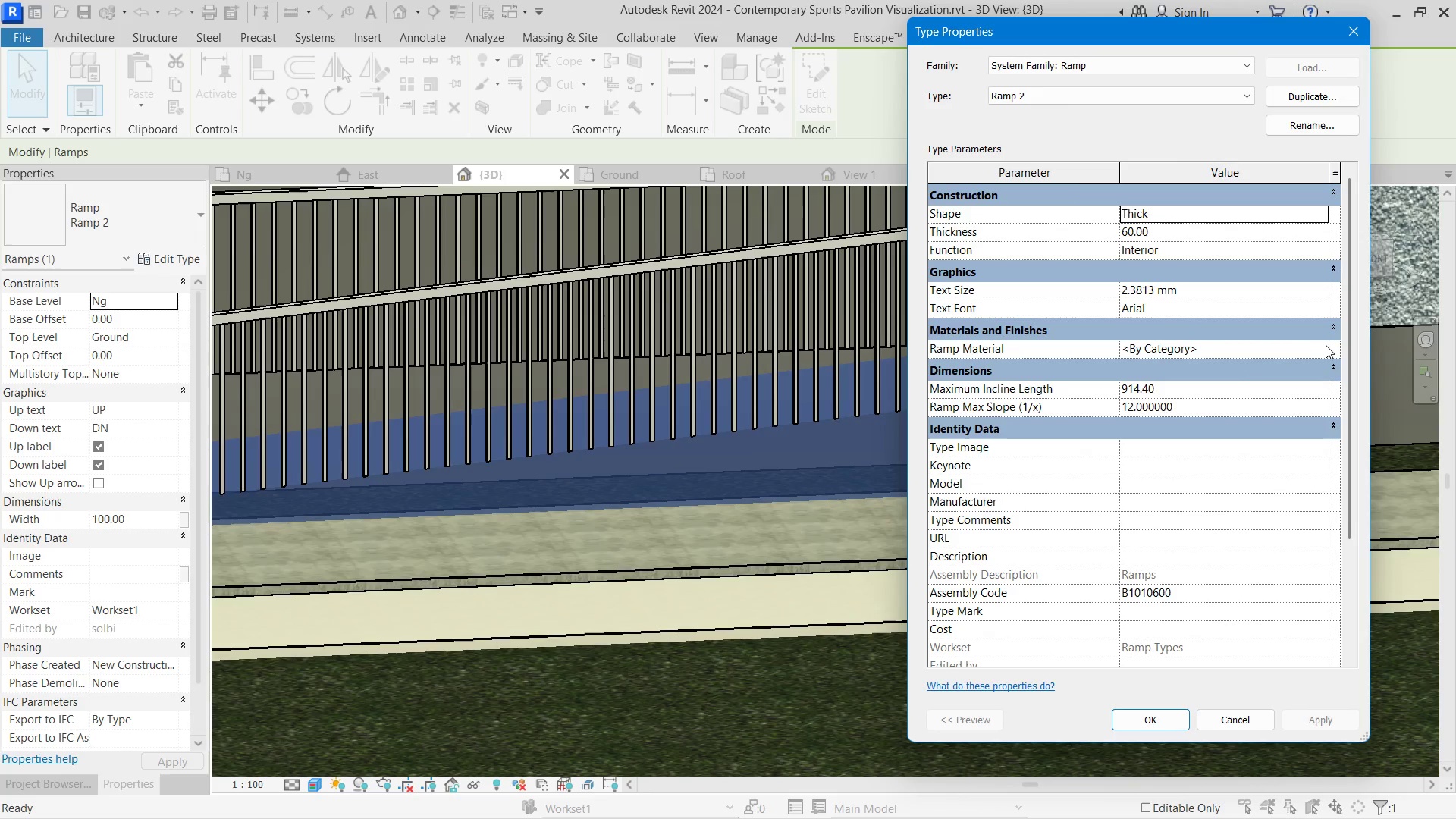 
double_click([1322, 349])
 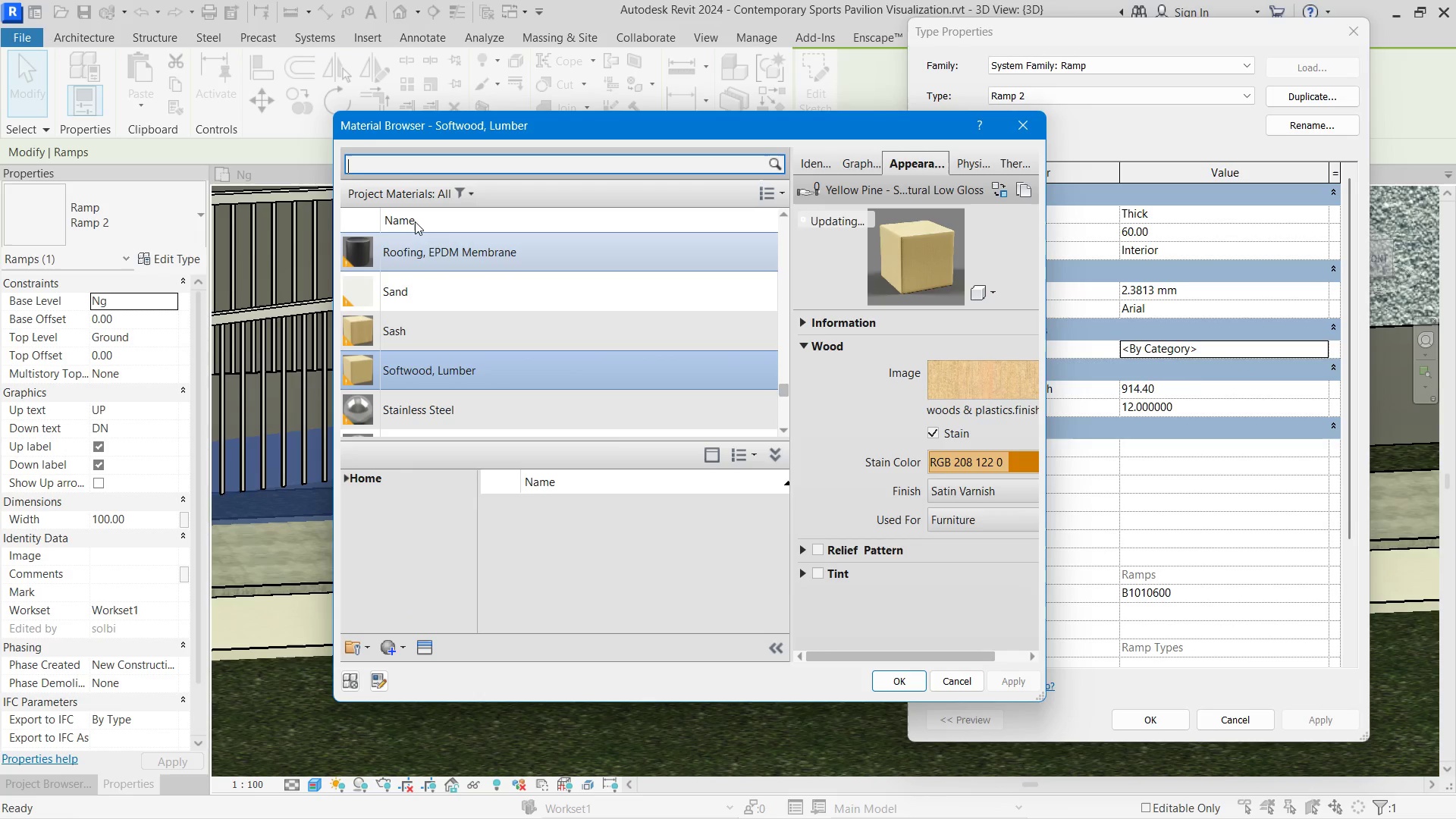 
left_click([381, 152])
 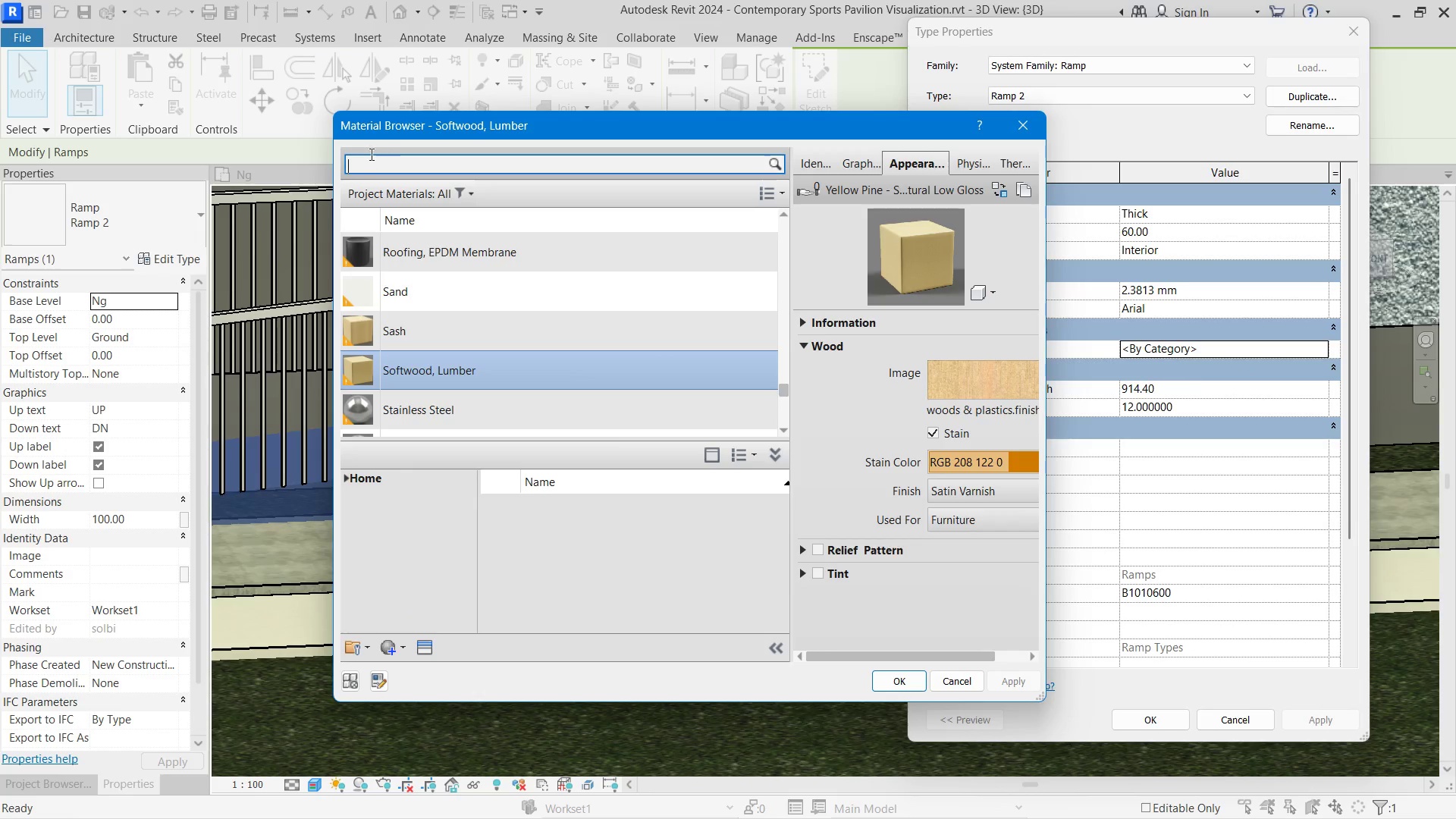 
left_click([360, 155])
 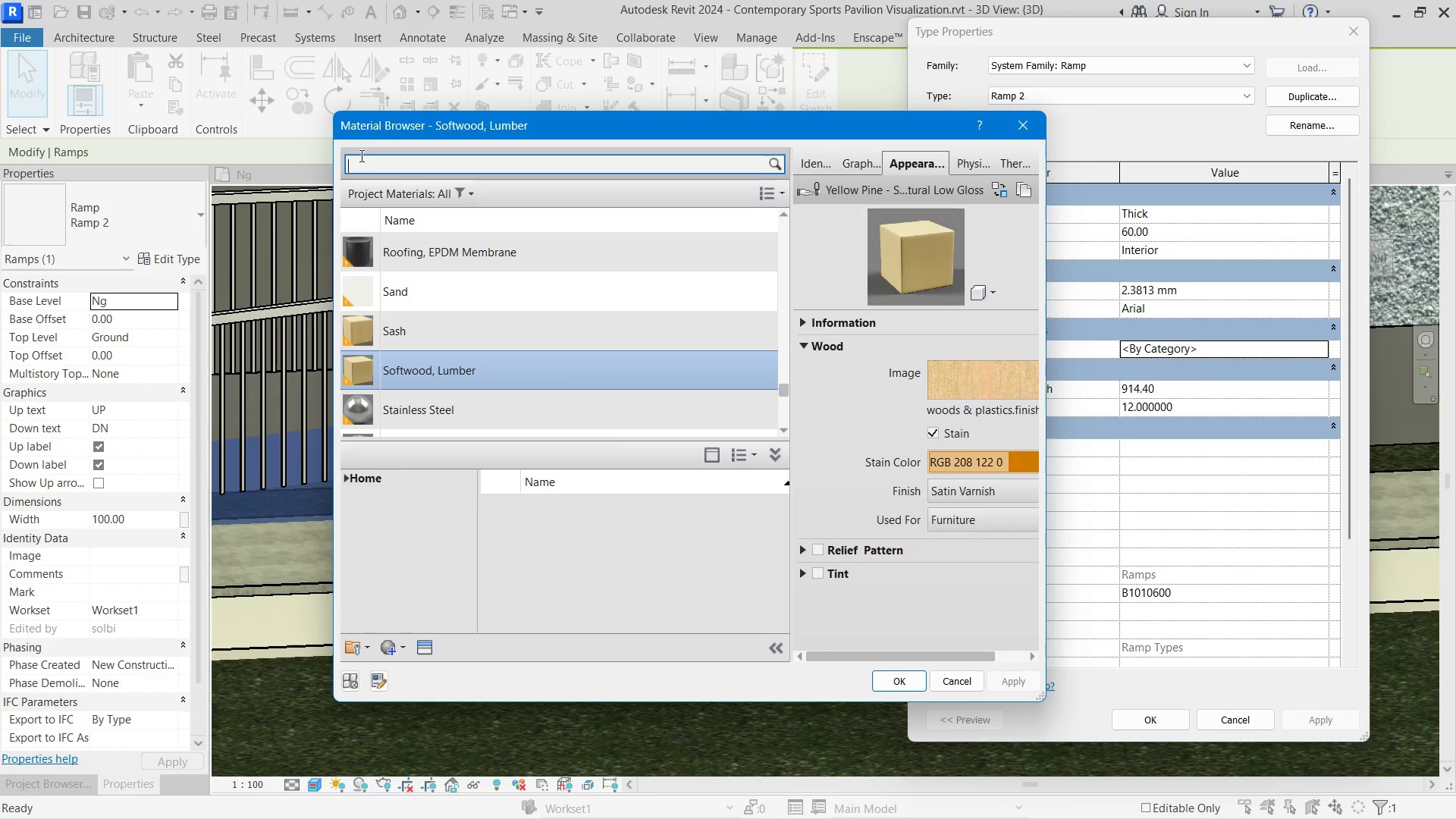 
type(con)
 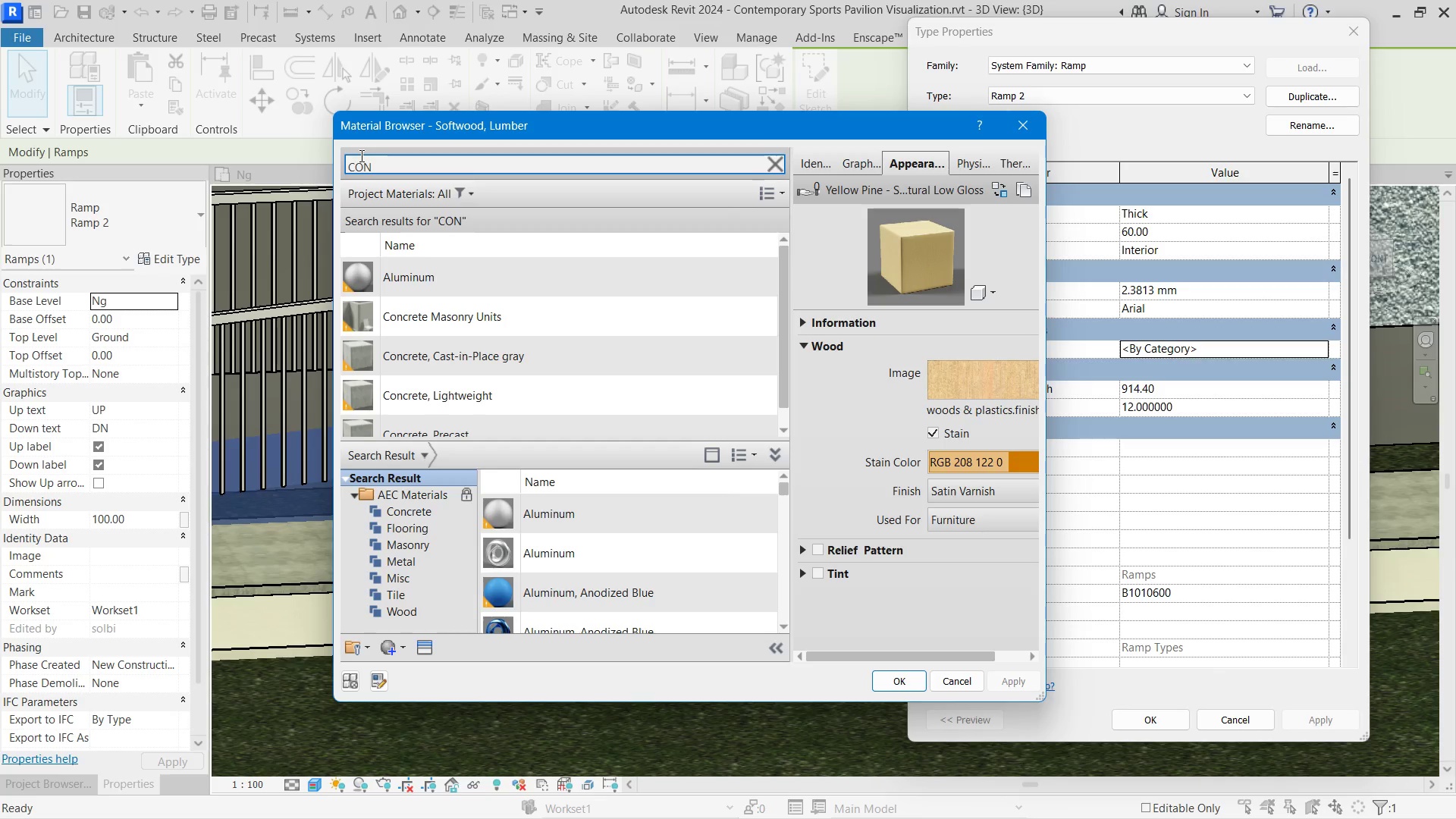 
left_click([475, 365])
 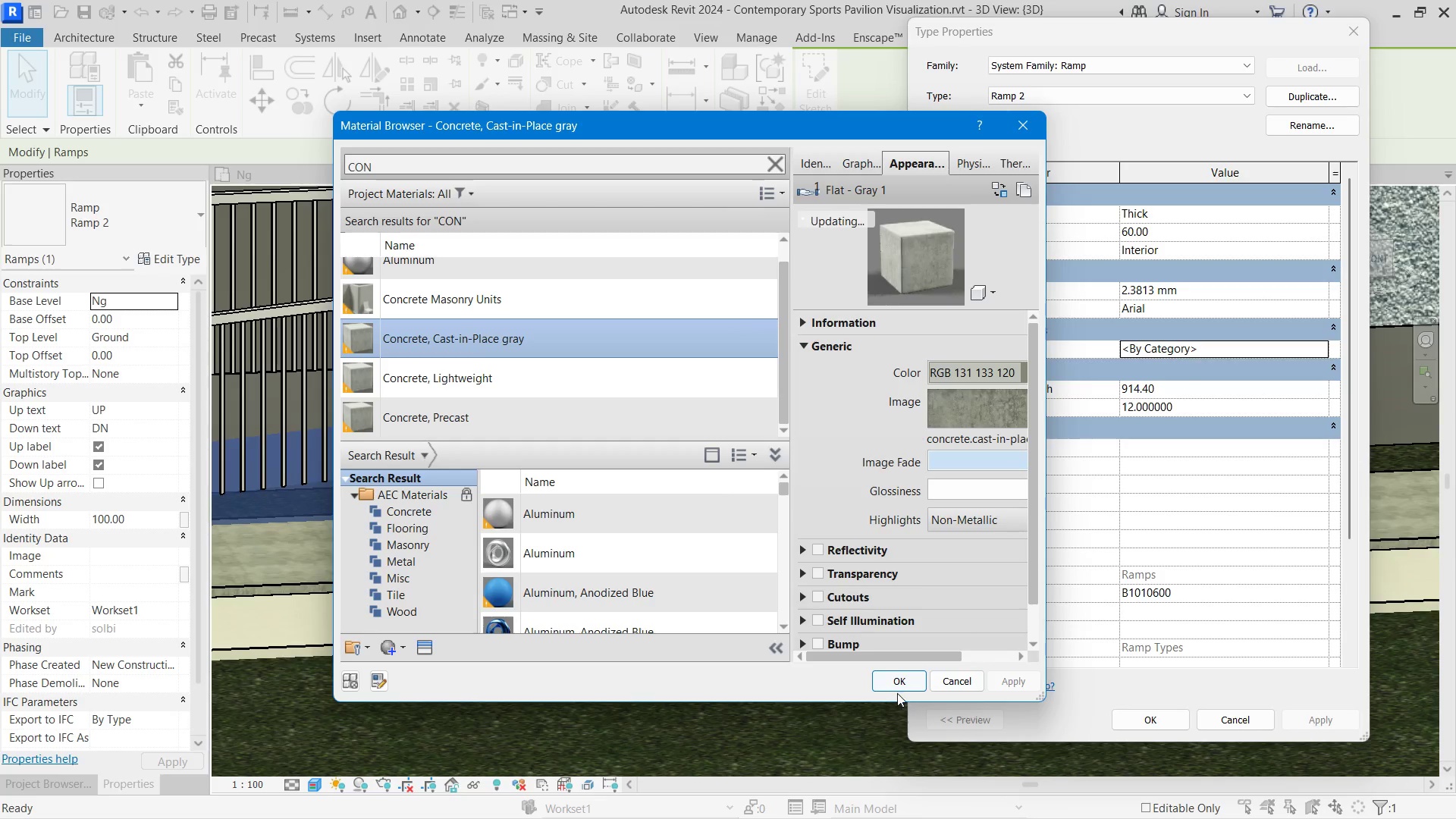 
left_click([898, 686])
 